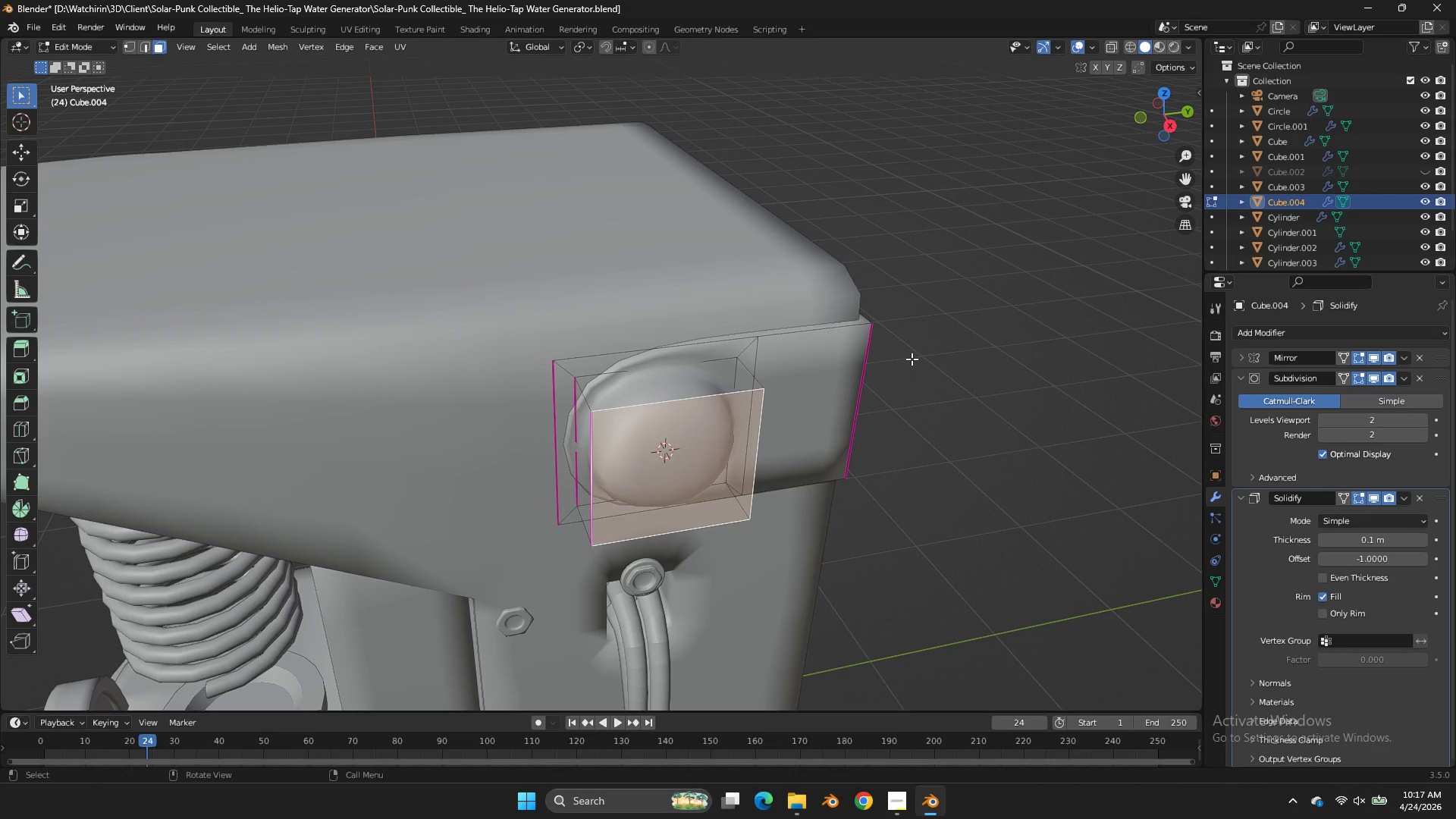 
key(Shift+E)
 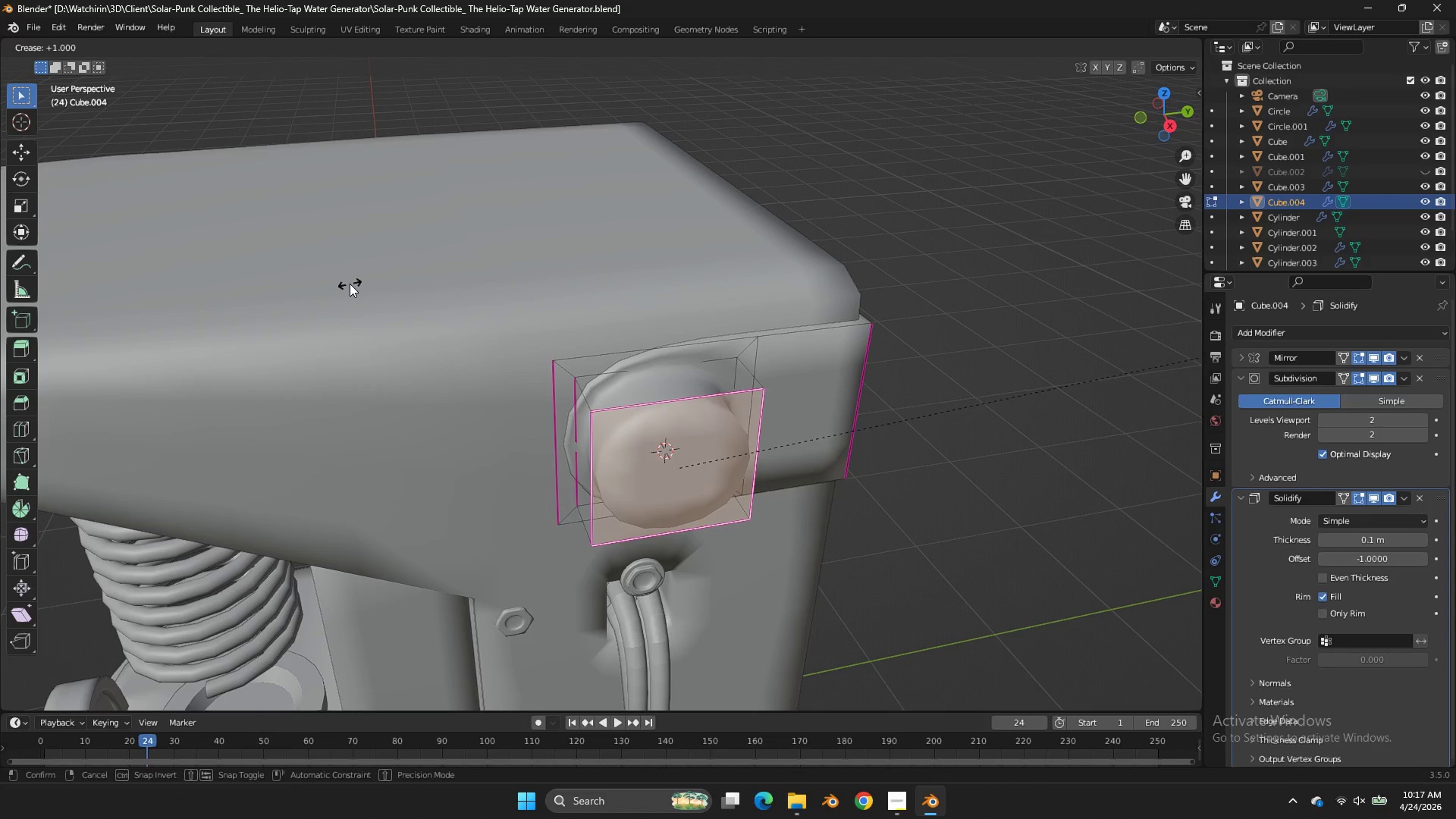 
left_click_drag(start_coordinate=[350, 284], to_coordinate=[538, 307])
 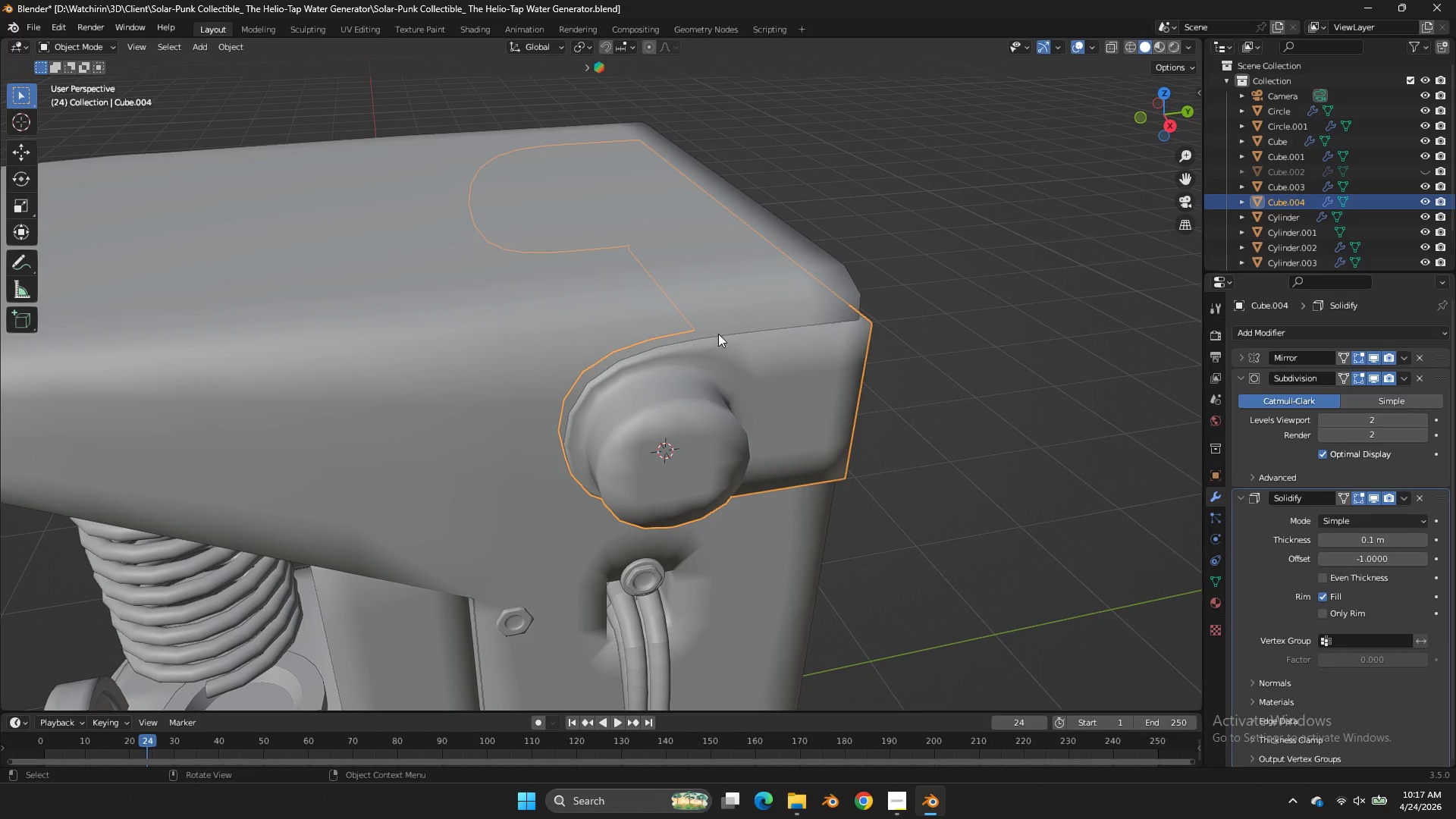 
key(Tab)
 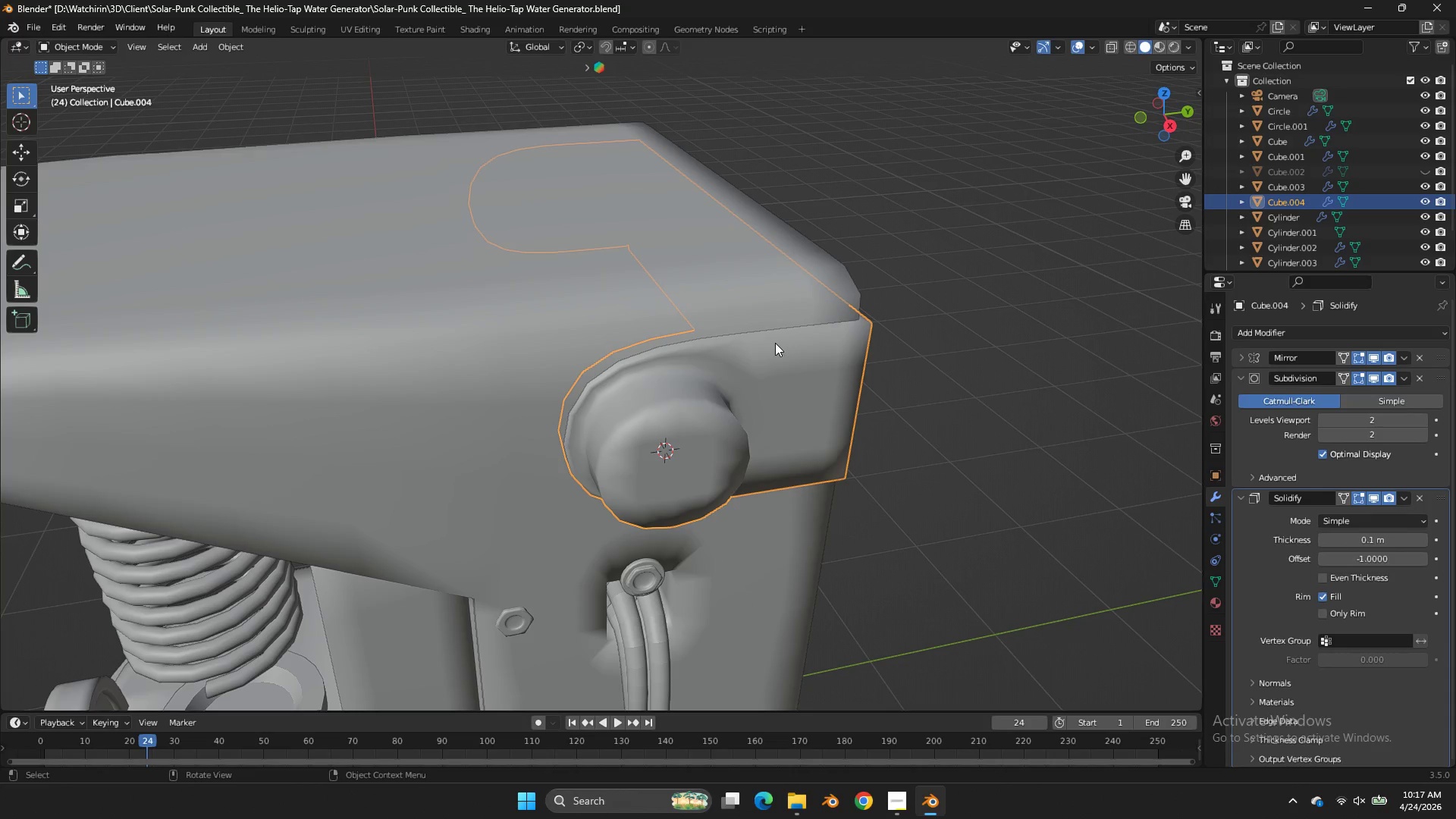 
key(Control+S)
 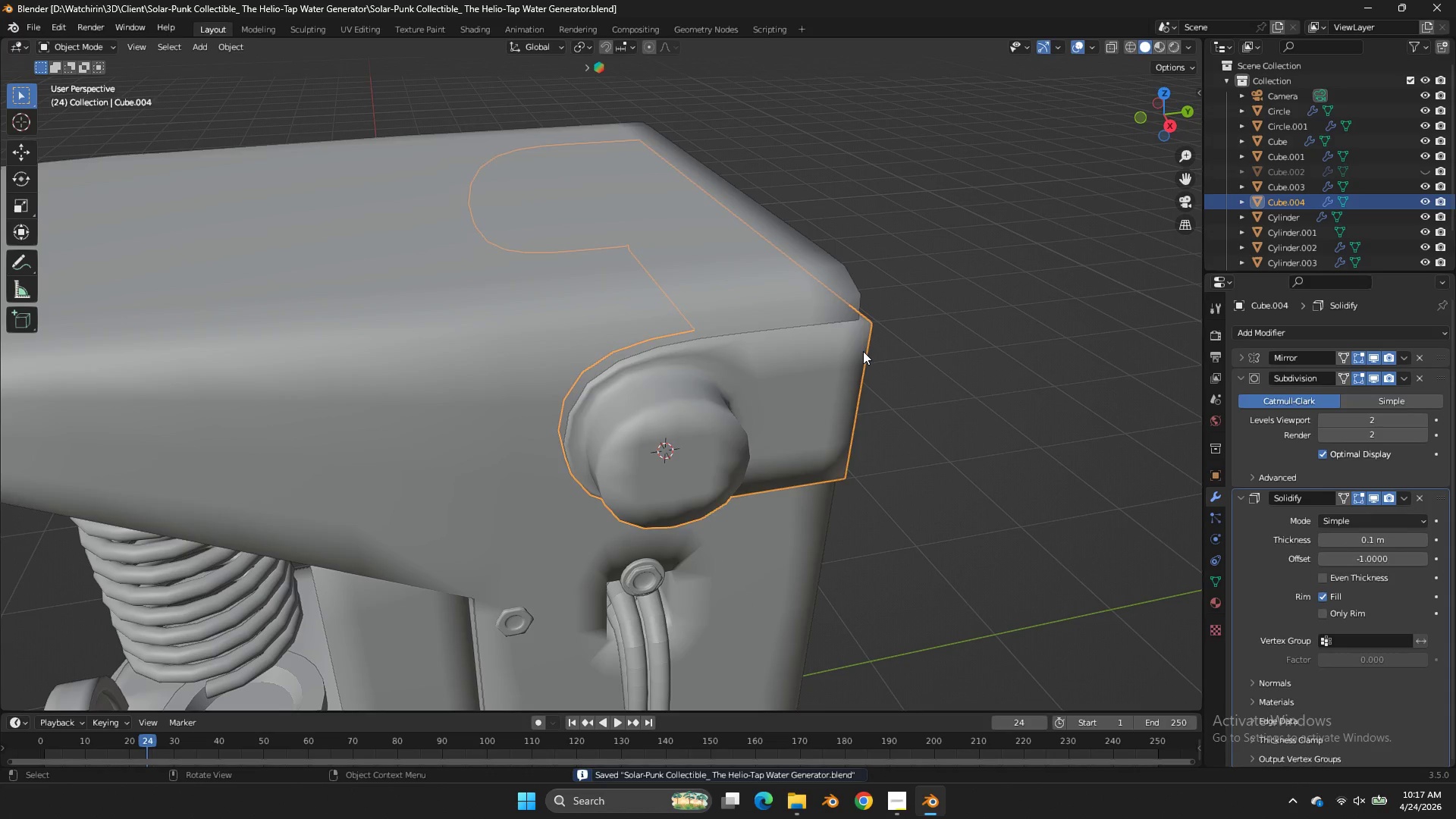 
key(Tab)
 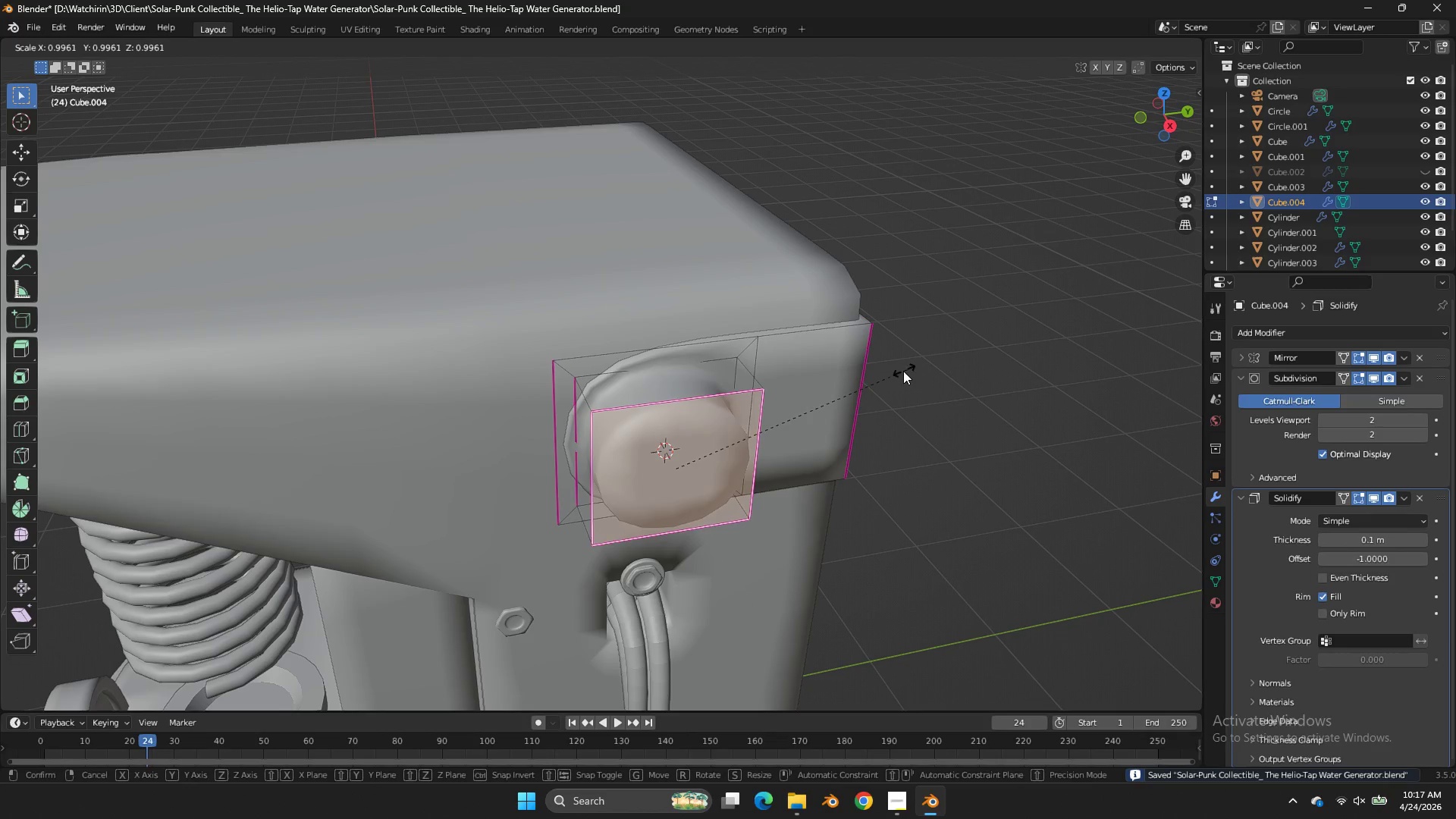 
key(S)
 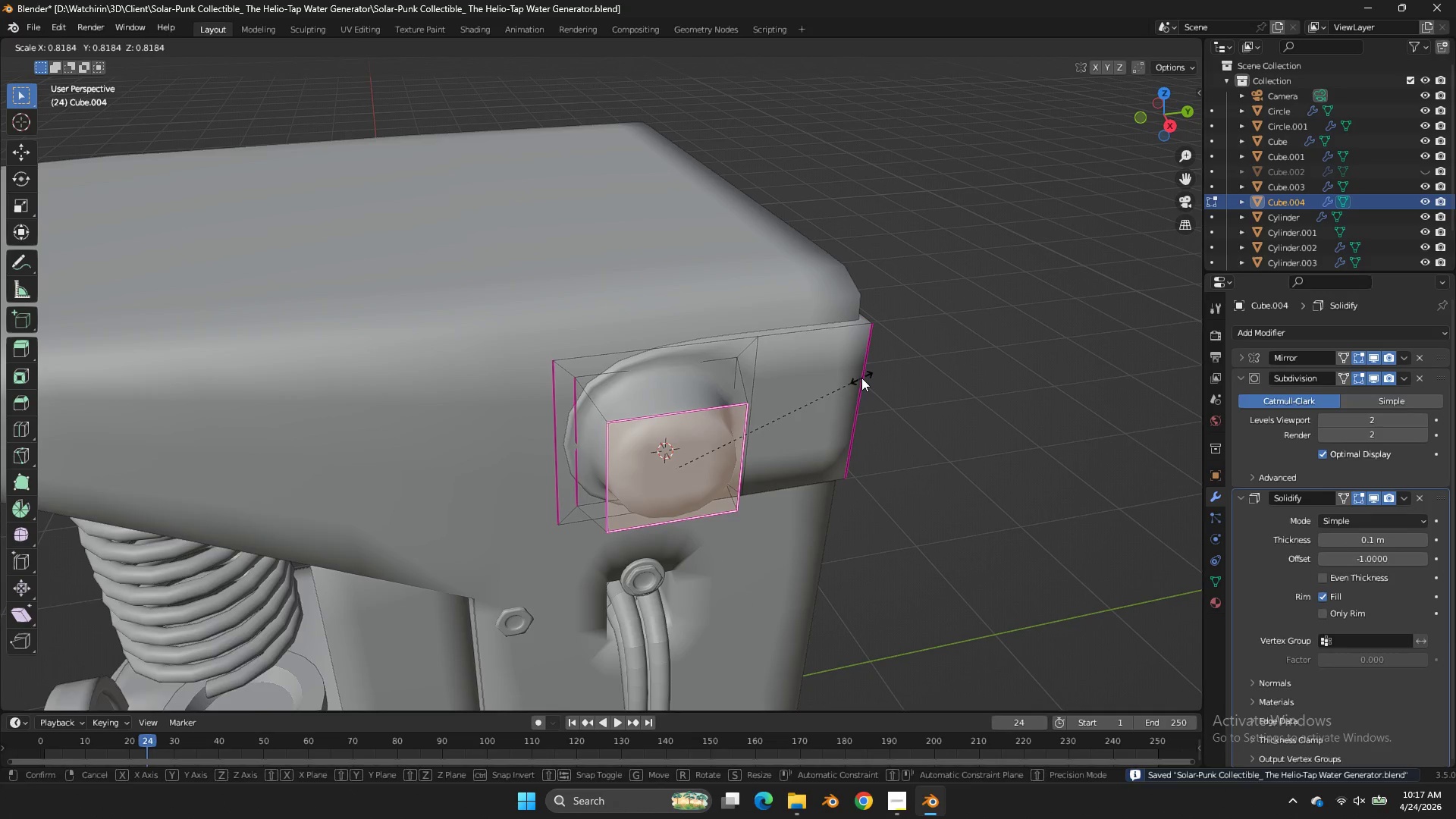 
left_click([861, 378])
 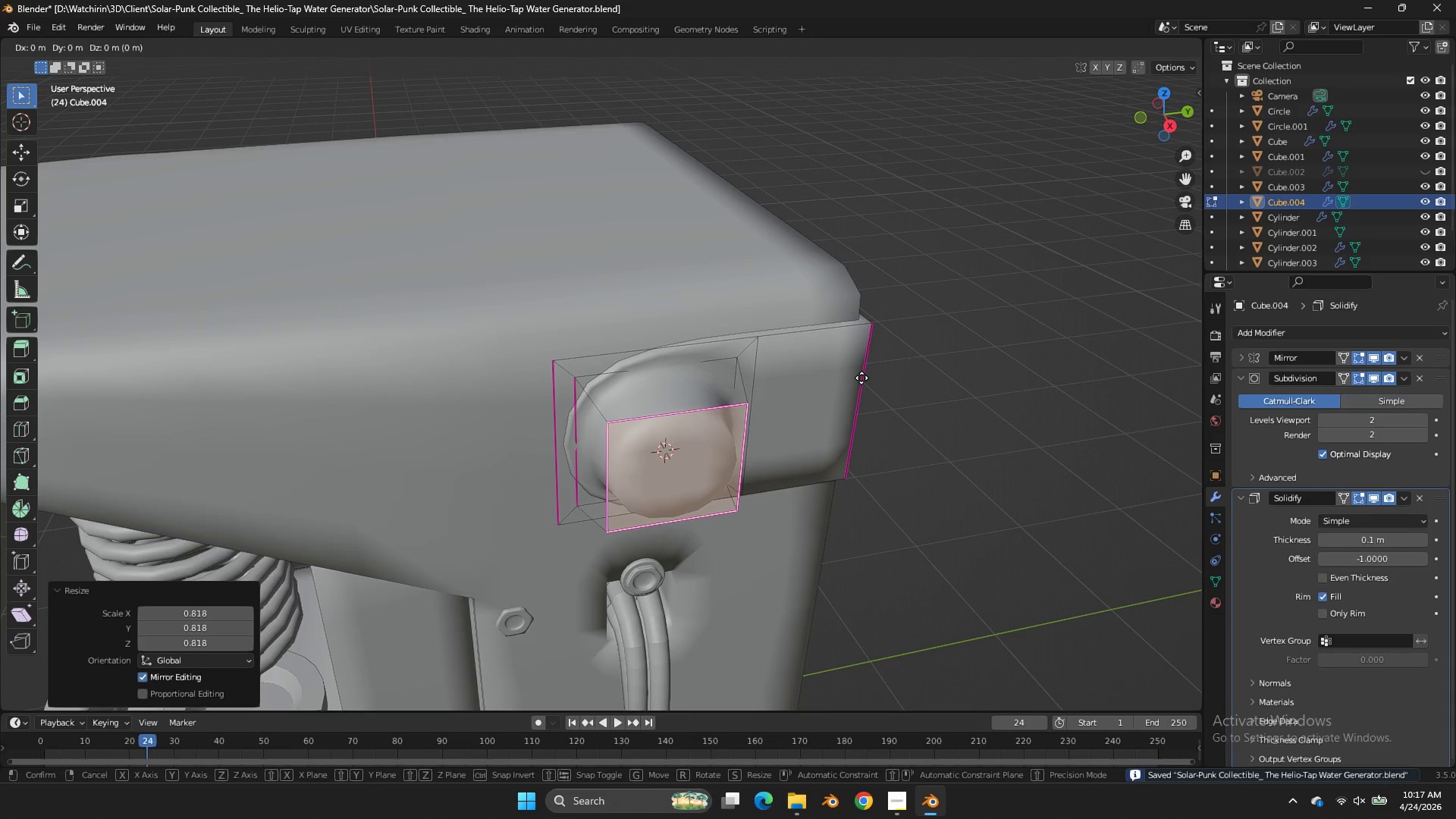 
type(gx)
 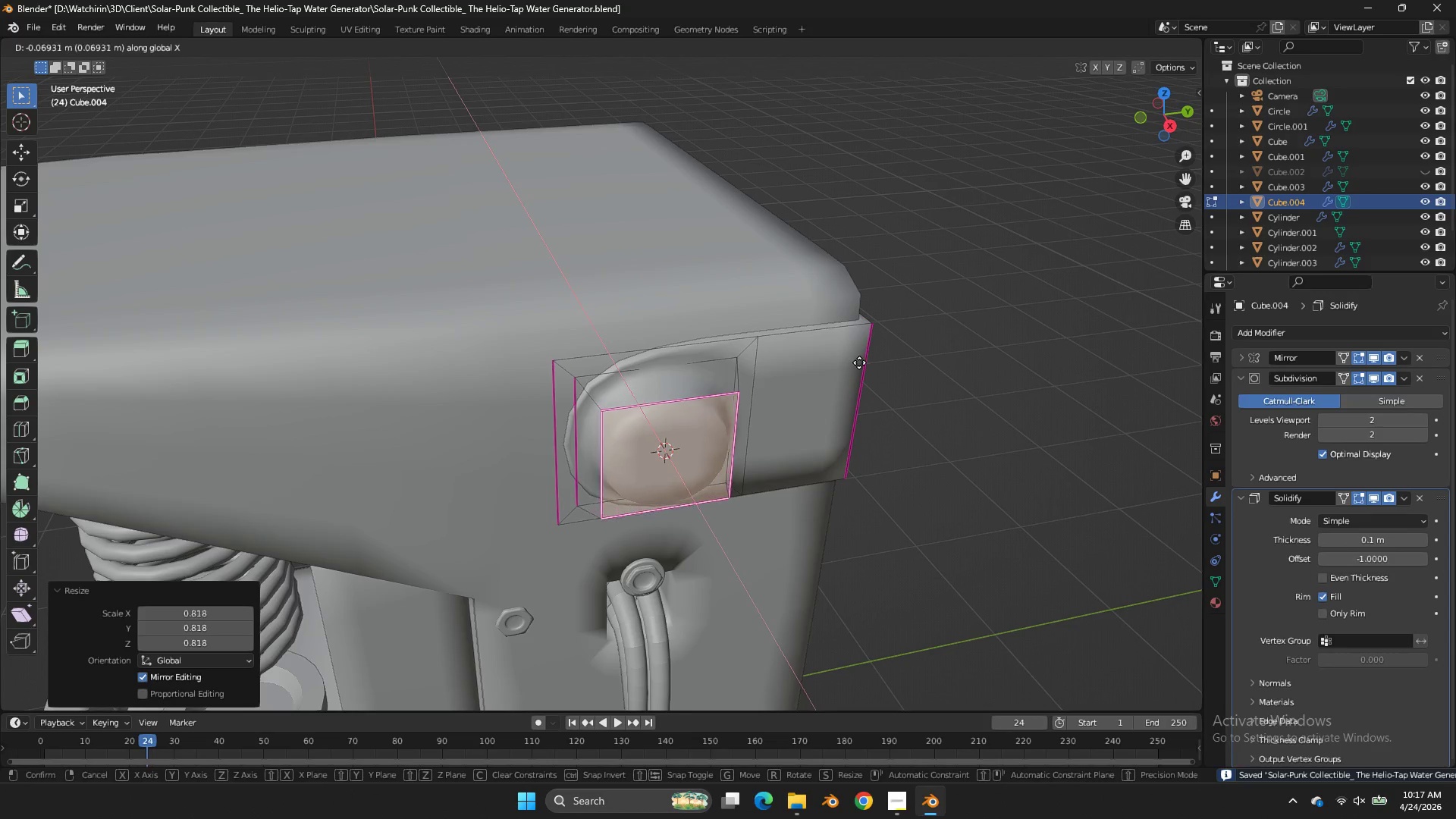 
left_click([859, 362])
 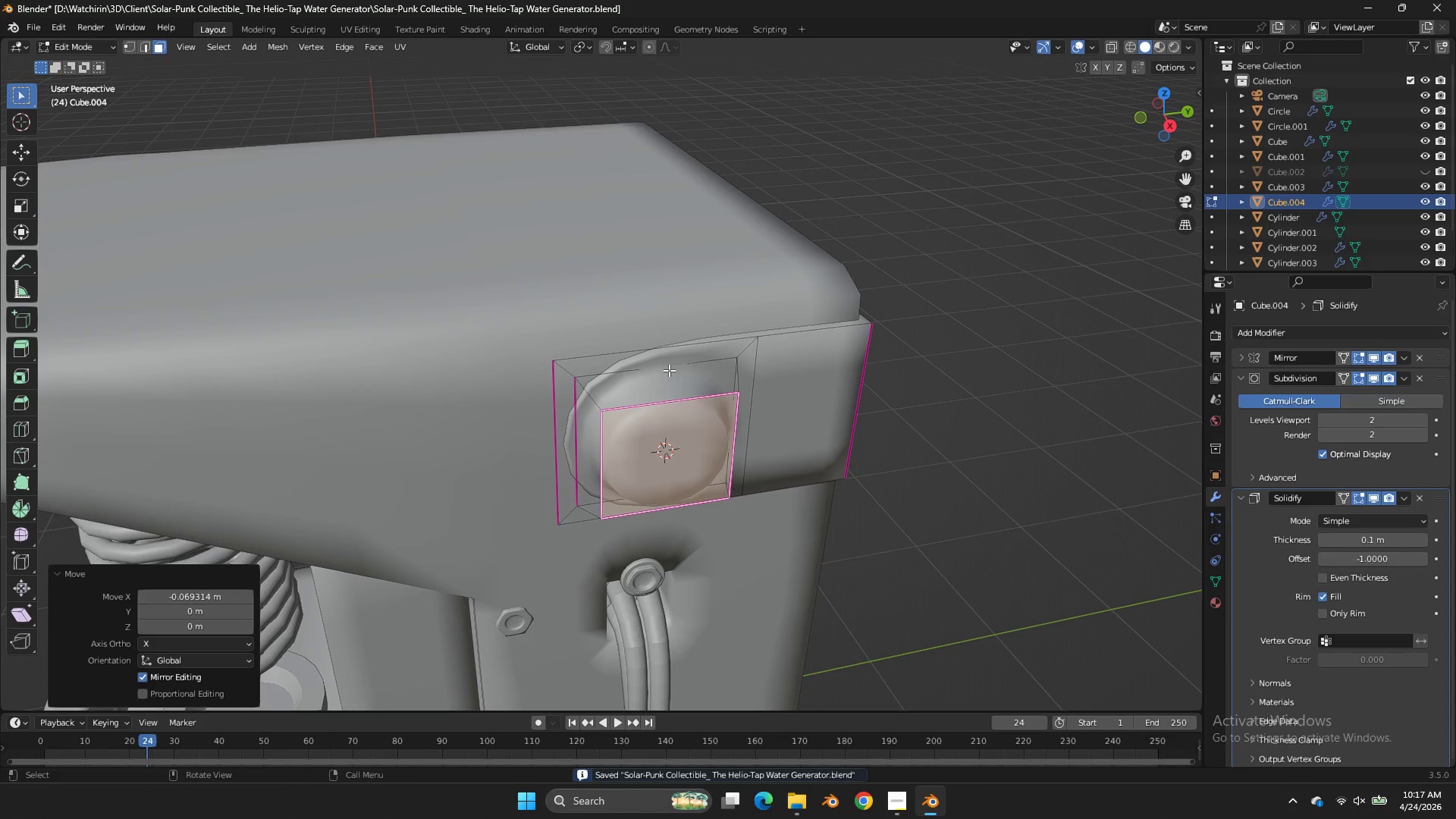 
hold_key(key=AltLeft, duration=1.08)
 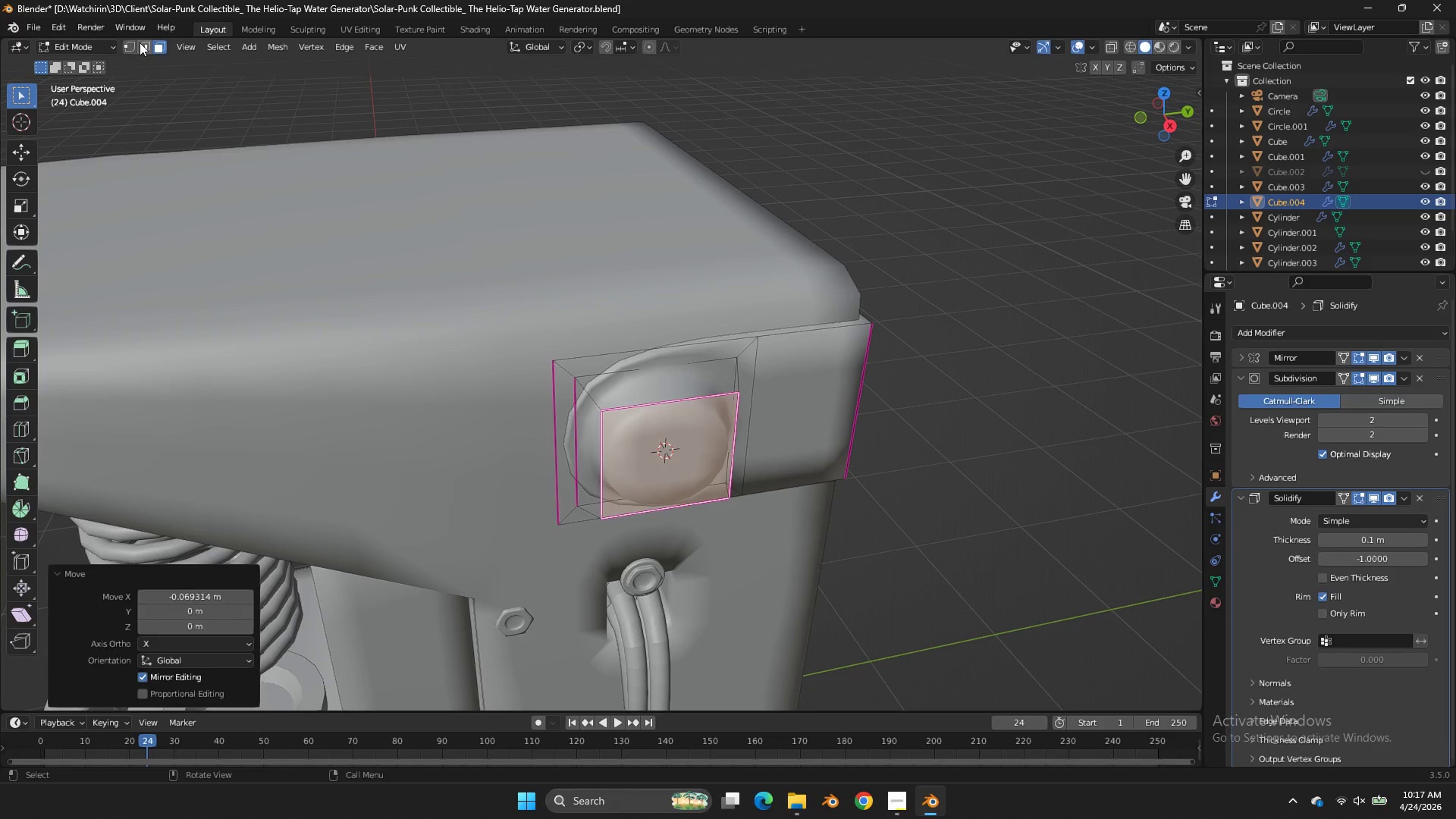 
left_click([140, 42])
 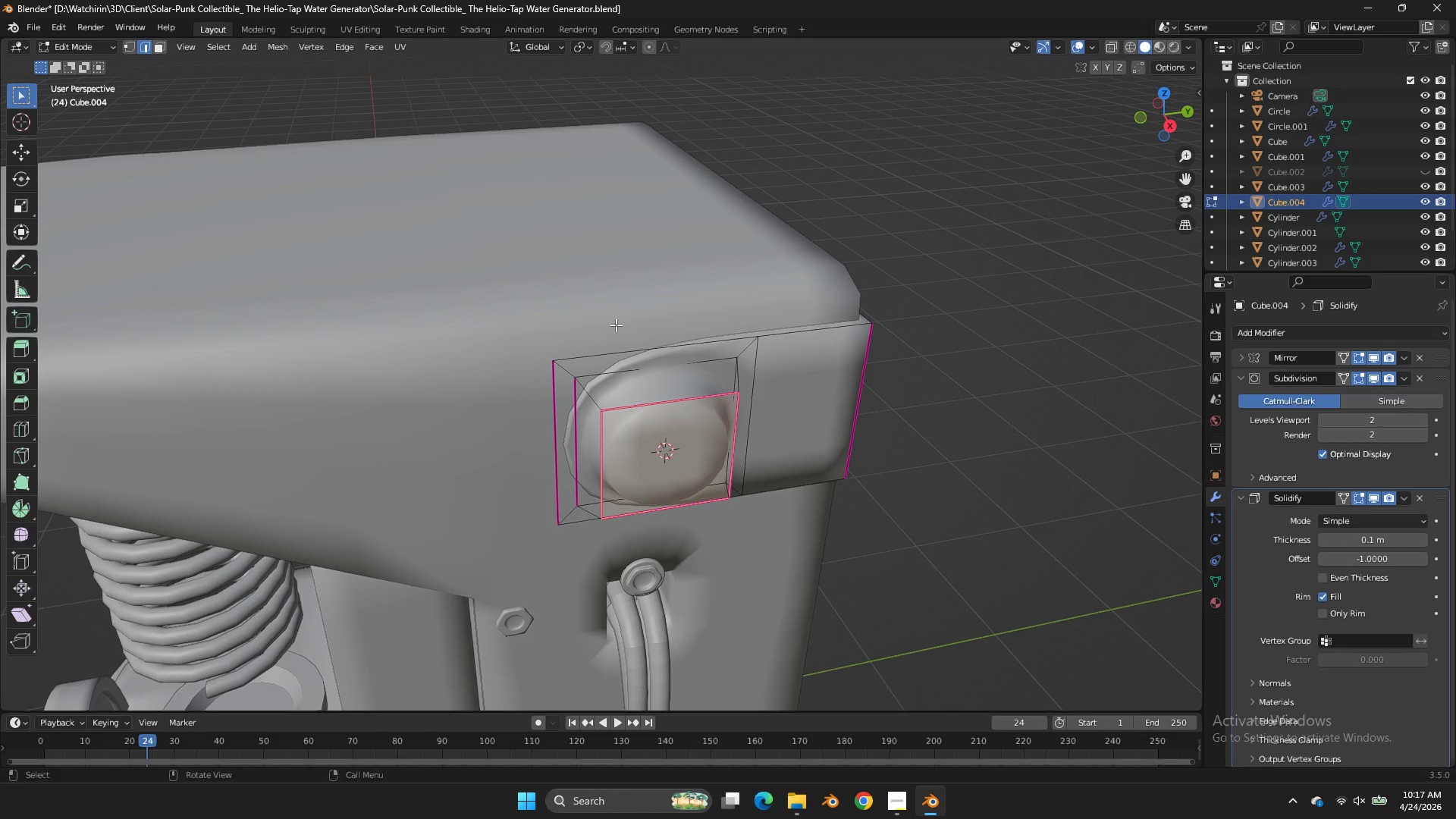 
hold_key(key=AltLeft, duration=0.7)
left_click([670, 367])
 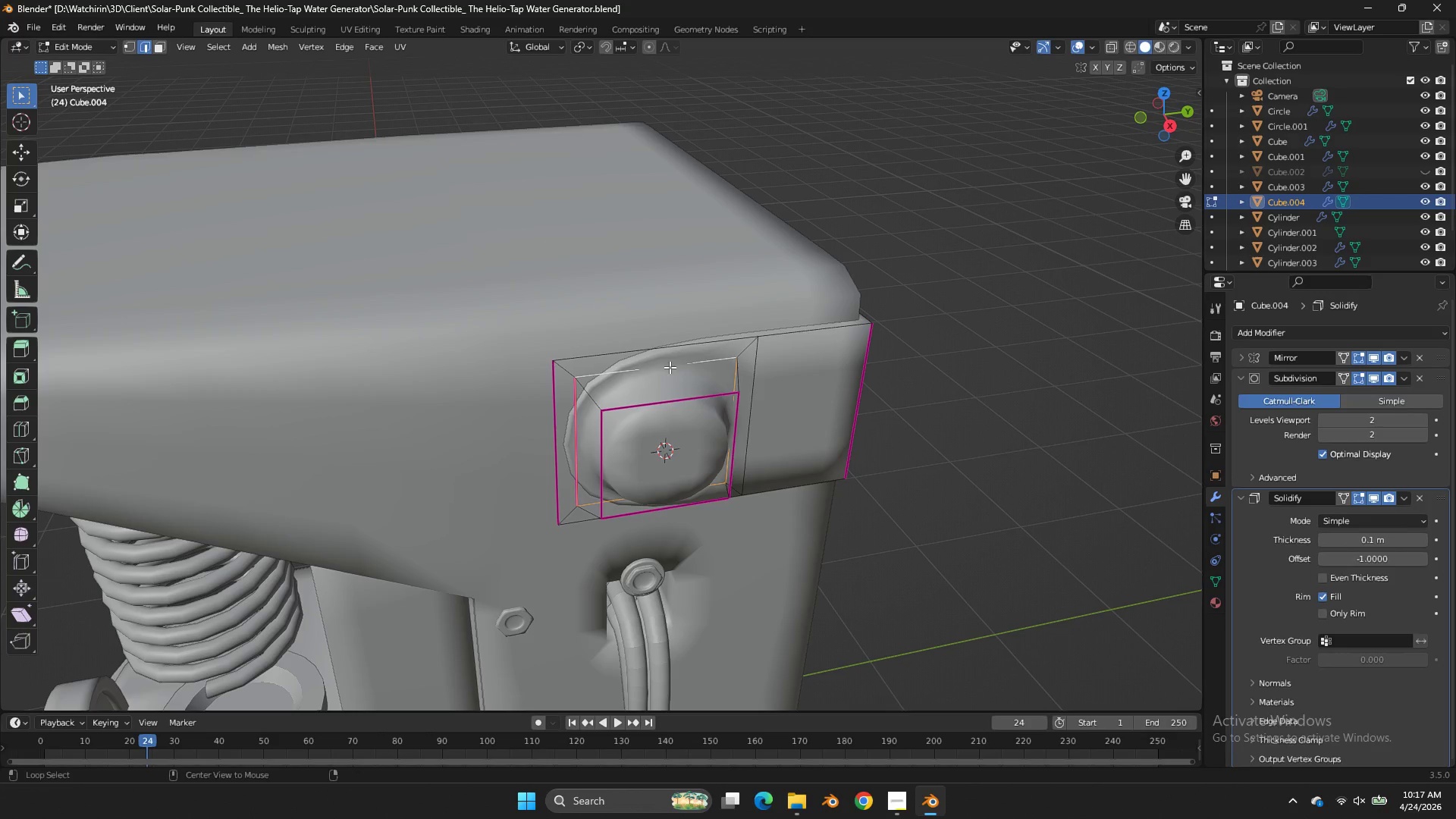 
key(Shift+E)
 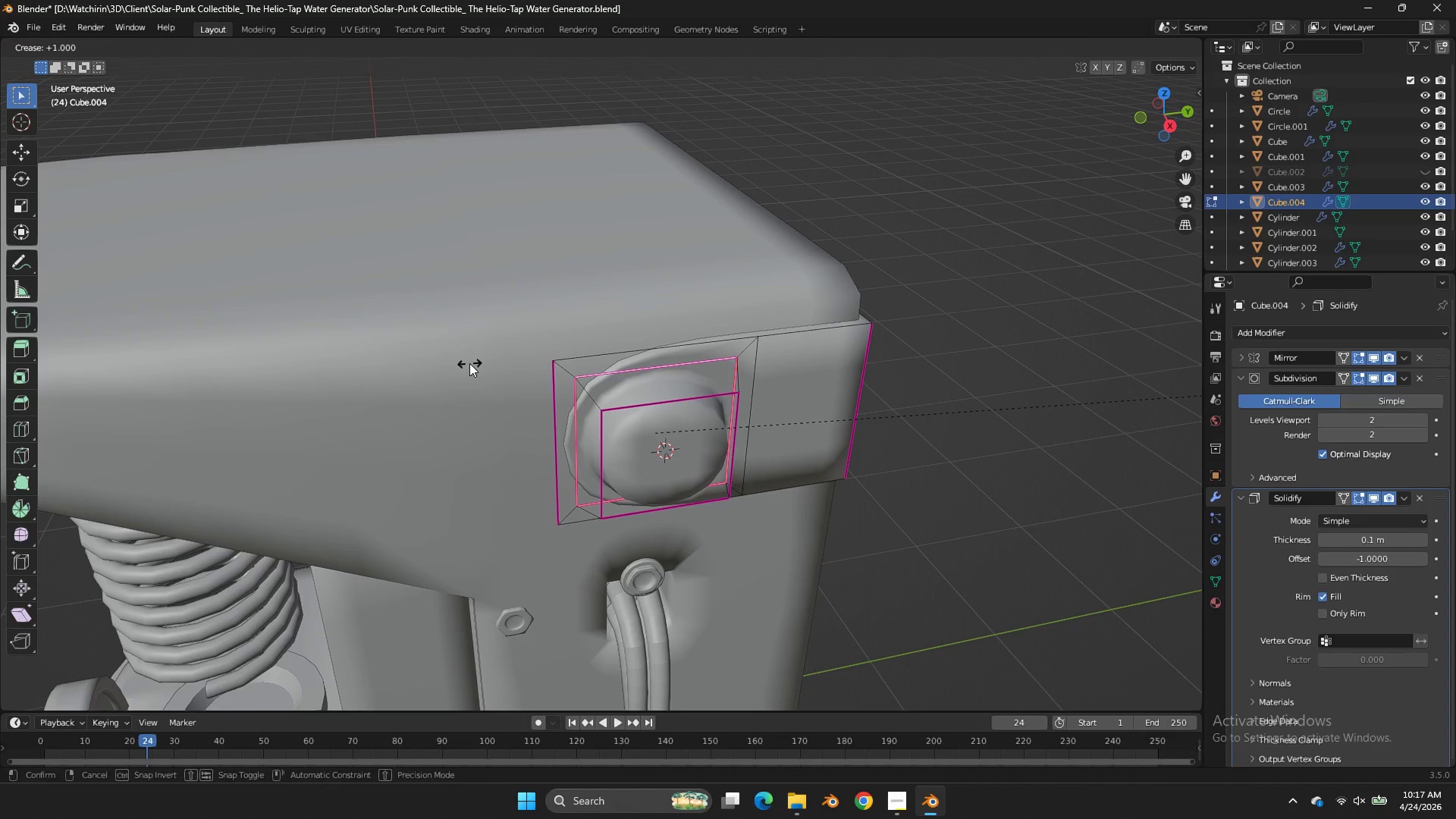 
left_click_drag(start_coordinate=[469, 363], to_coordinate=[744, 381])
 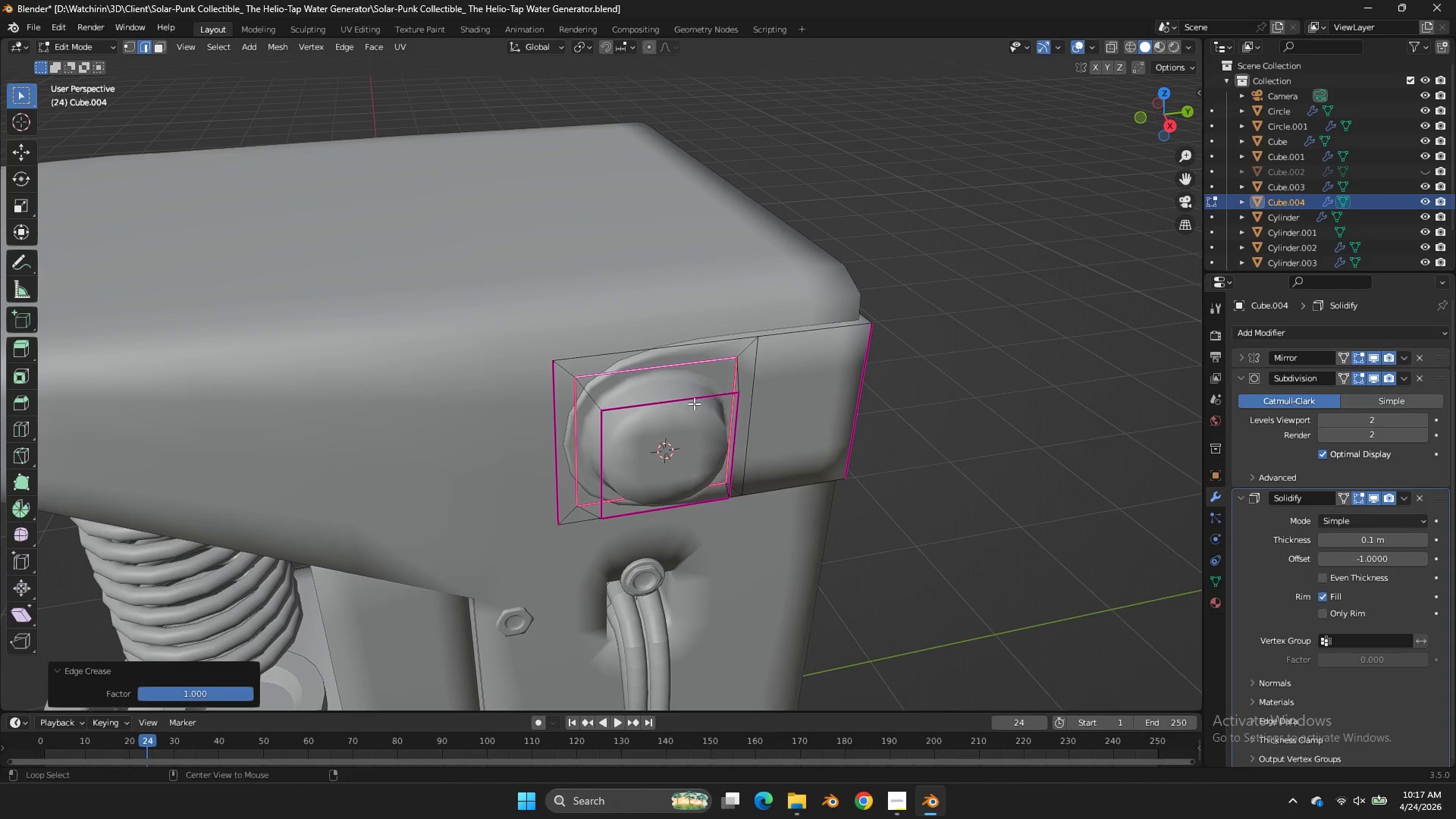 
hold_key(key=AltLeft, duration=1.42)
left_click([693, 403])
 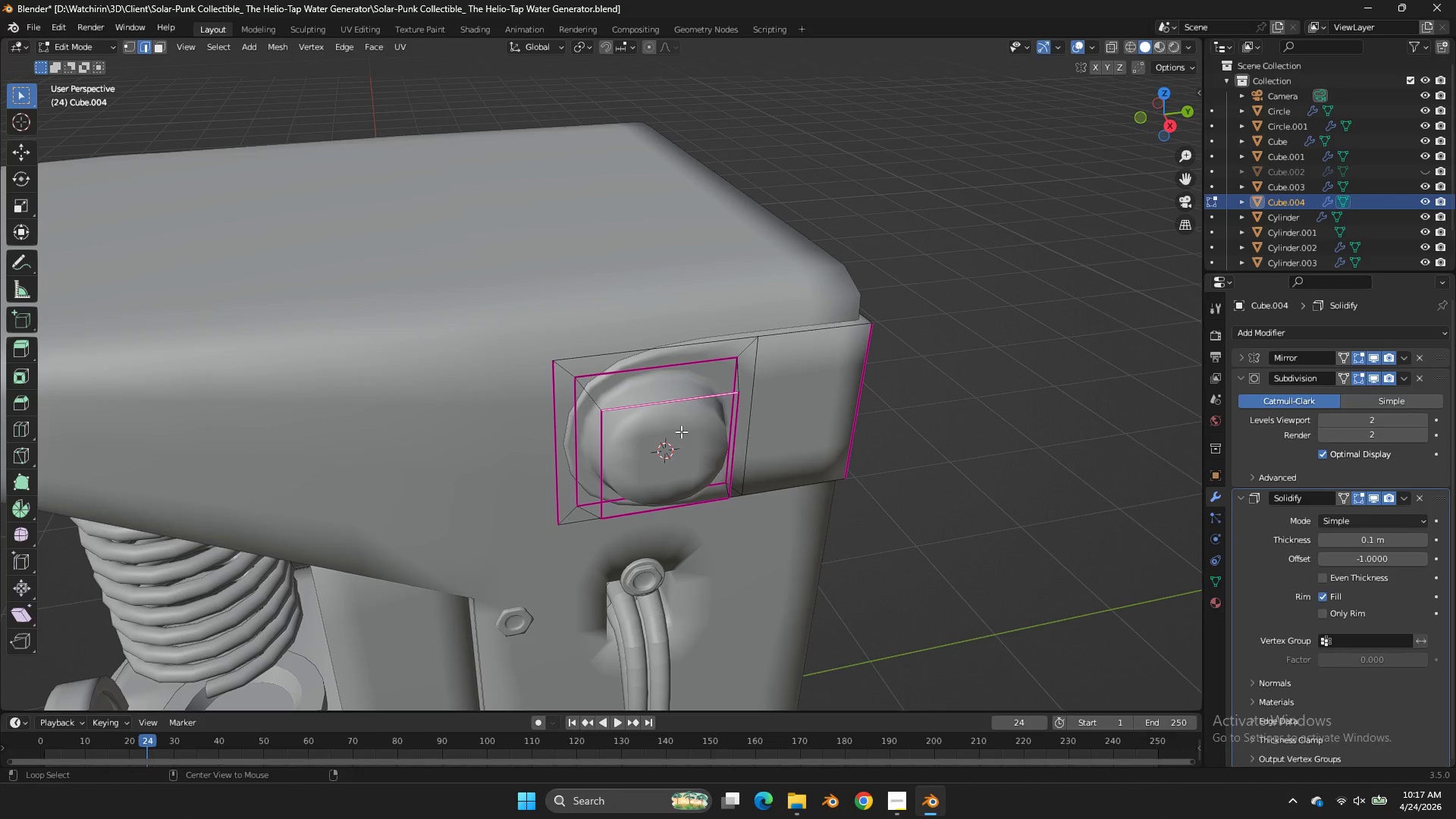 
hold_key(key=ShiftLeft, duration=0.56)
 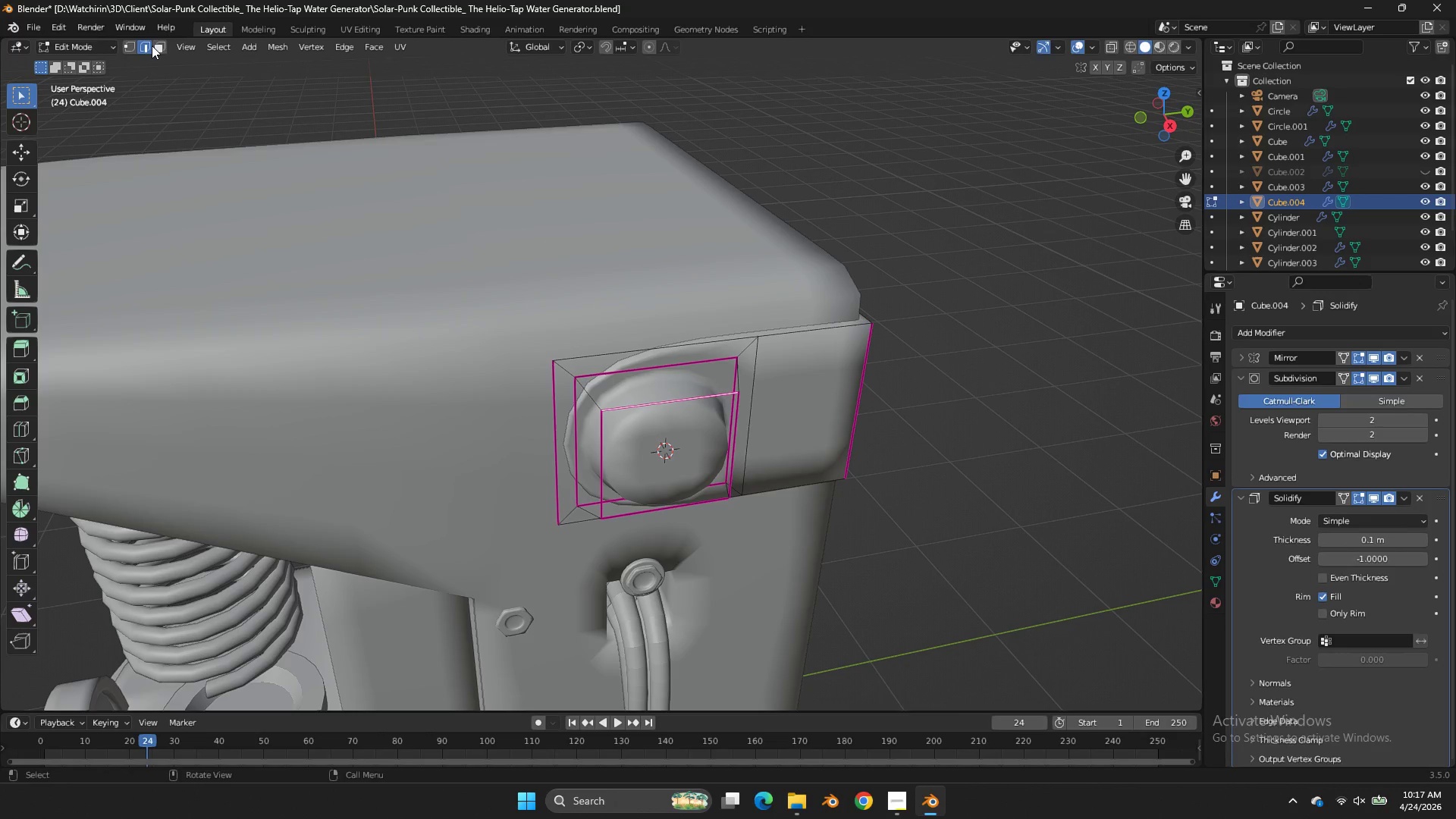 
double_click([155, 46])
 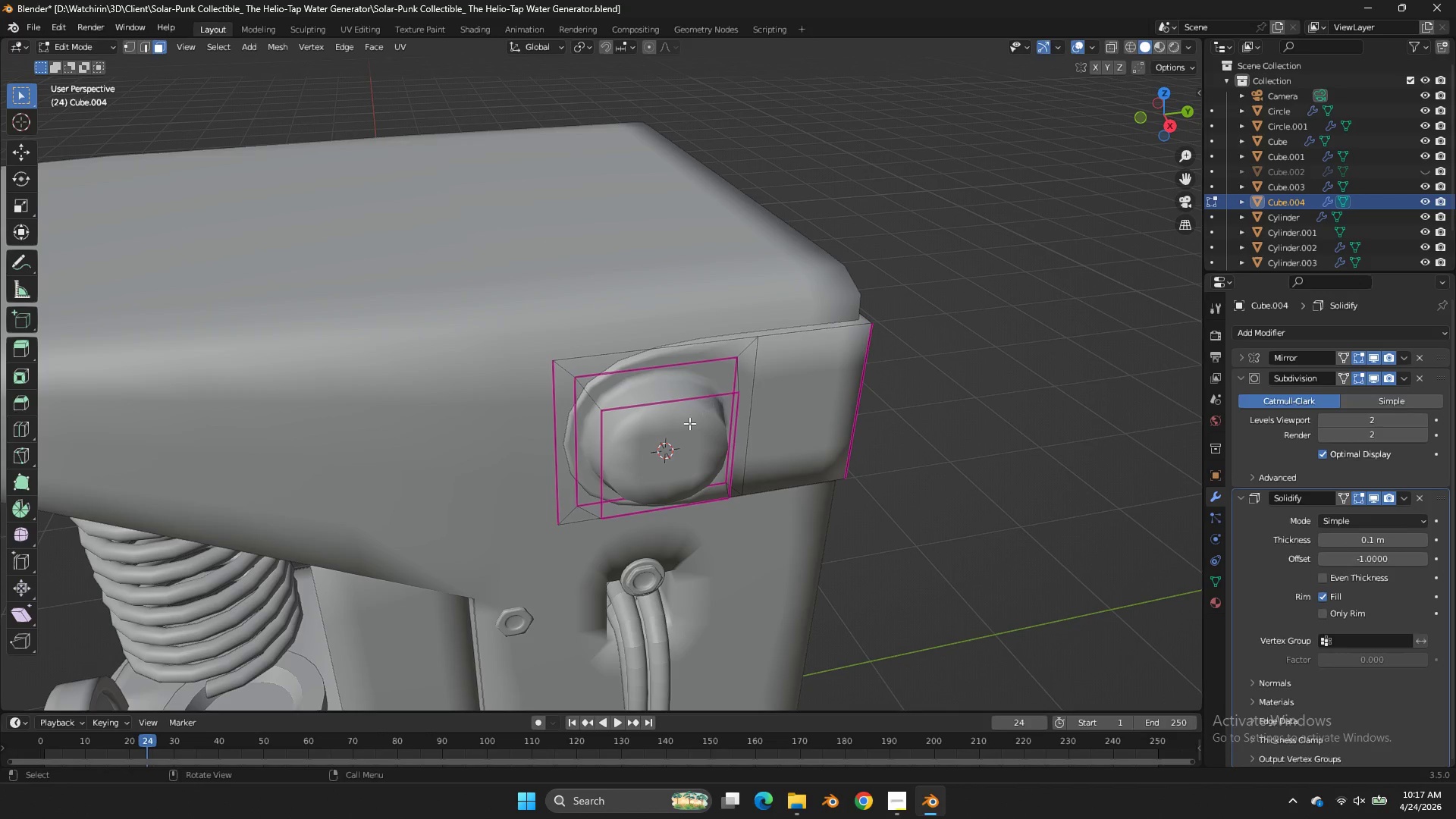 
left_click([689, 423])
 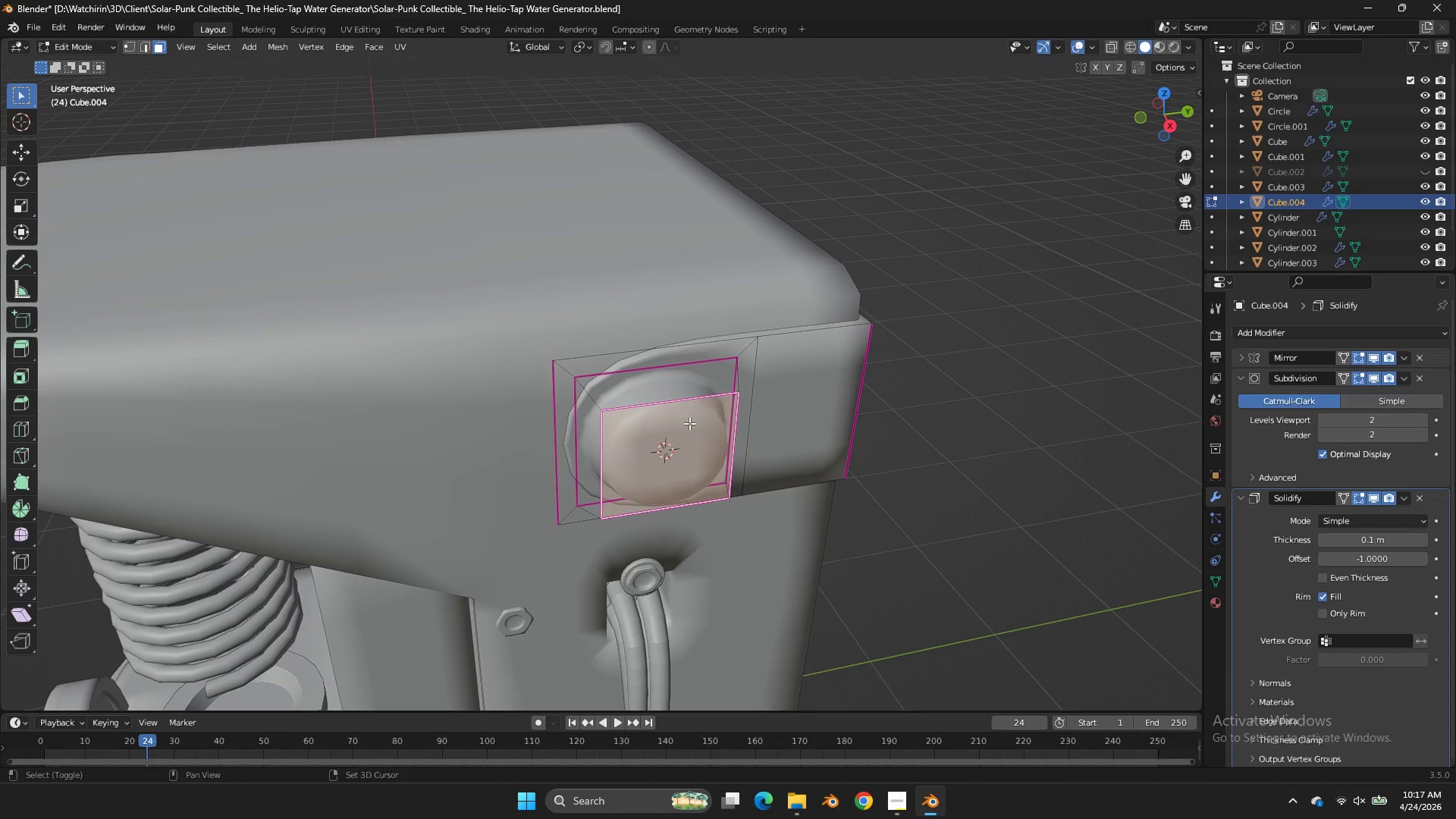 
key(Shift+E)
 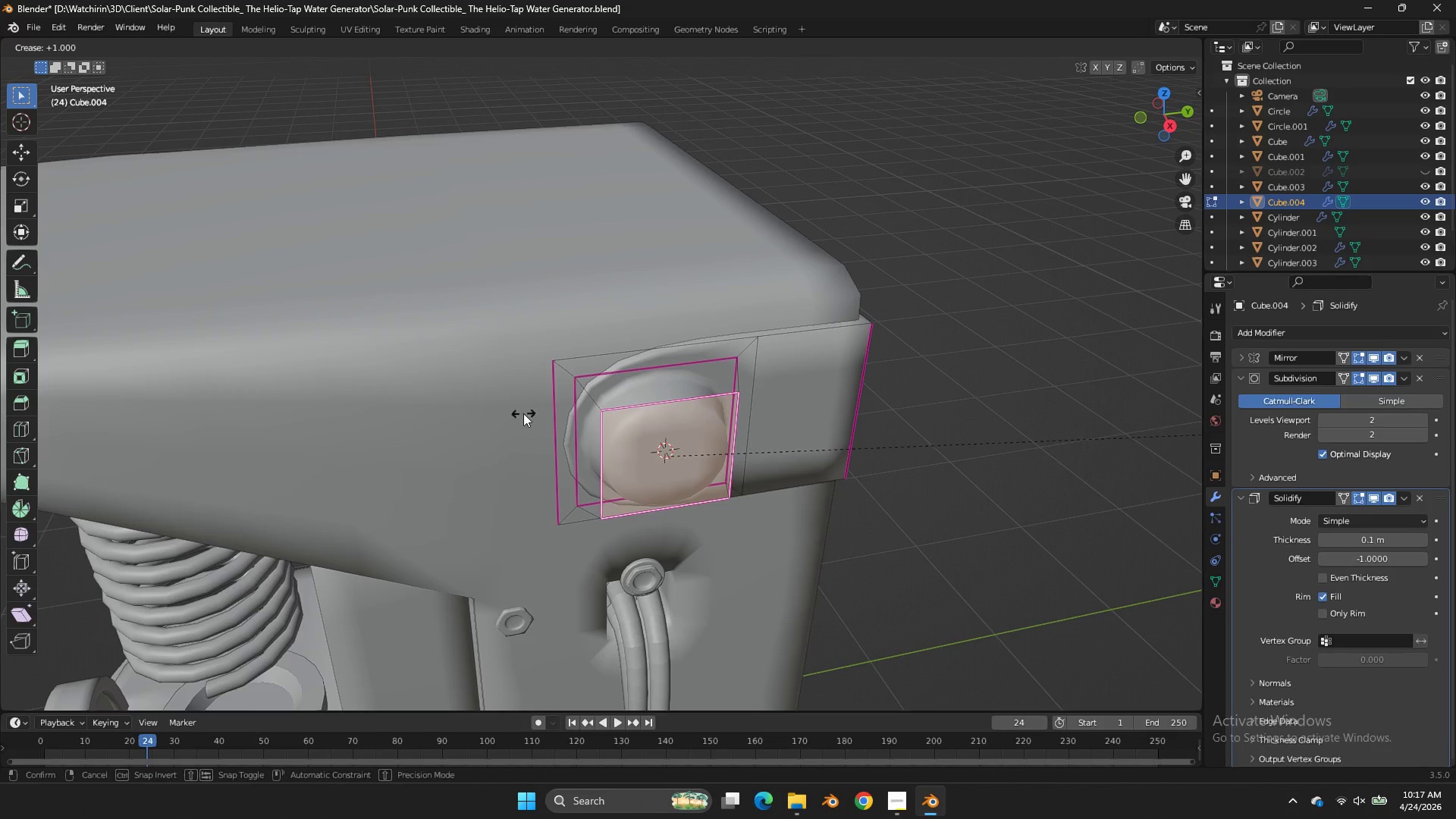 
left_click_drag(start_coordinate=[523, 413], to_coordinate=[556, 416])
 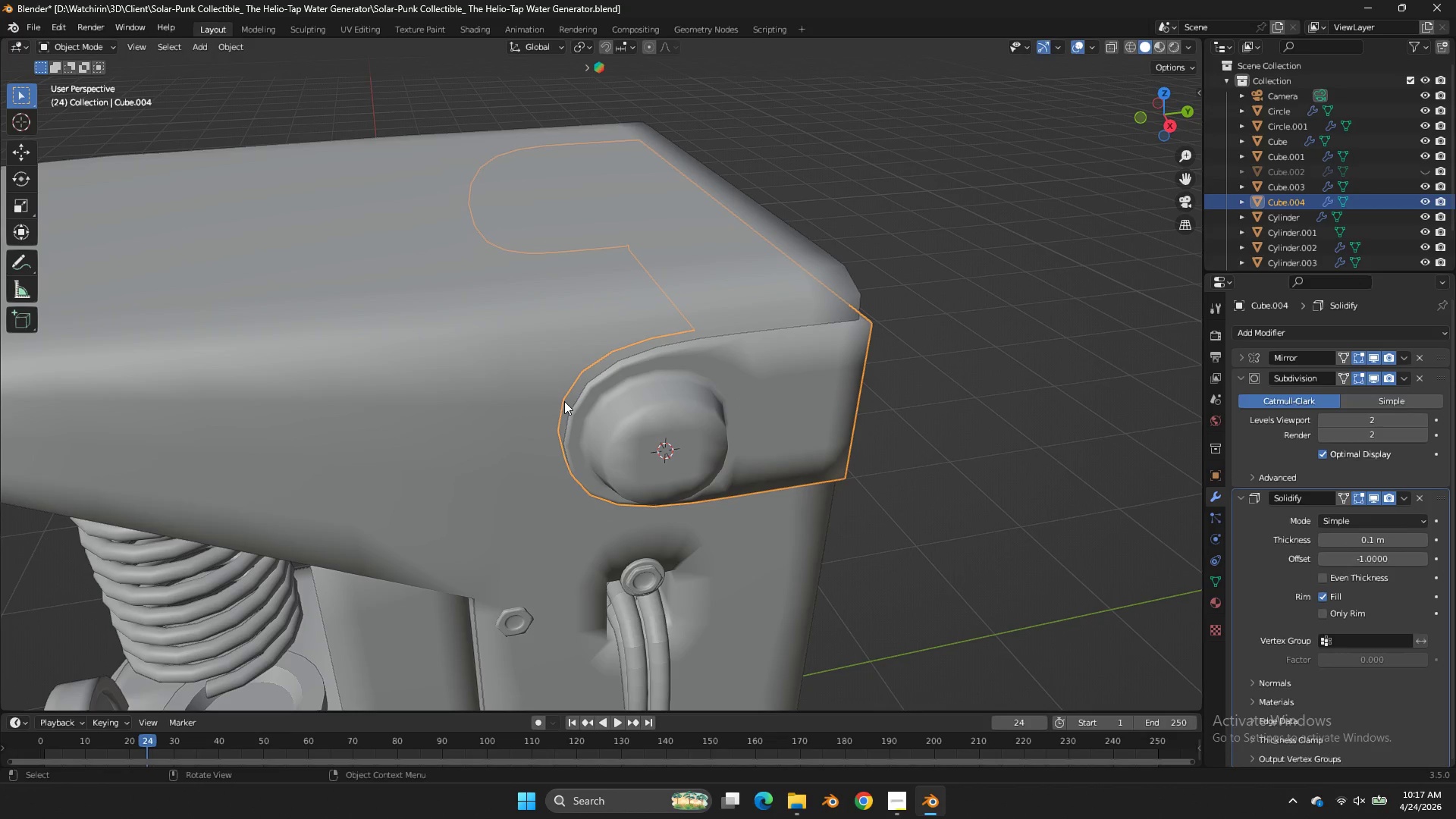 
key(Tab)
 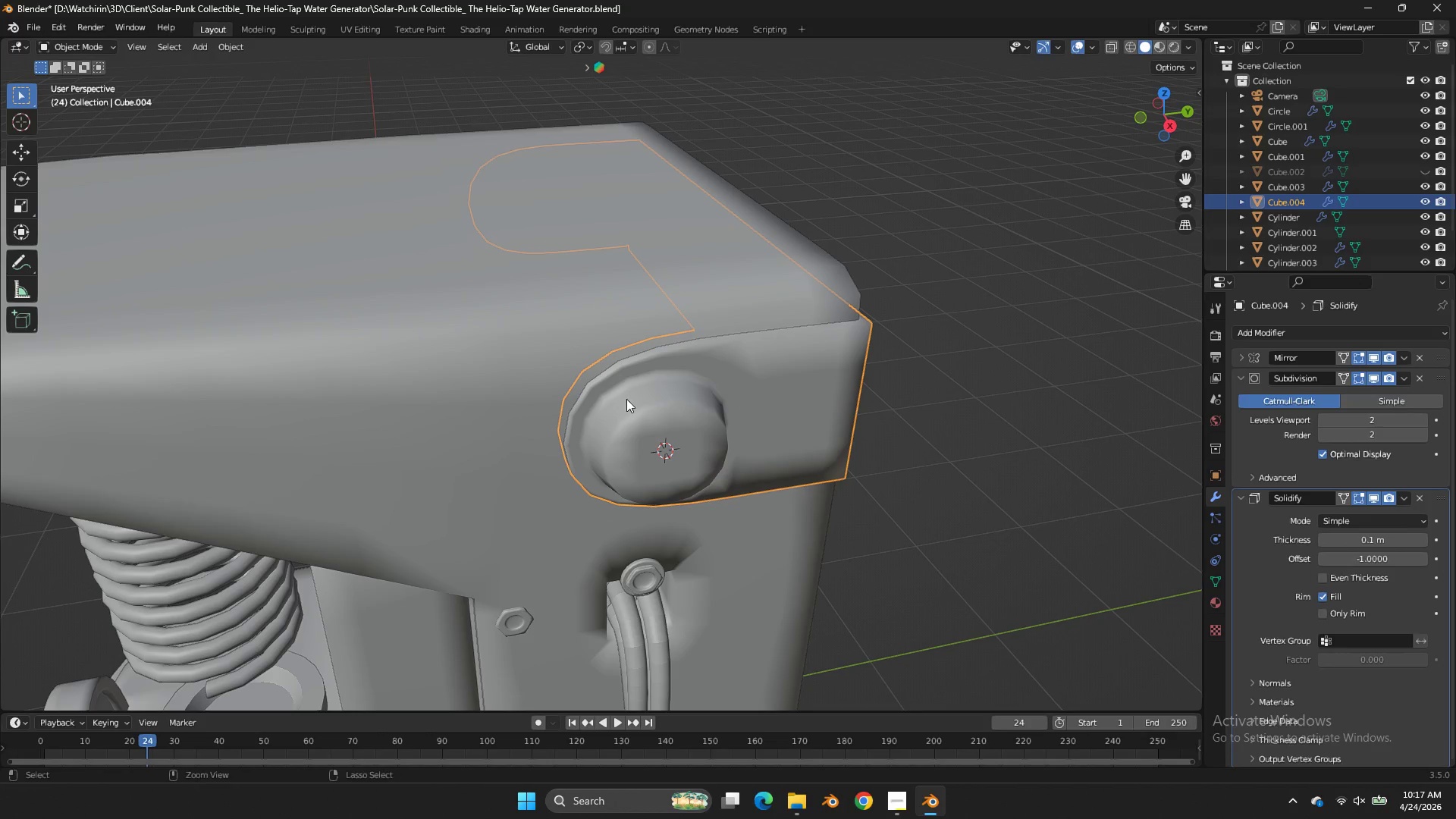 
key(Control+ControlLeft)
 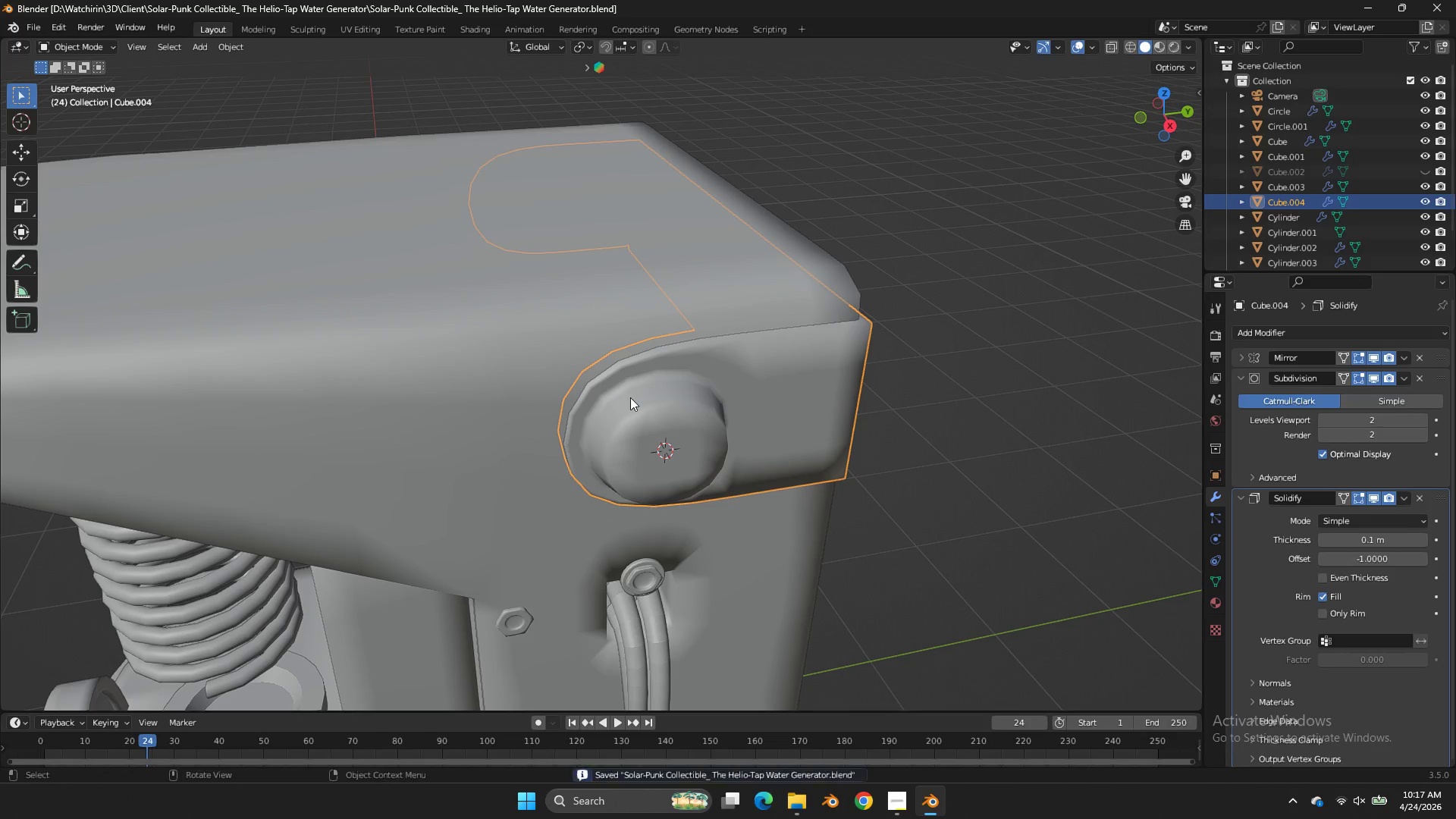 
key(Control+S)
 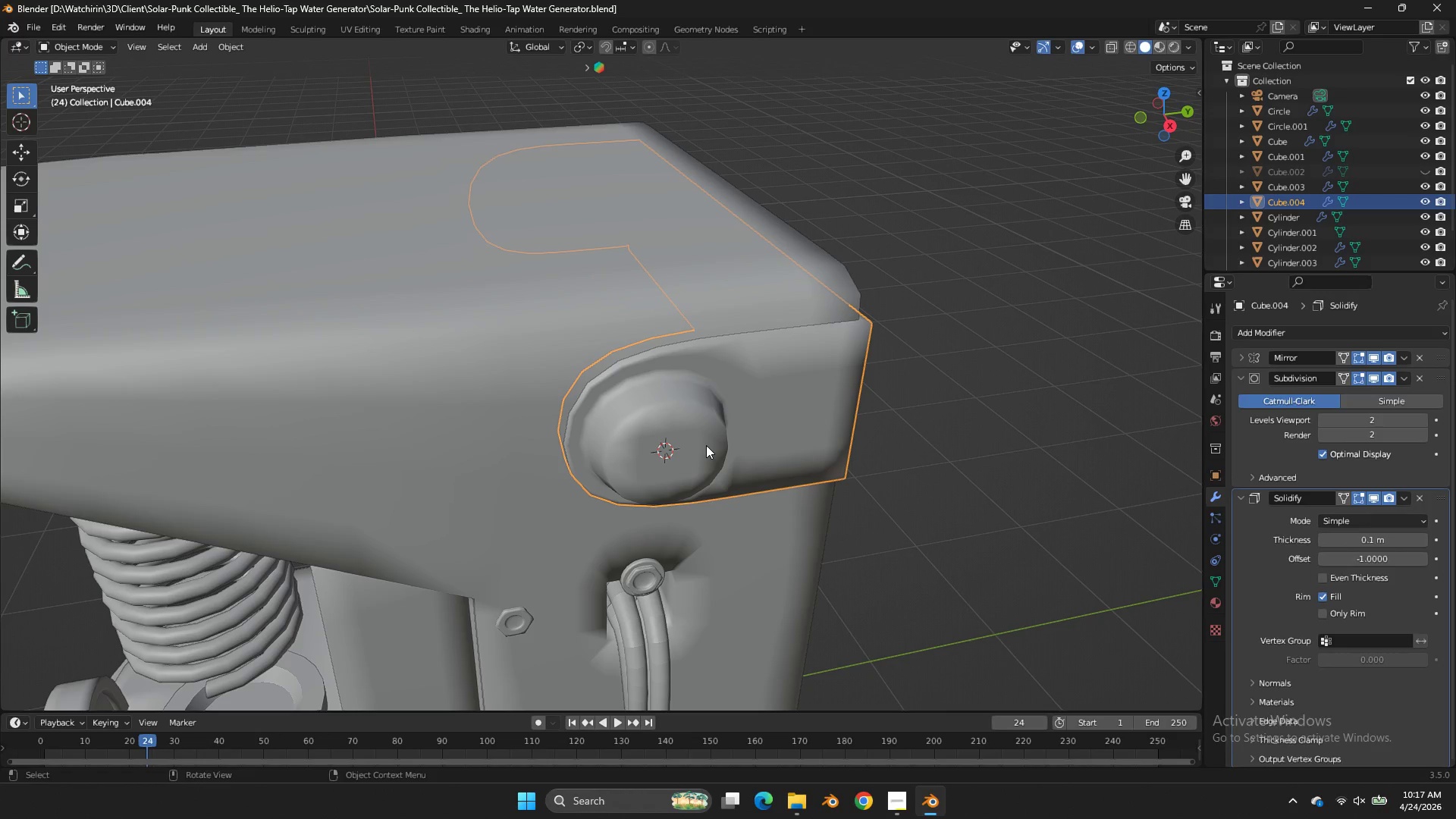 
wait(14.27)
 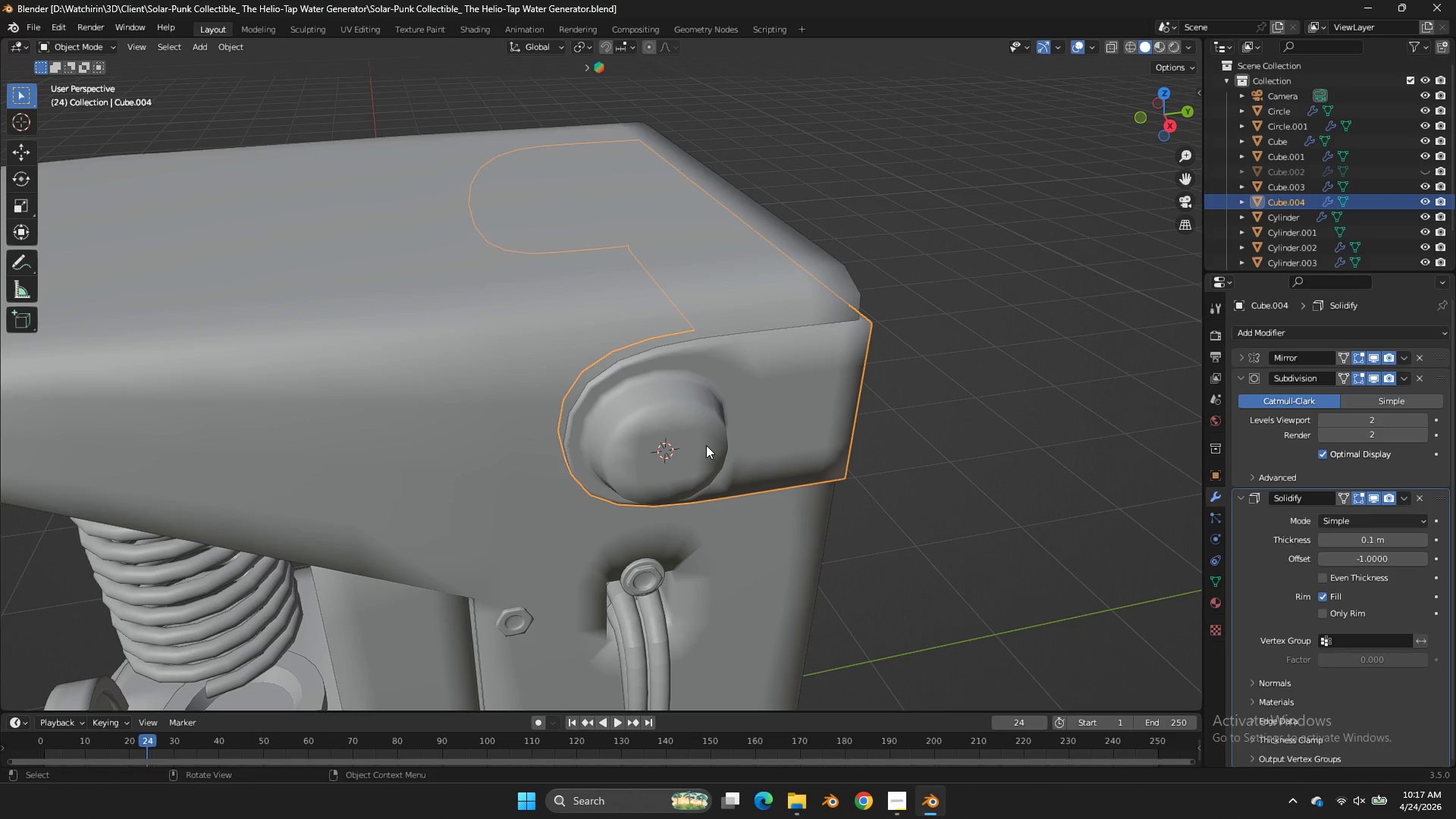 
key(Tab)
 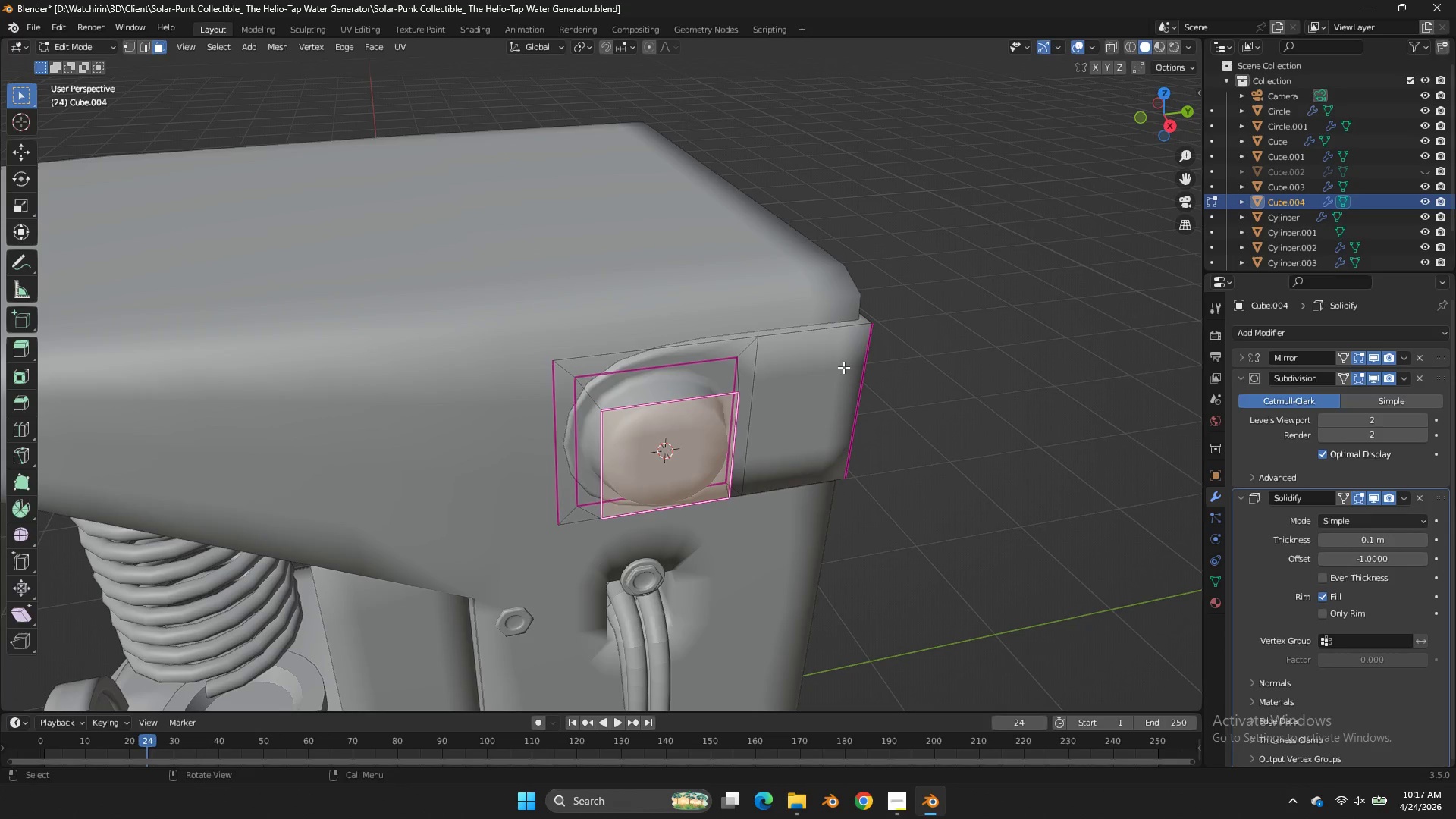 
key(Tab)
 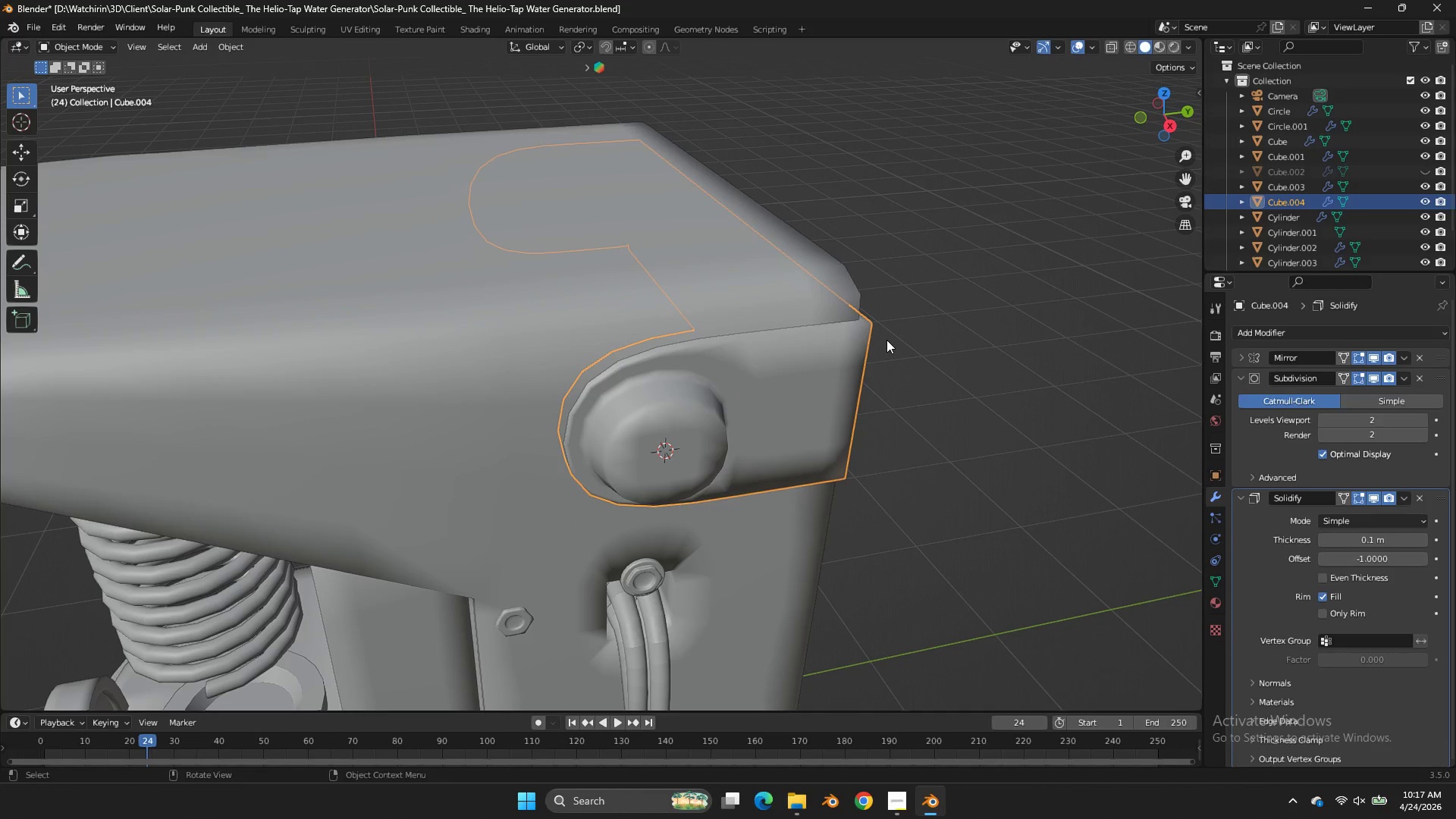 
key(Shift+ShiftLeft)
 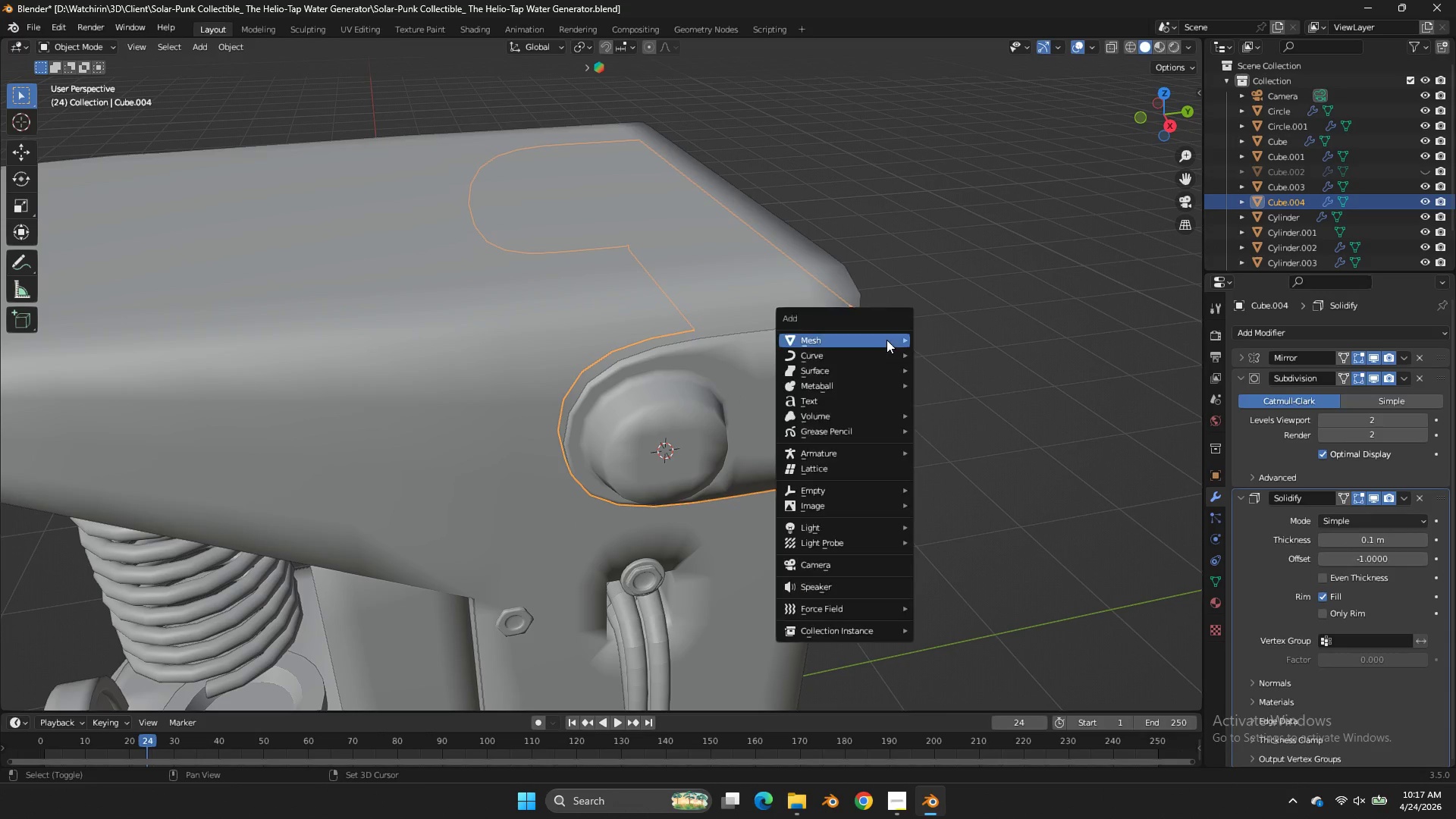 
key(Shift+A)
 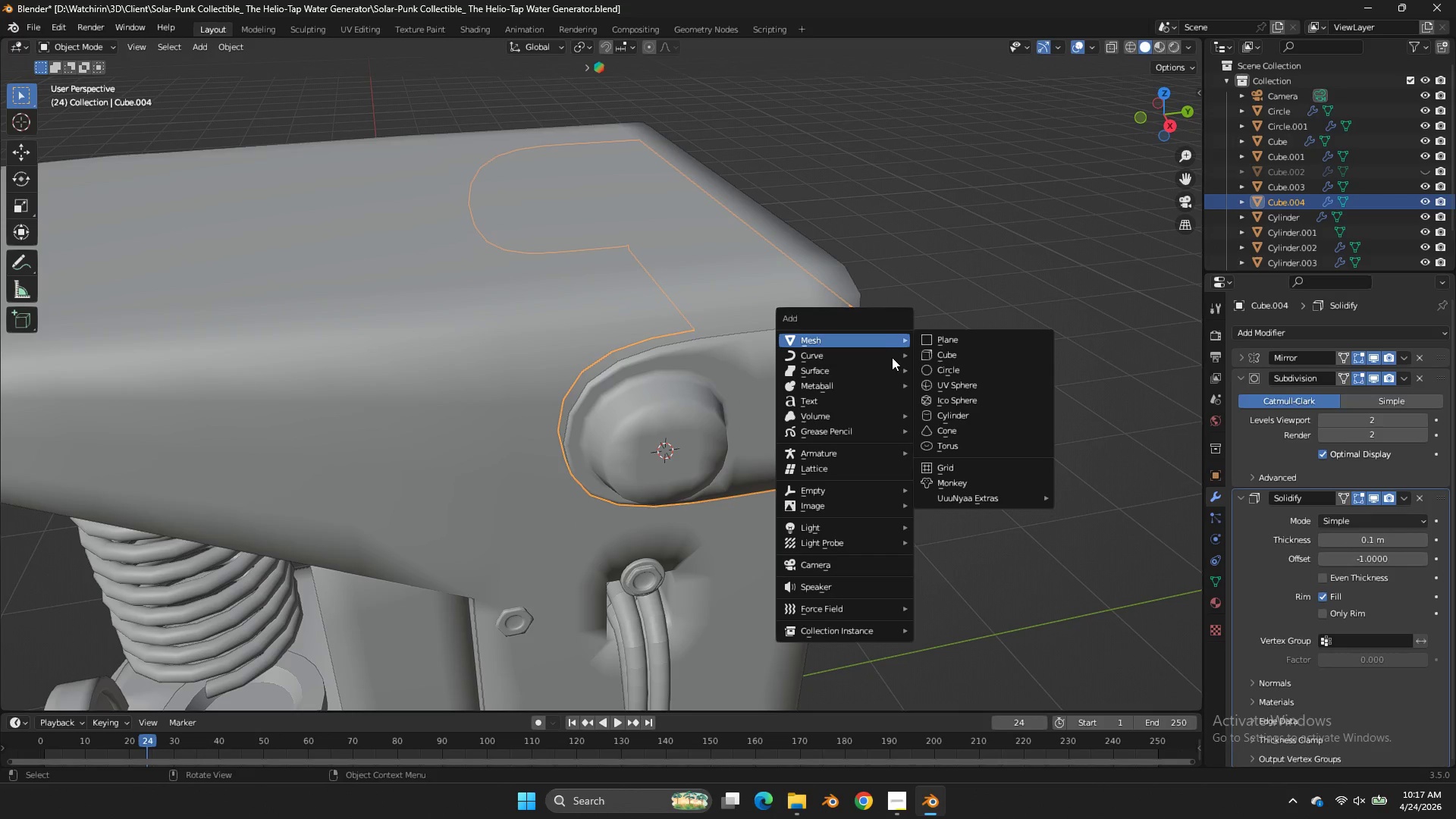 
mouse_move([874, 351])
 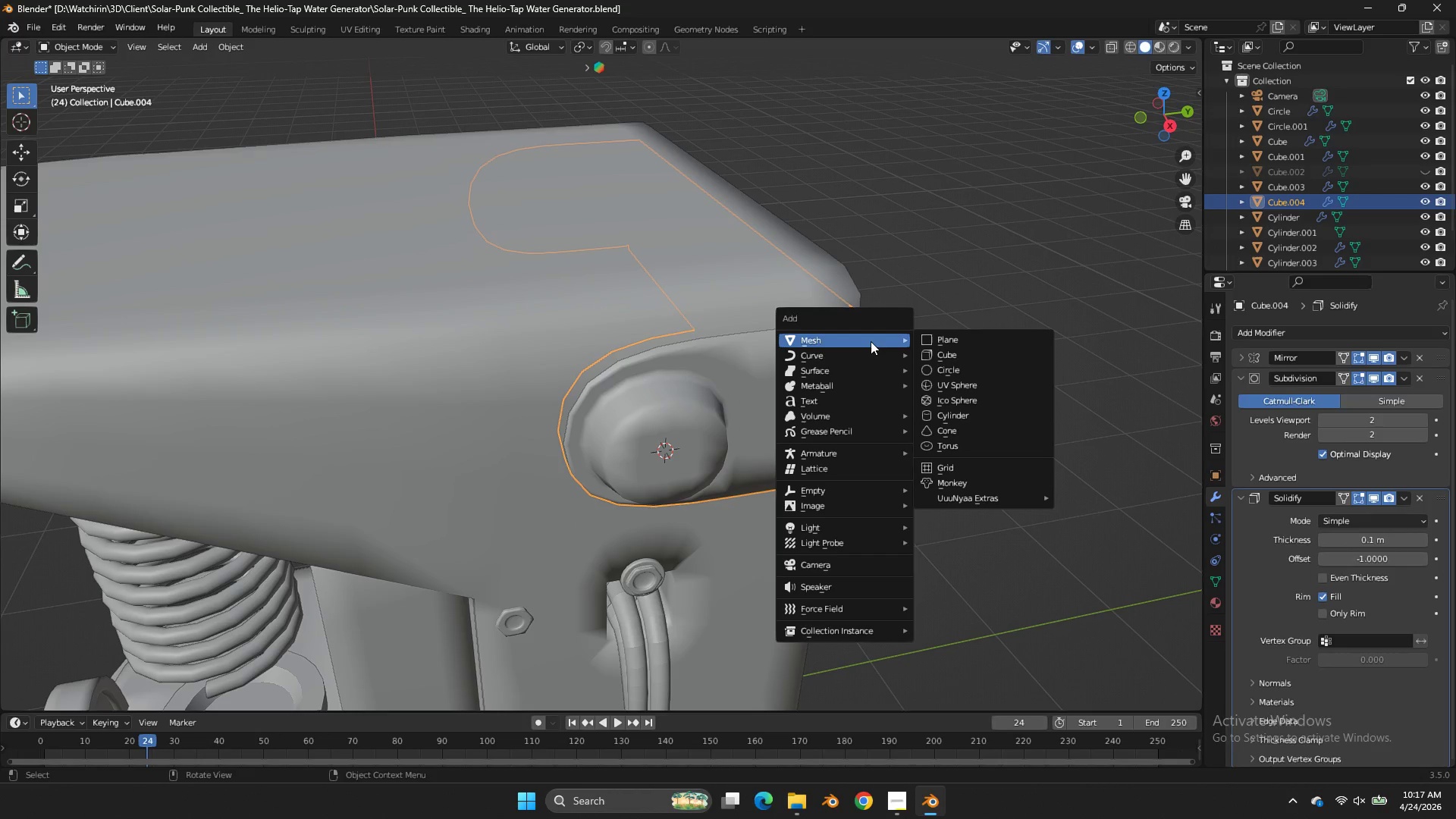 
left_click([876, 352])
 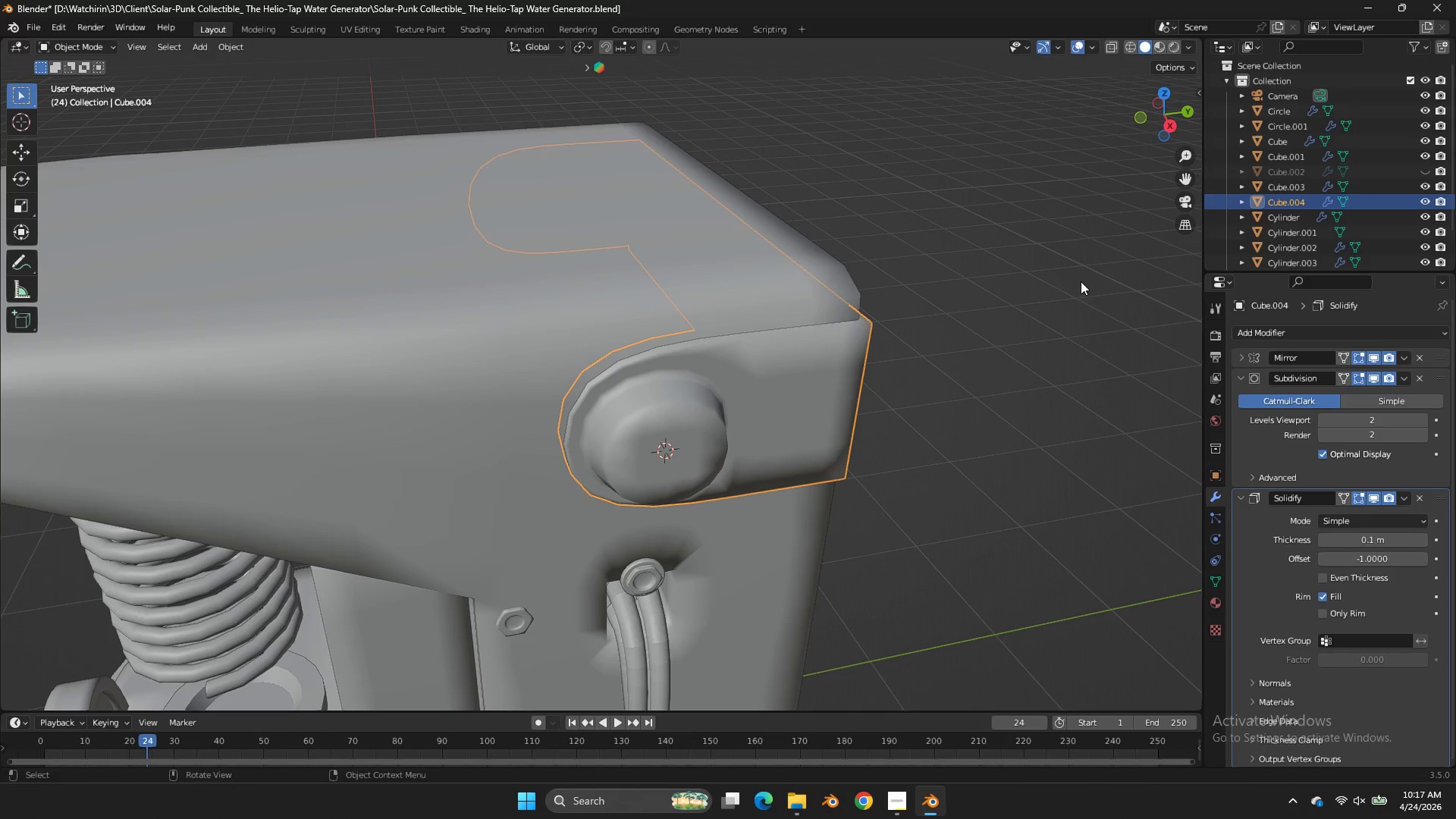 
key(Z)
 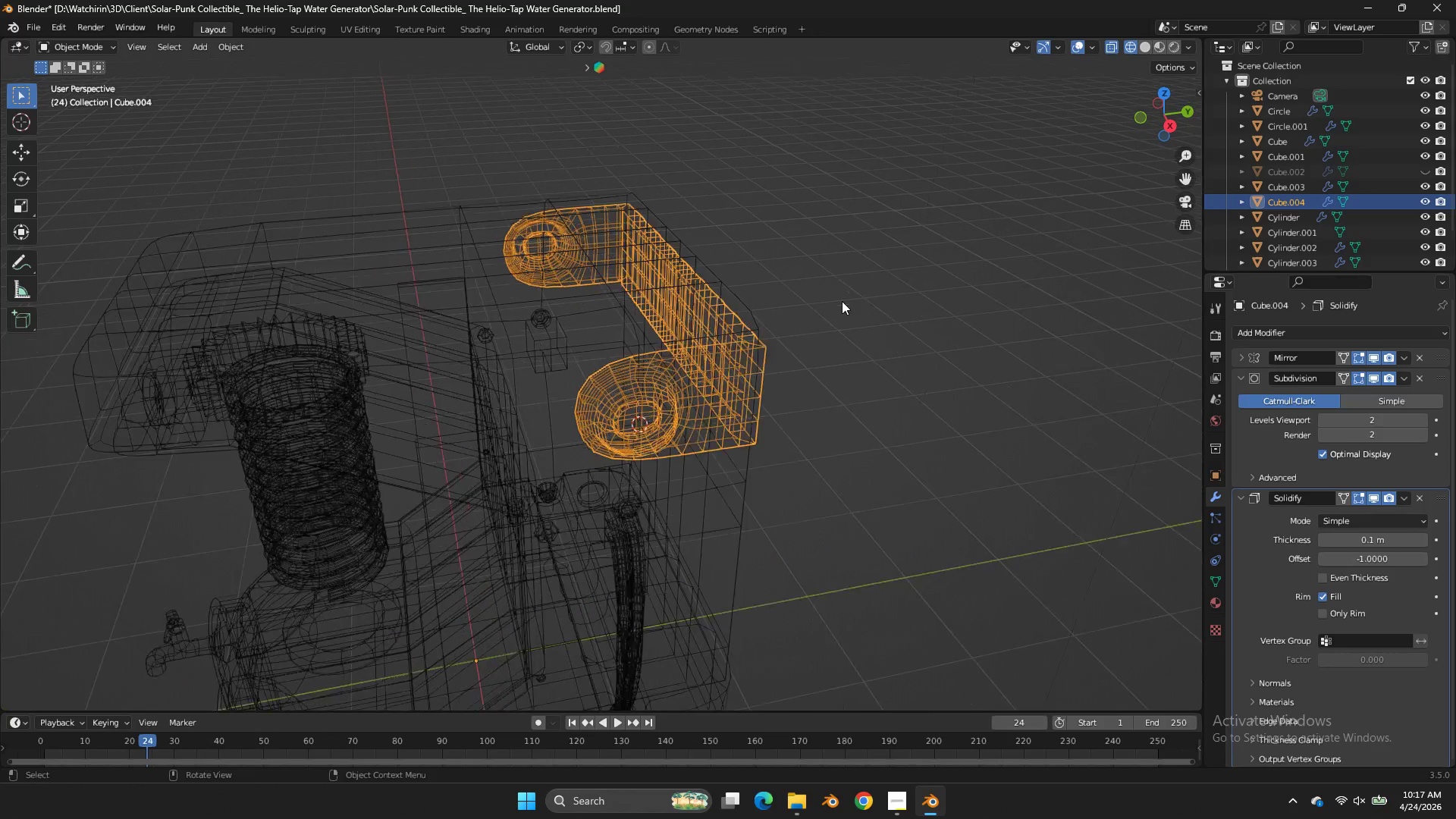 
scroll: coordinate [1023, 291], scroll_direction: down, amount: 3.0
 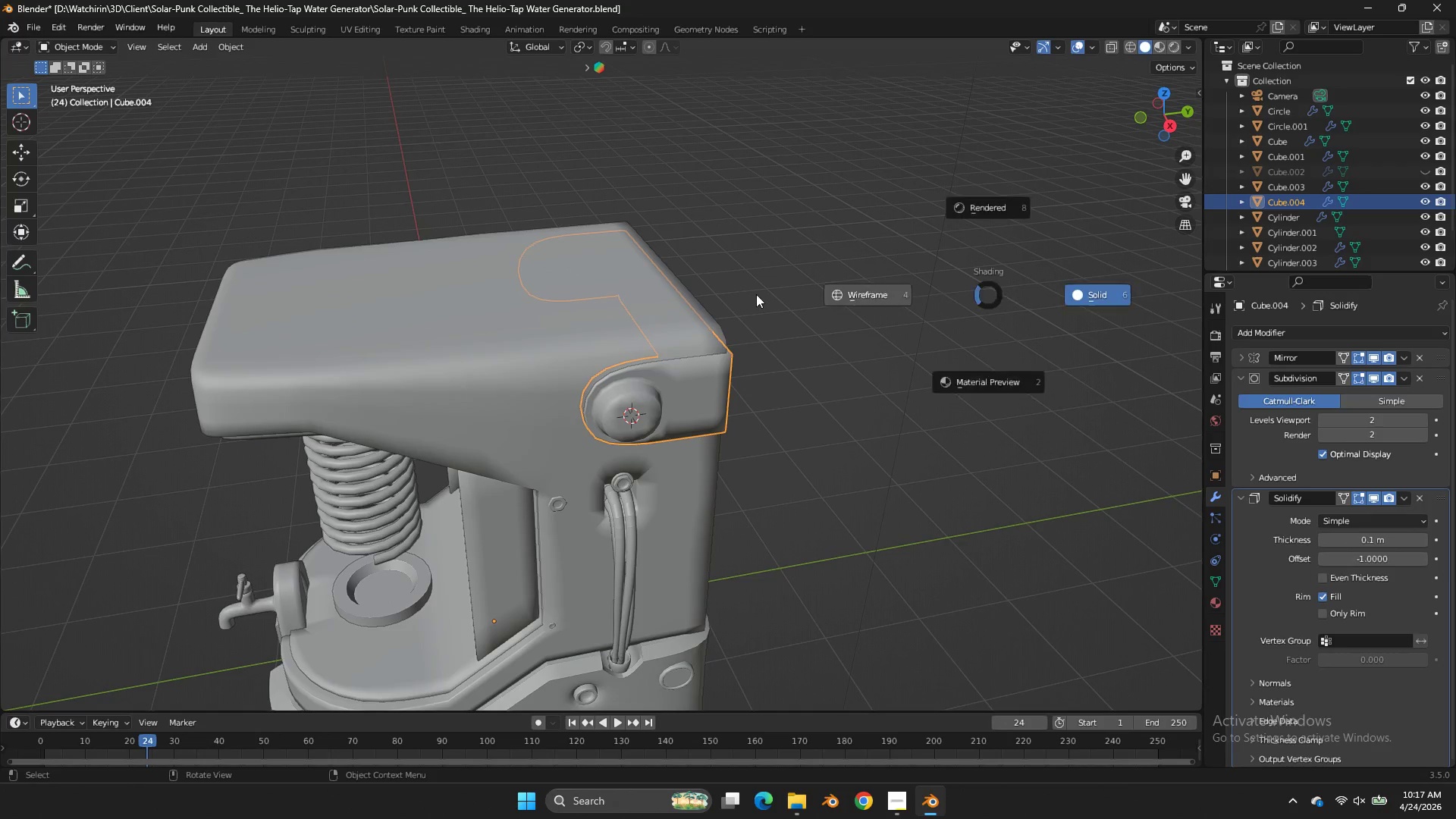 
key(Shift+ShiftLeft)
 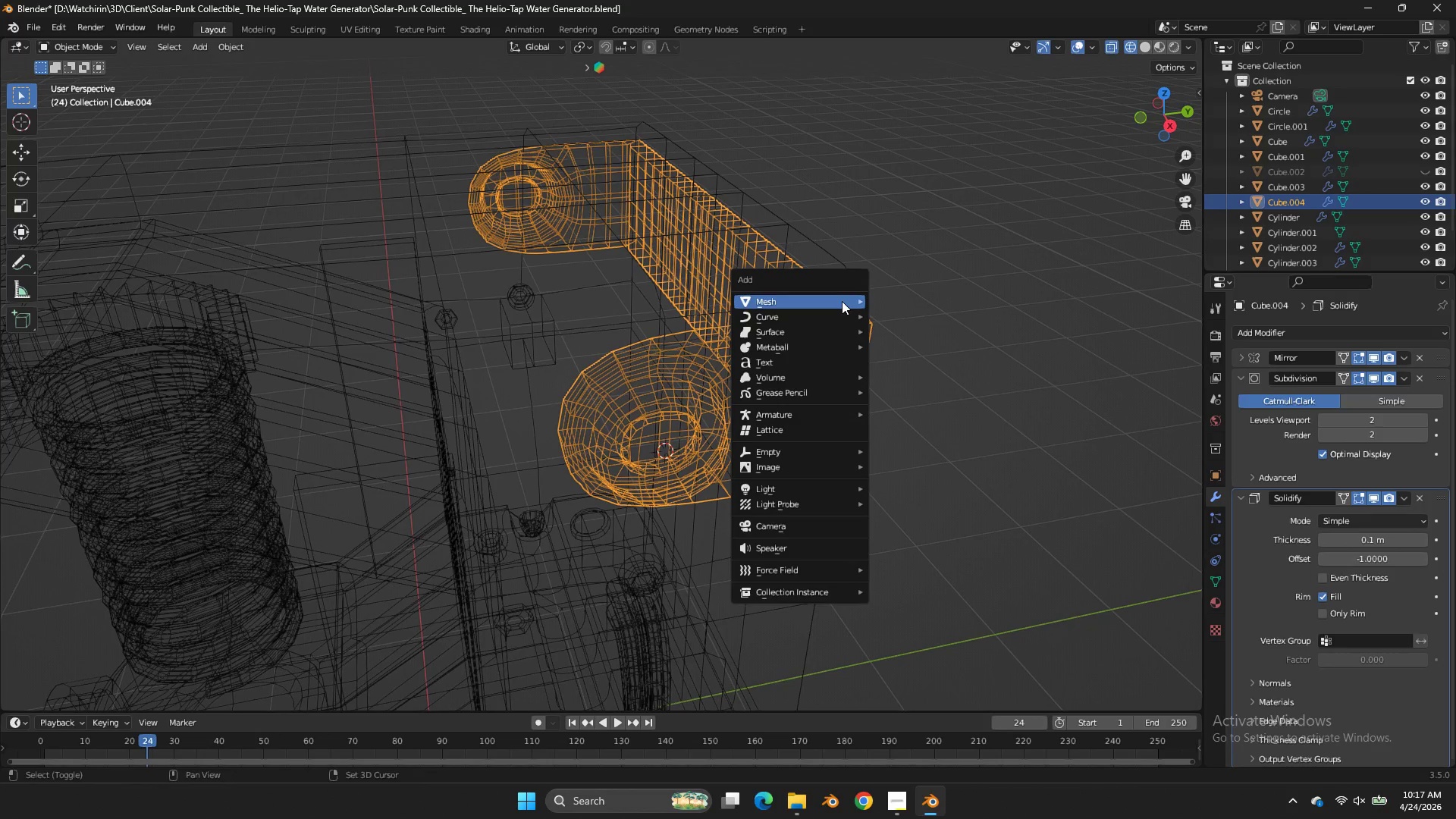 
key(Shift+A)
 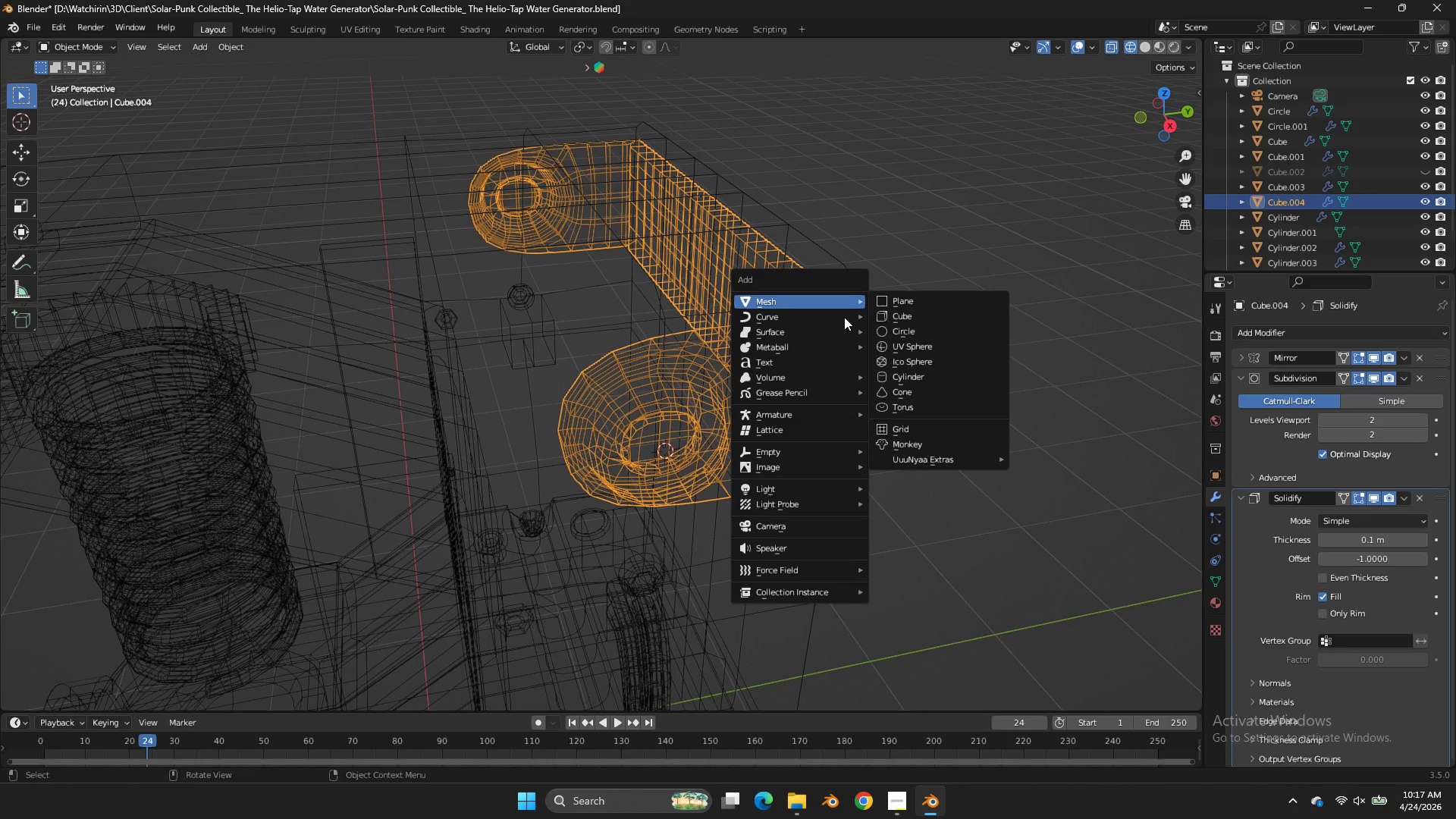 
scroll: coordinate [842, 301], scroll_direction: up, amount: 3.0
 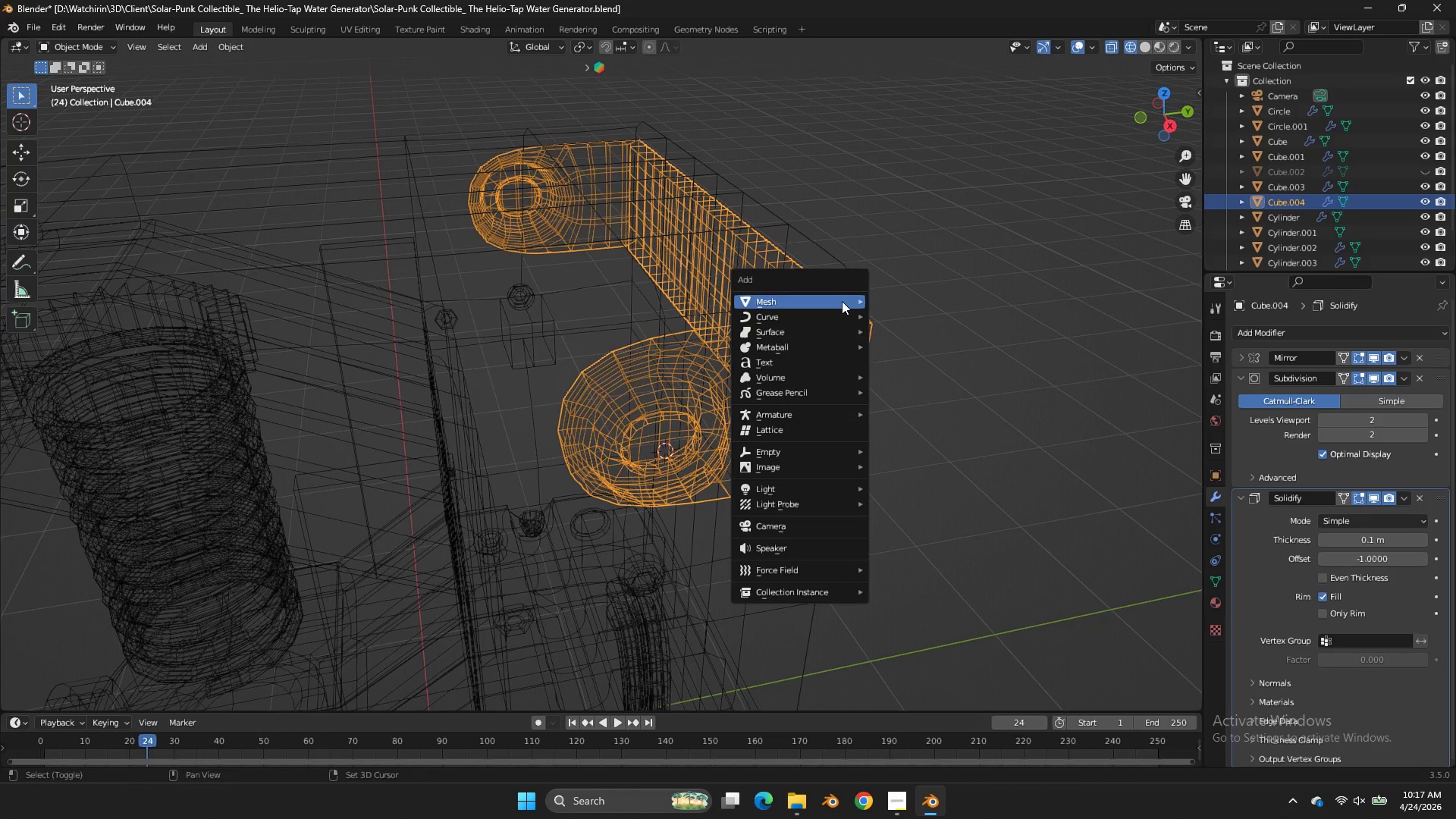 
left_click([844, 317])
 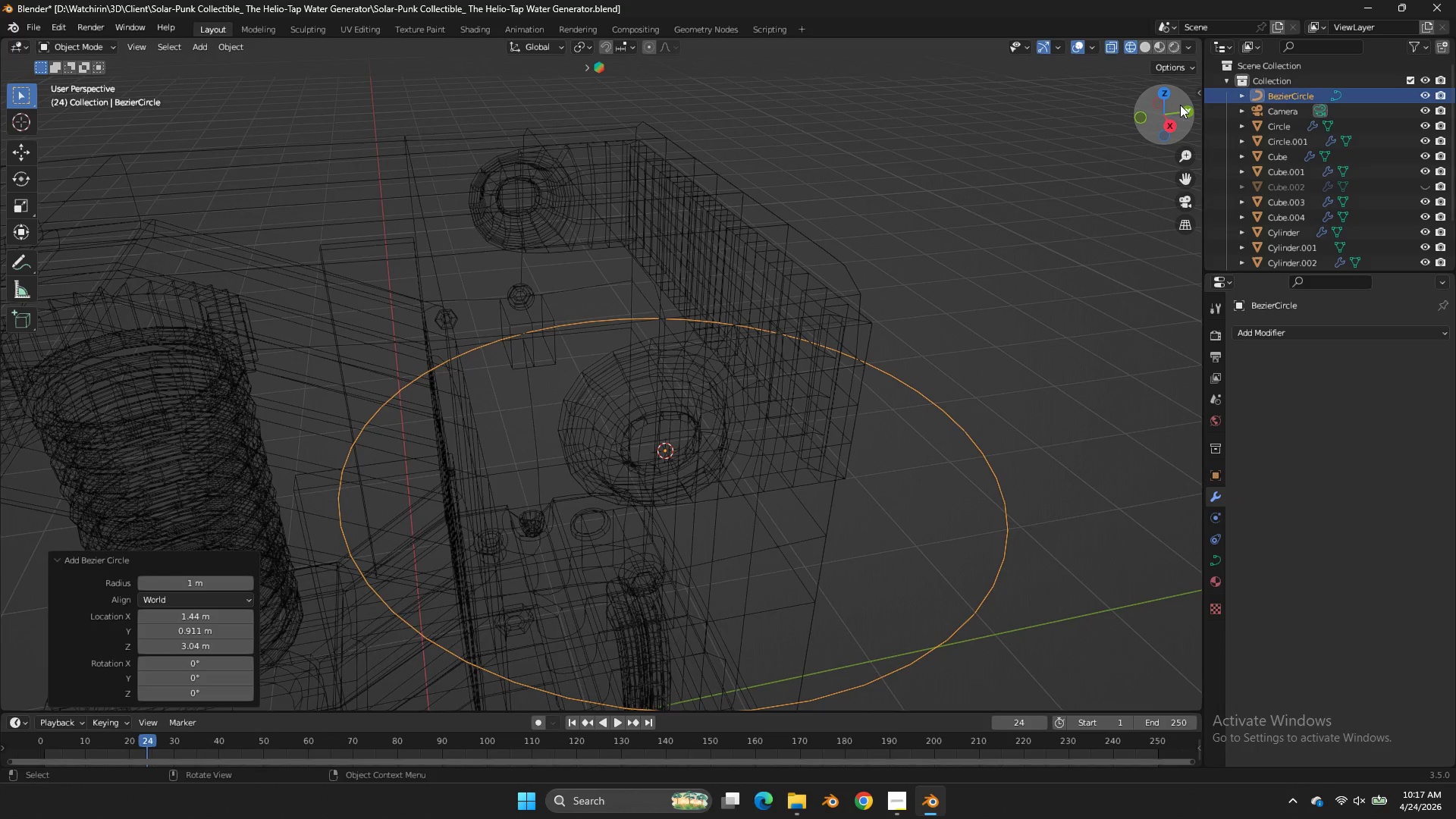 
left_click([1139, 120])
 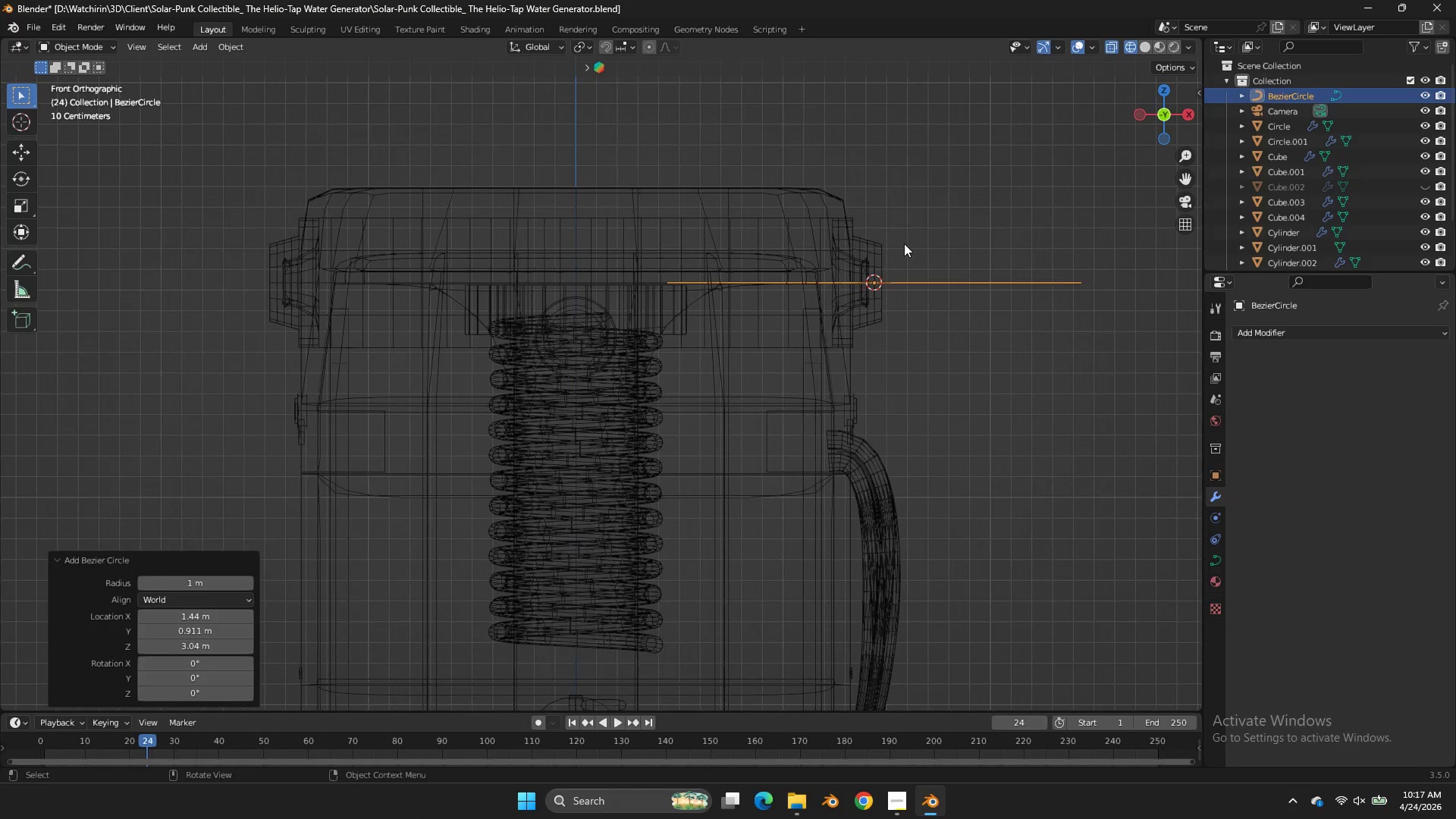 
key(R)
 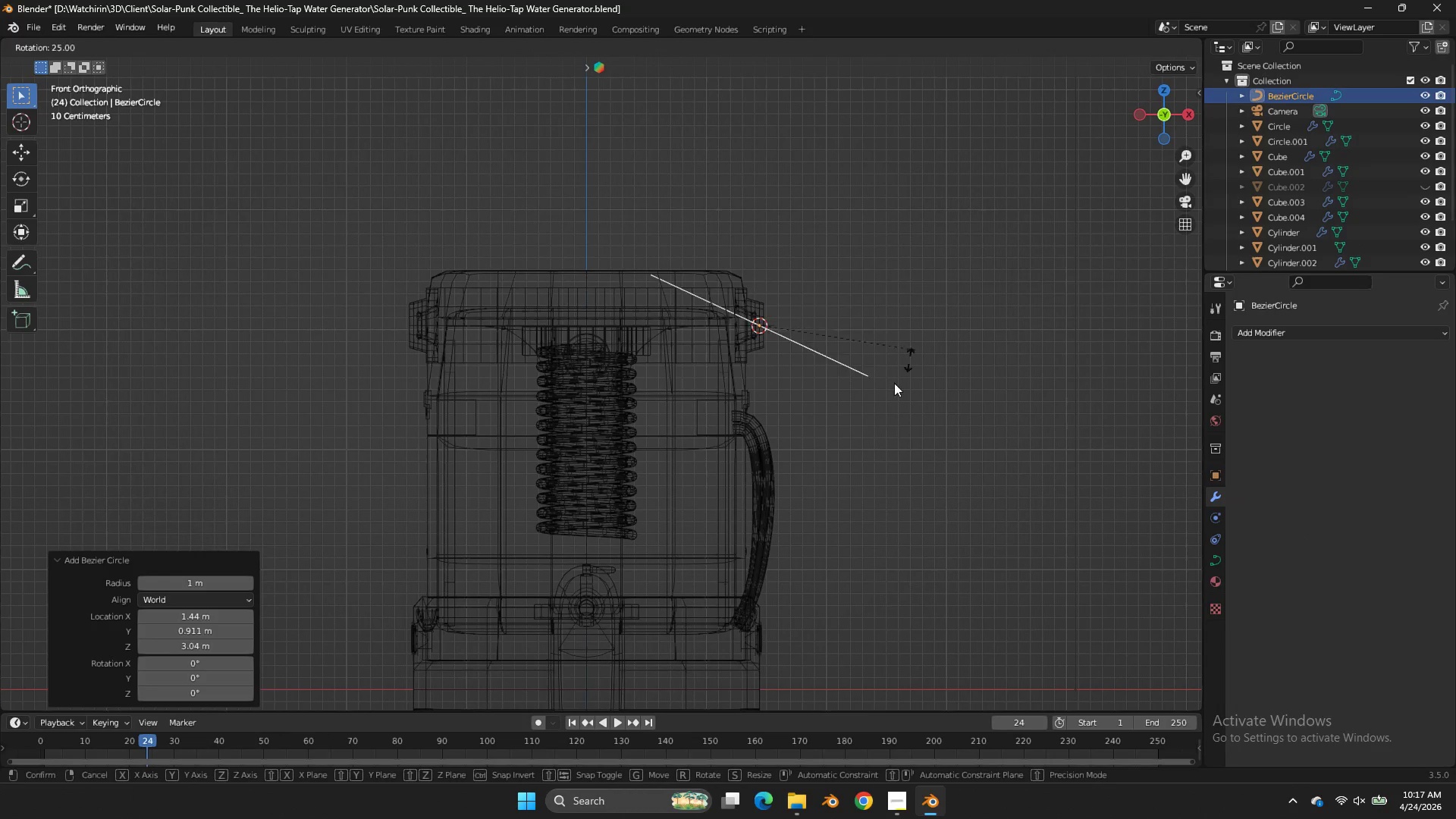 
hold_key(key=ControlLeft, duration=1.11)
 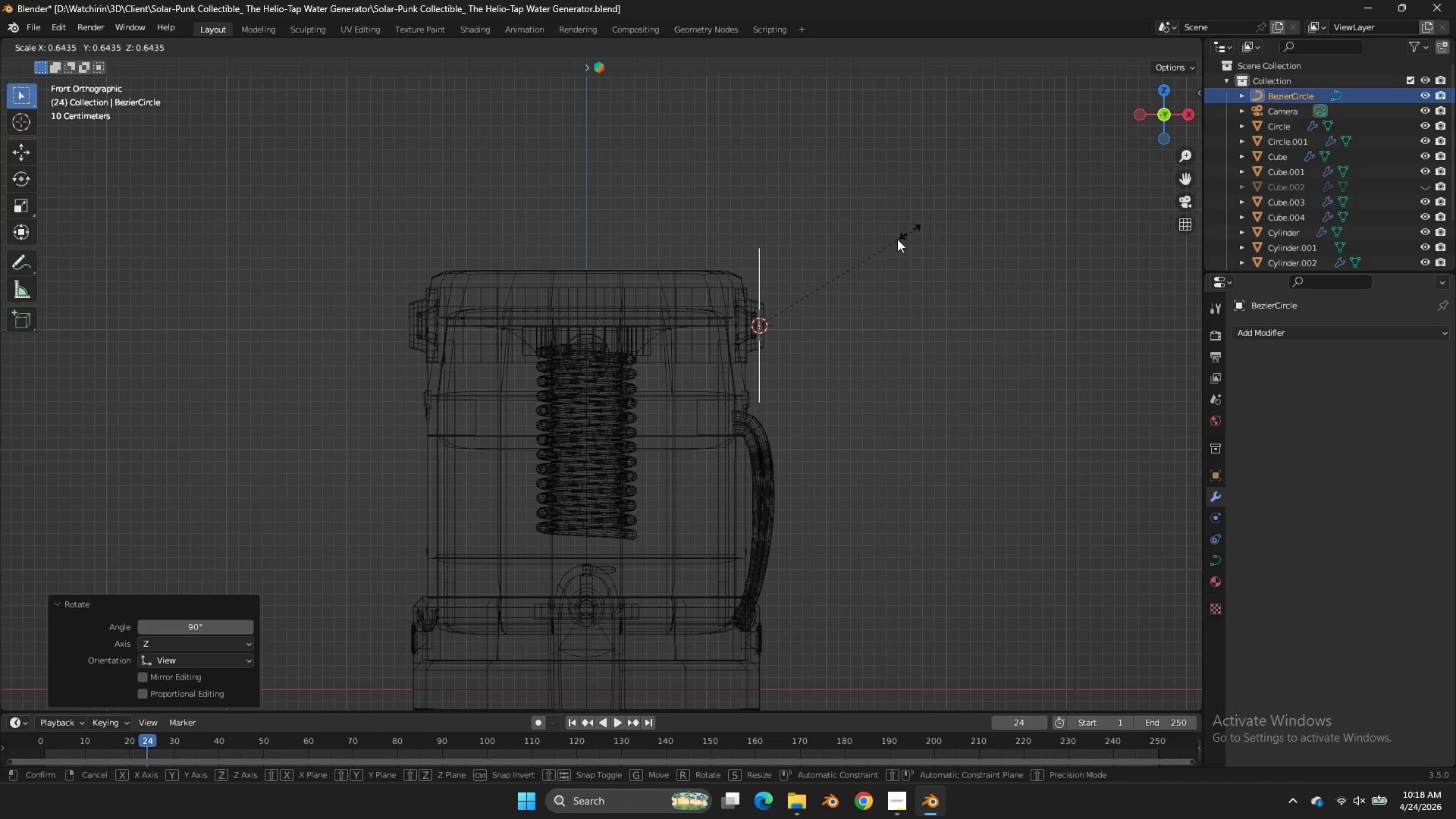 
scroll: coordinate [905, 244], scroll_direction: down, amount: 3.0
 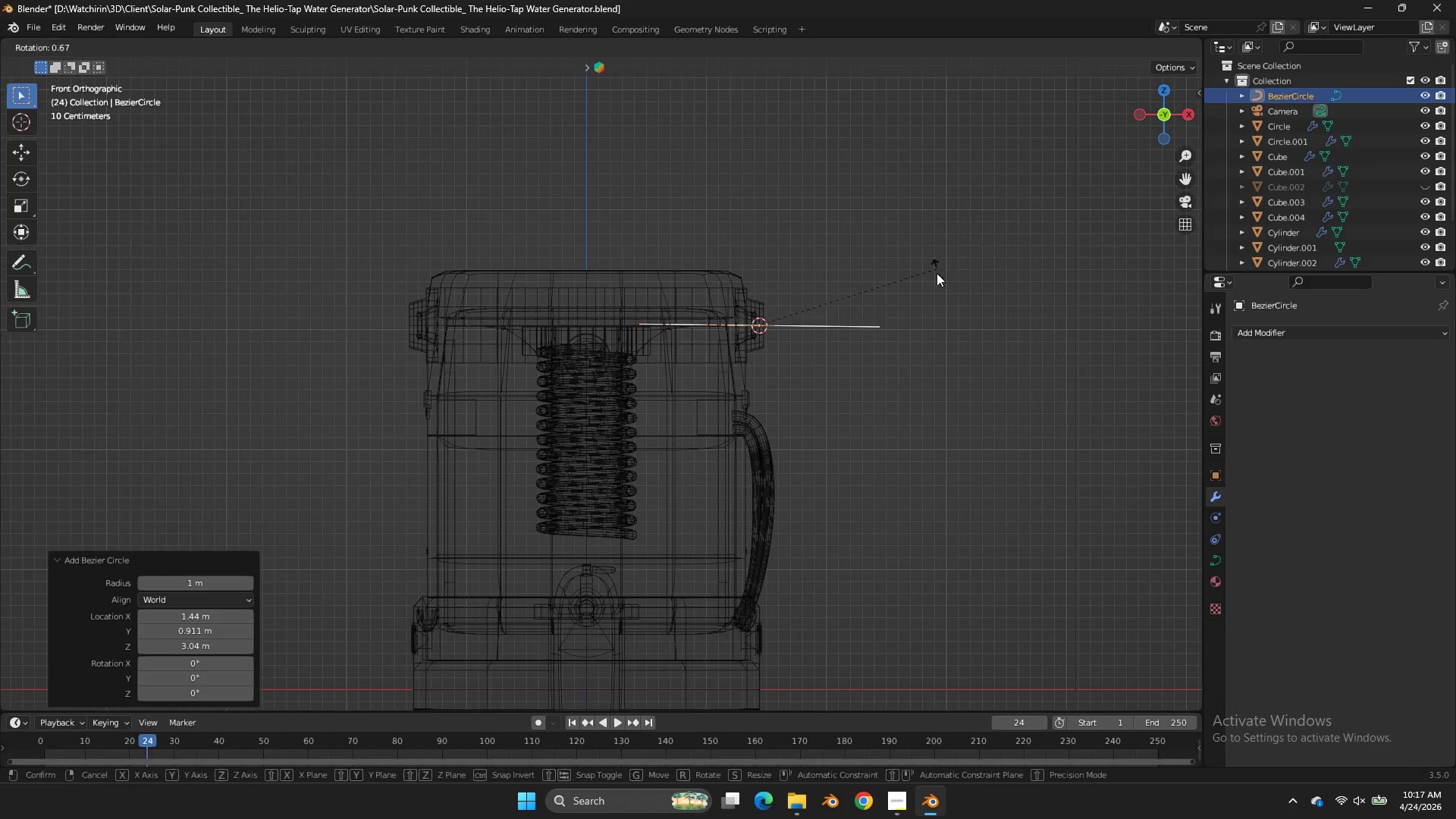 
left_click_drag(start_coordinate=[804, 446], to_coordinate=[812, 400])
 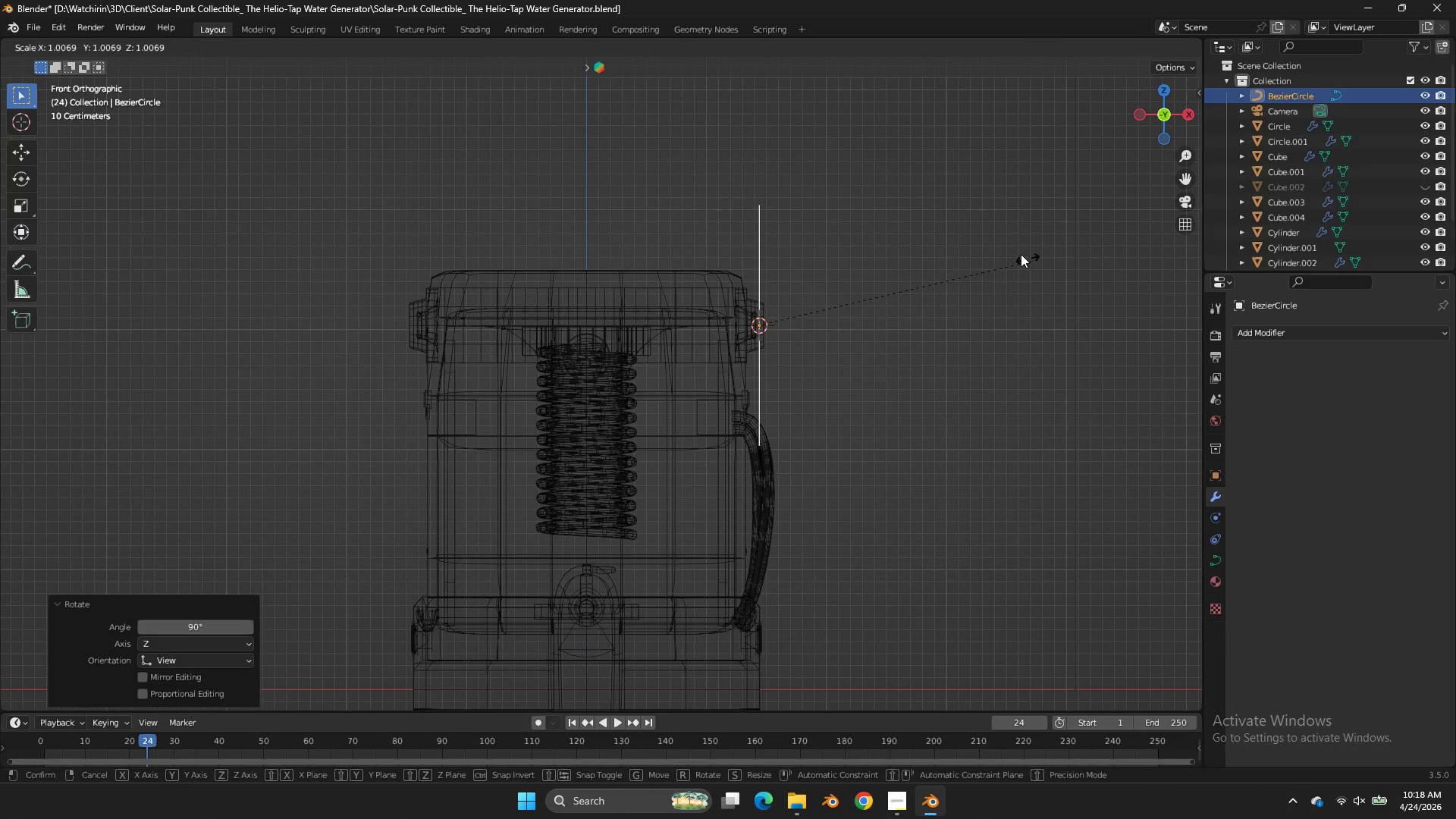 
key(S)
 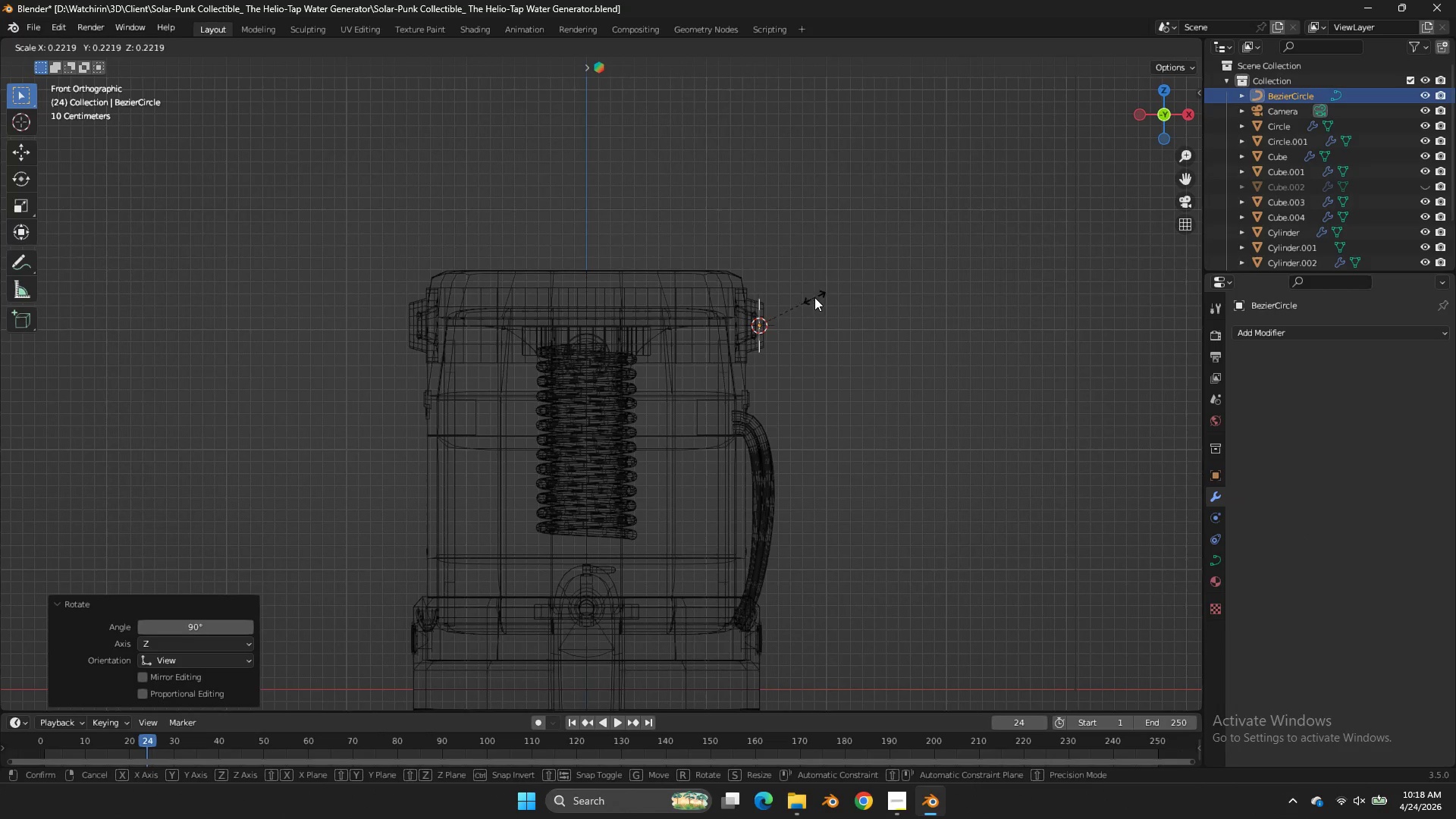 
left_click([814, 297])
 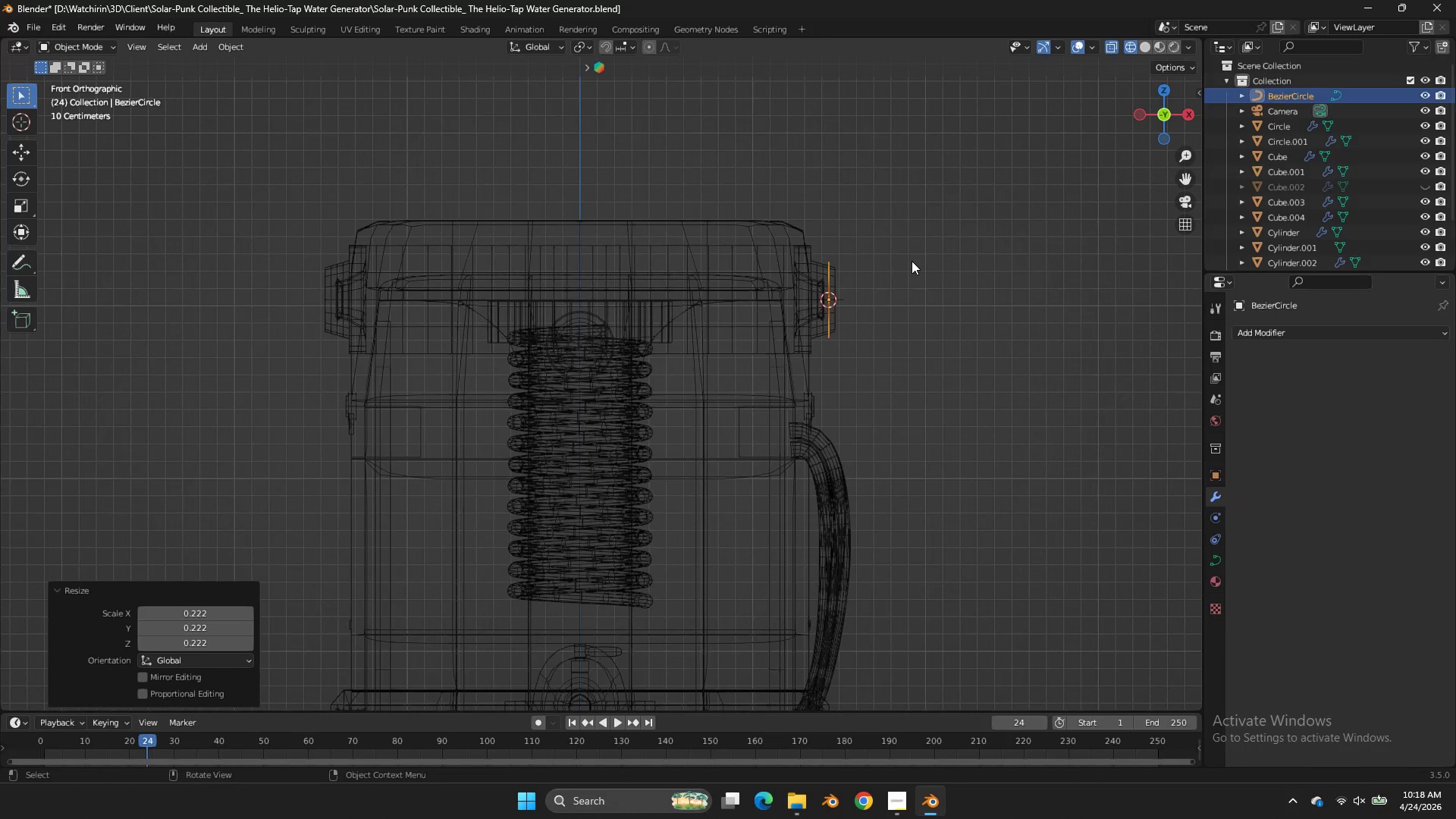 
key(Z)
 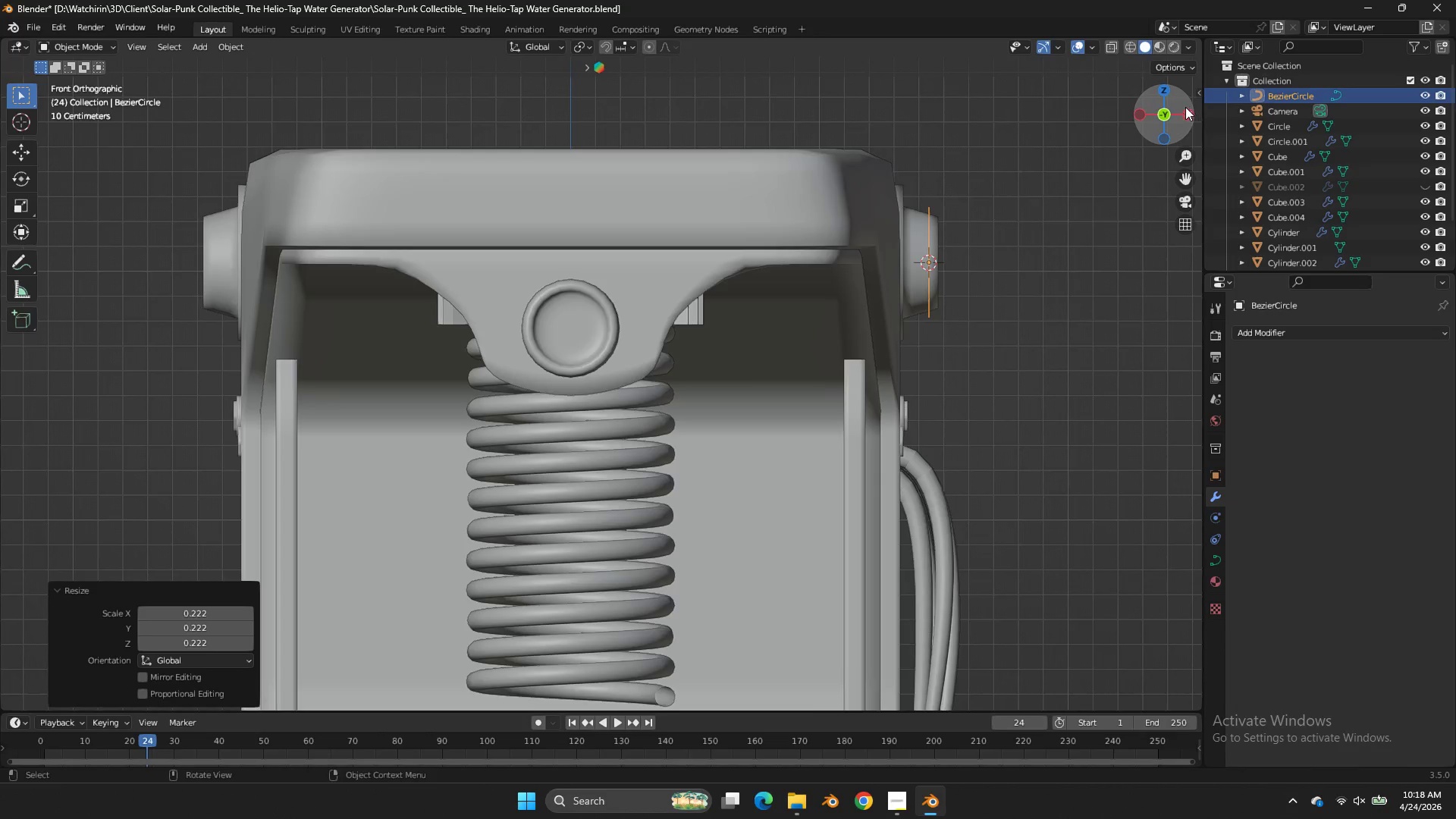 
scroll: coordinate [914, 253], scroll_direction: up, amount: 4.0
 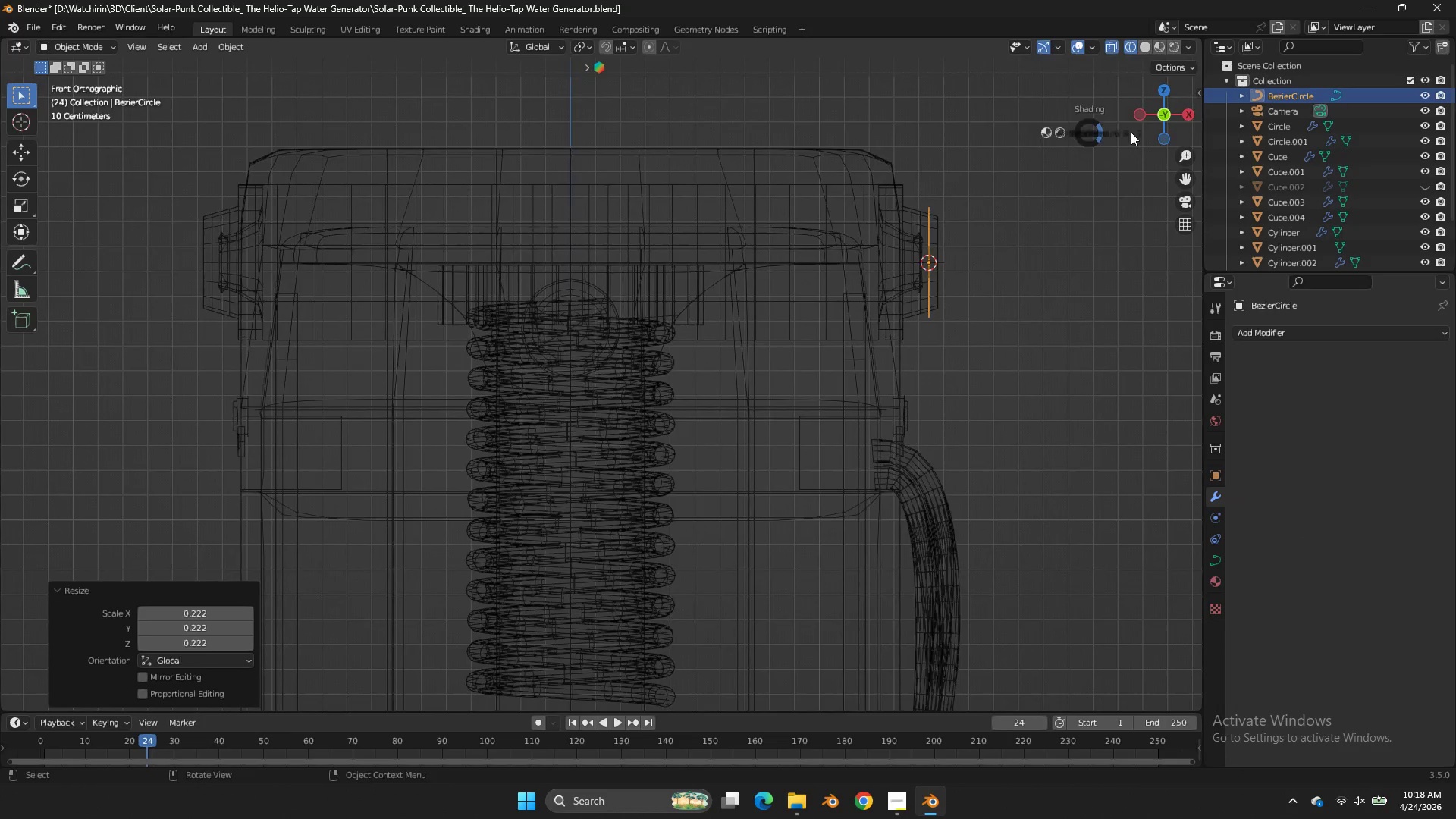 
left_click_drag(start_coordinate=[1188, 107], to_coordinate=[1078, 162])
 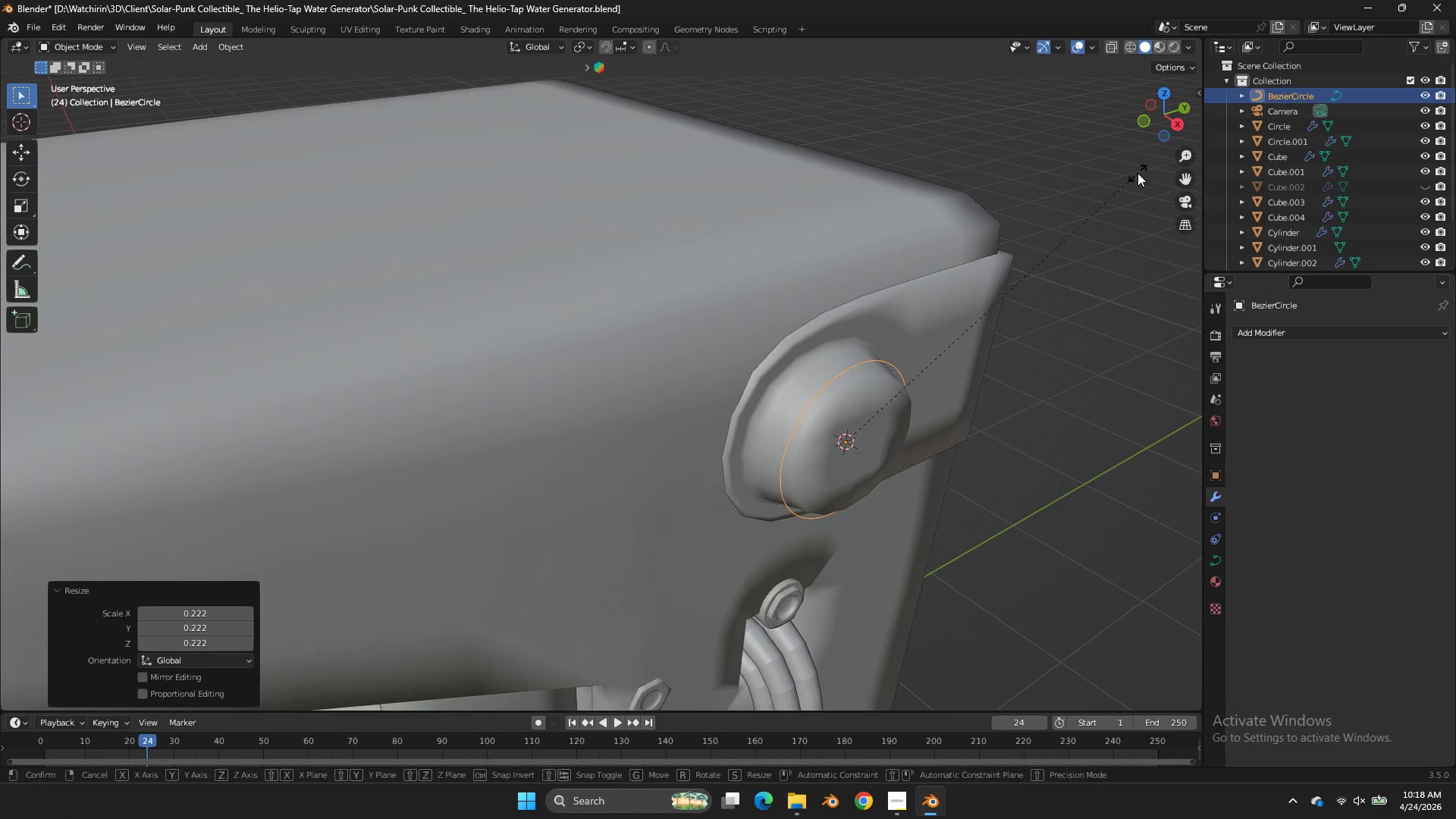 
key(S)
 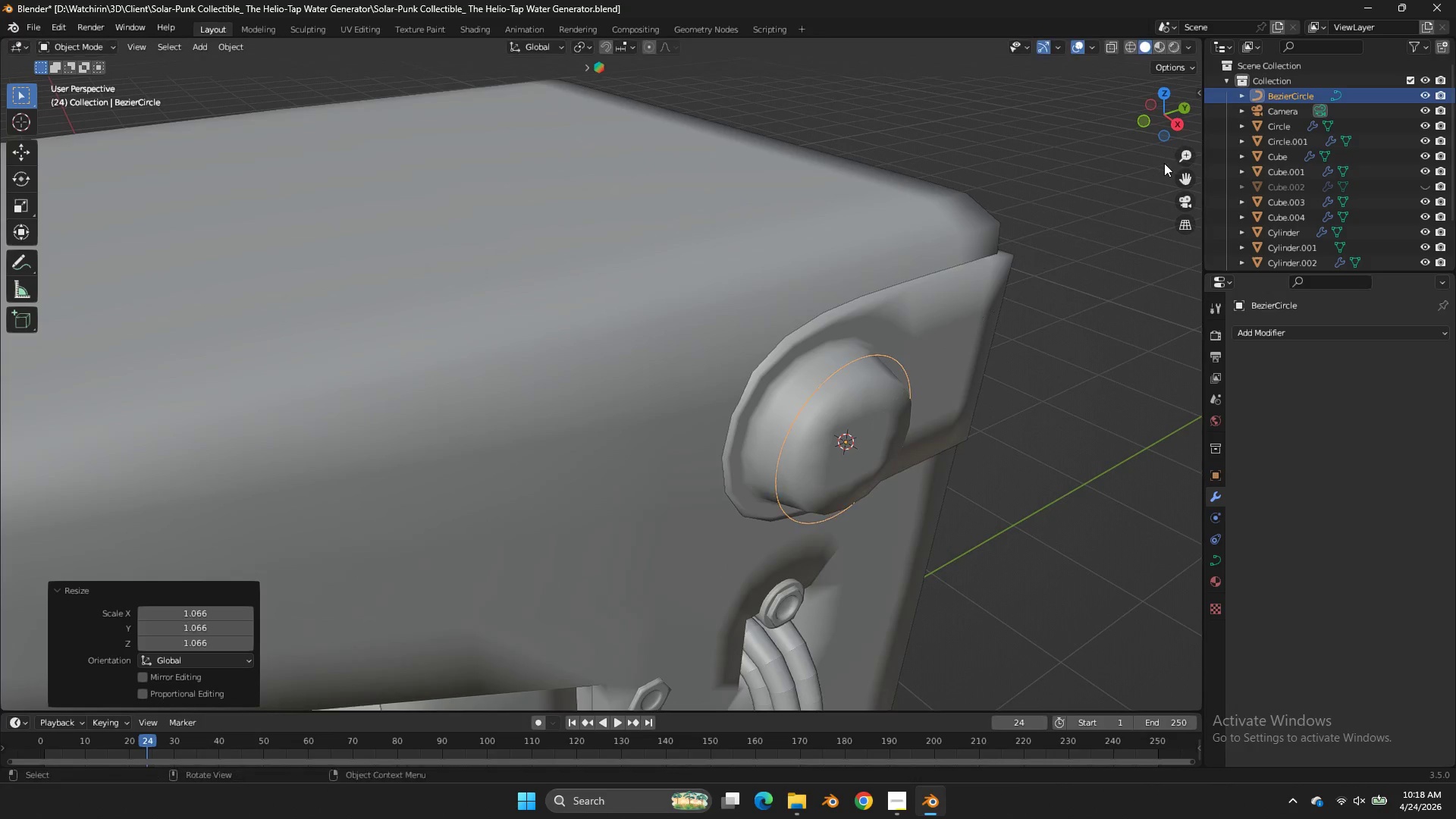 
left_click([1164, 163])
 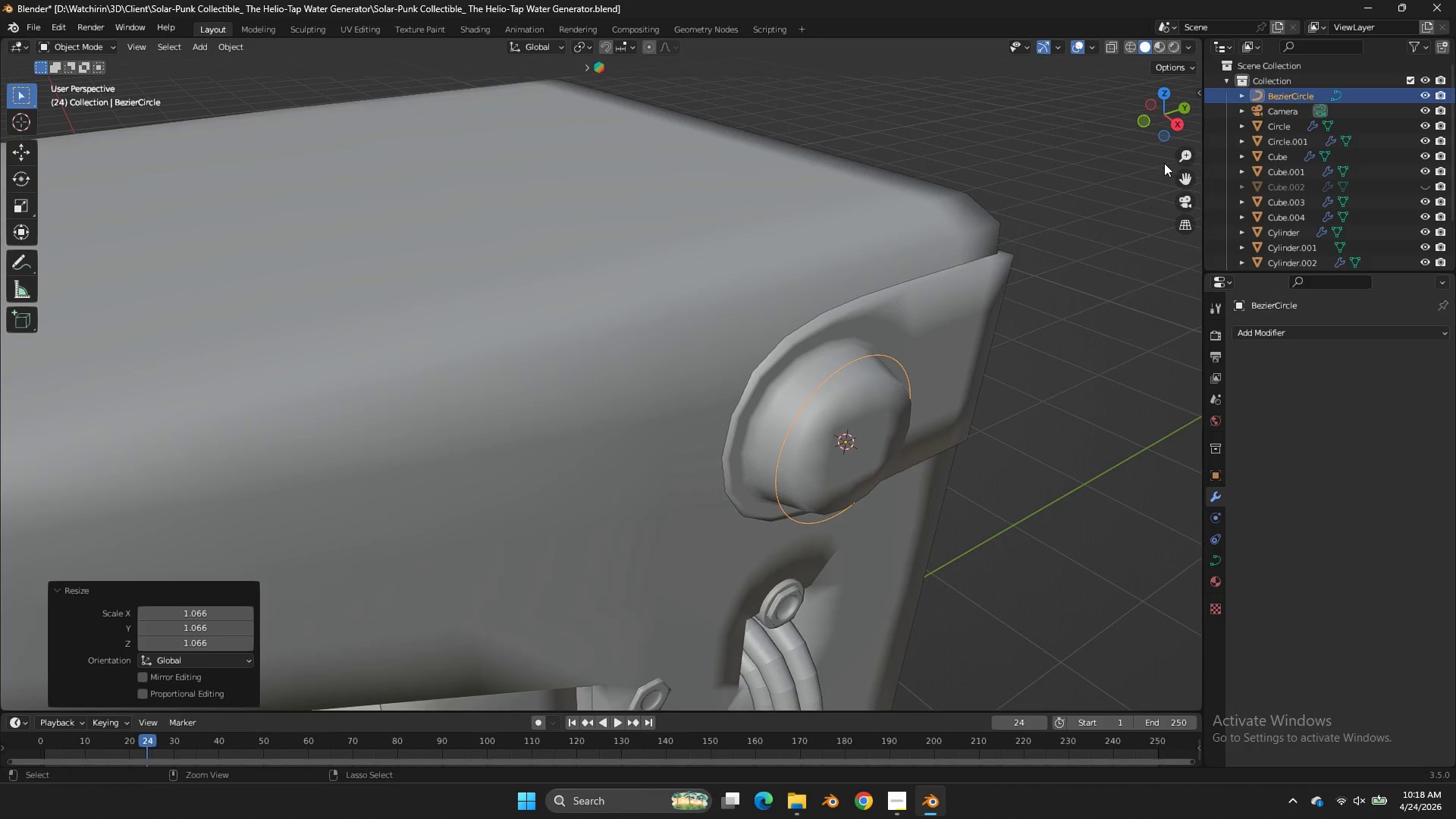 
key(Control+ControlLeft)
 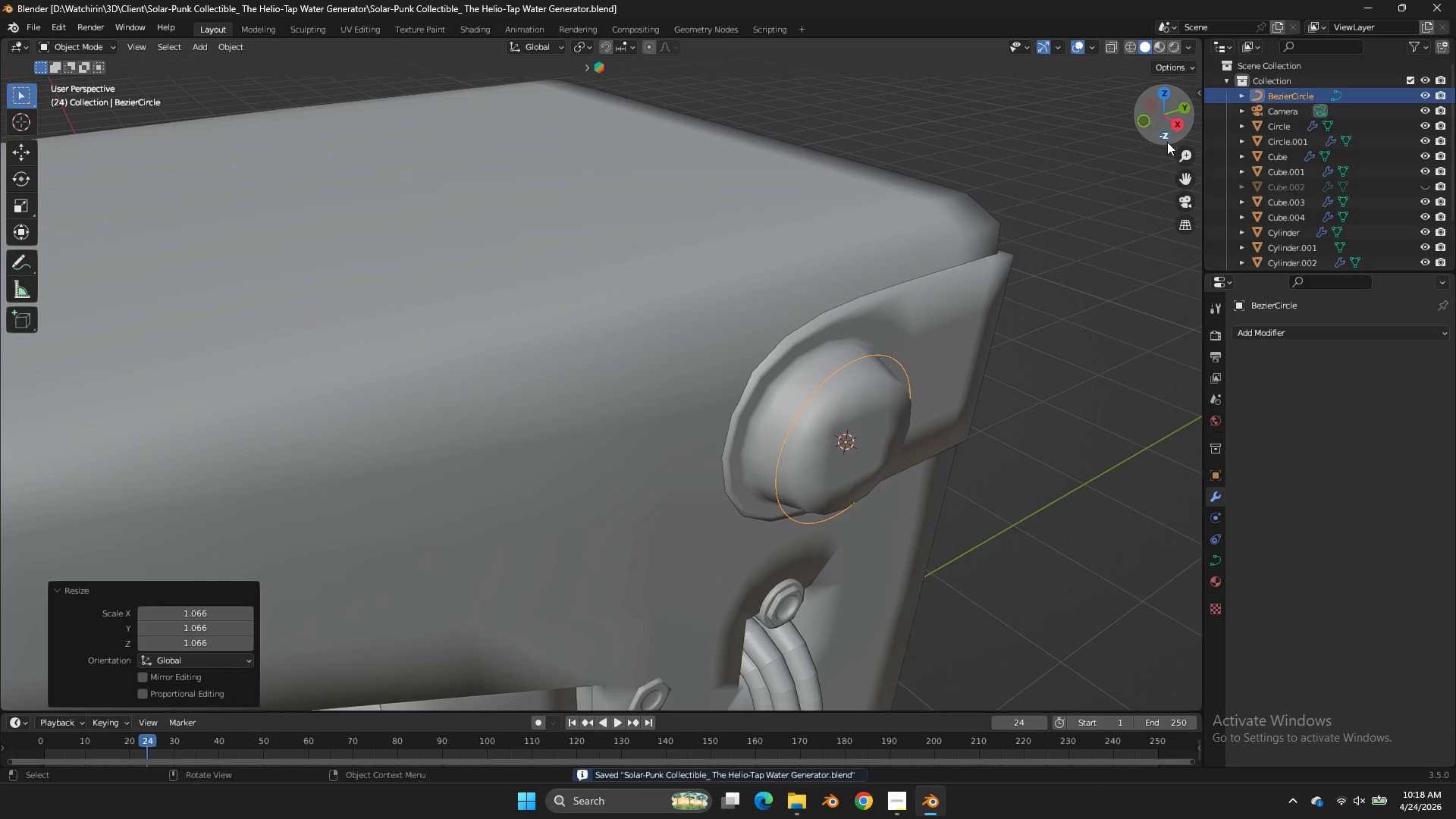 
key(Control+S)
 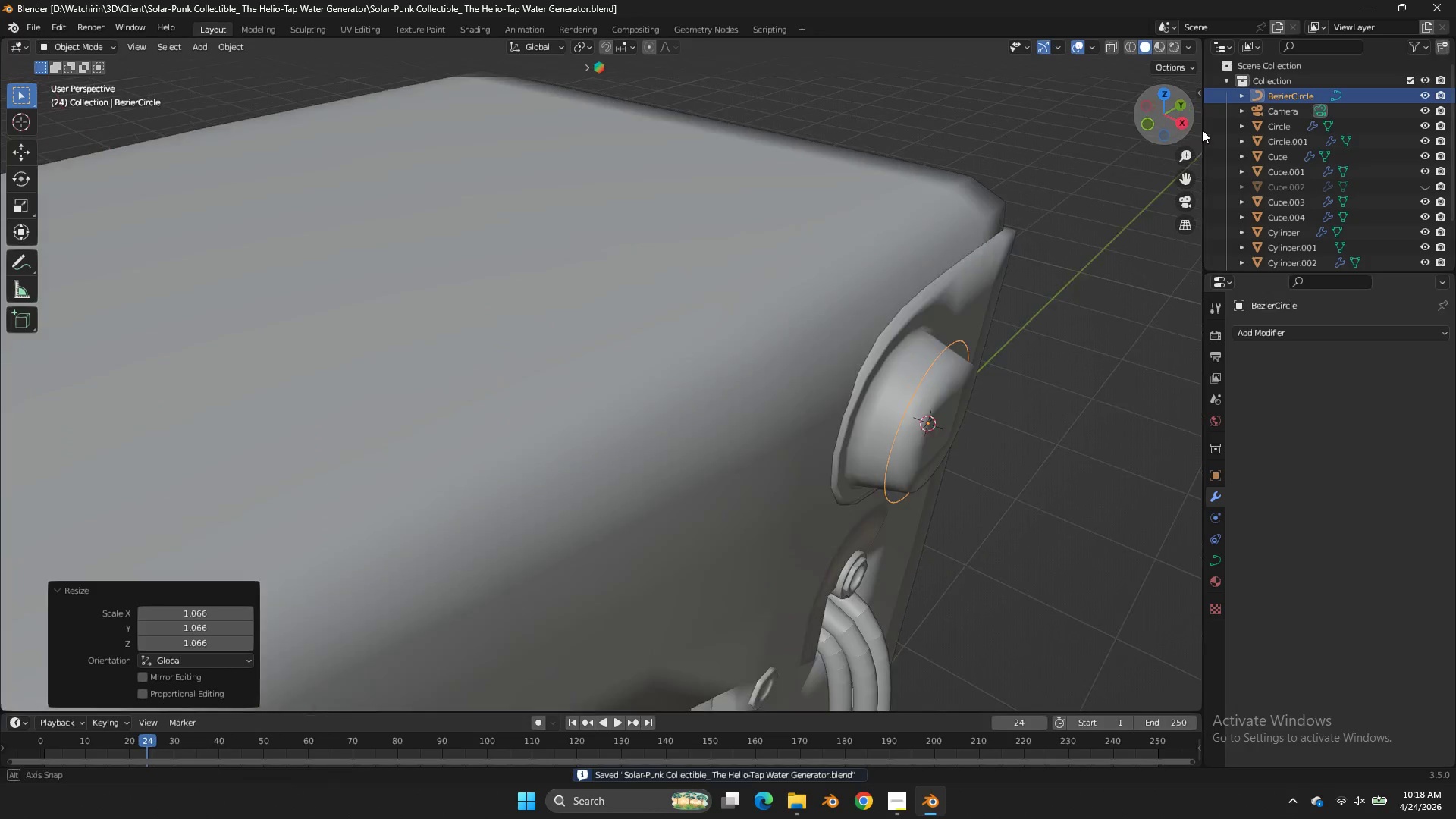 
left_click_drag(start_coordinate=[1168, 123], to_coordinate=[43, 106])
 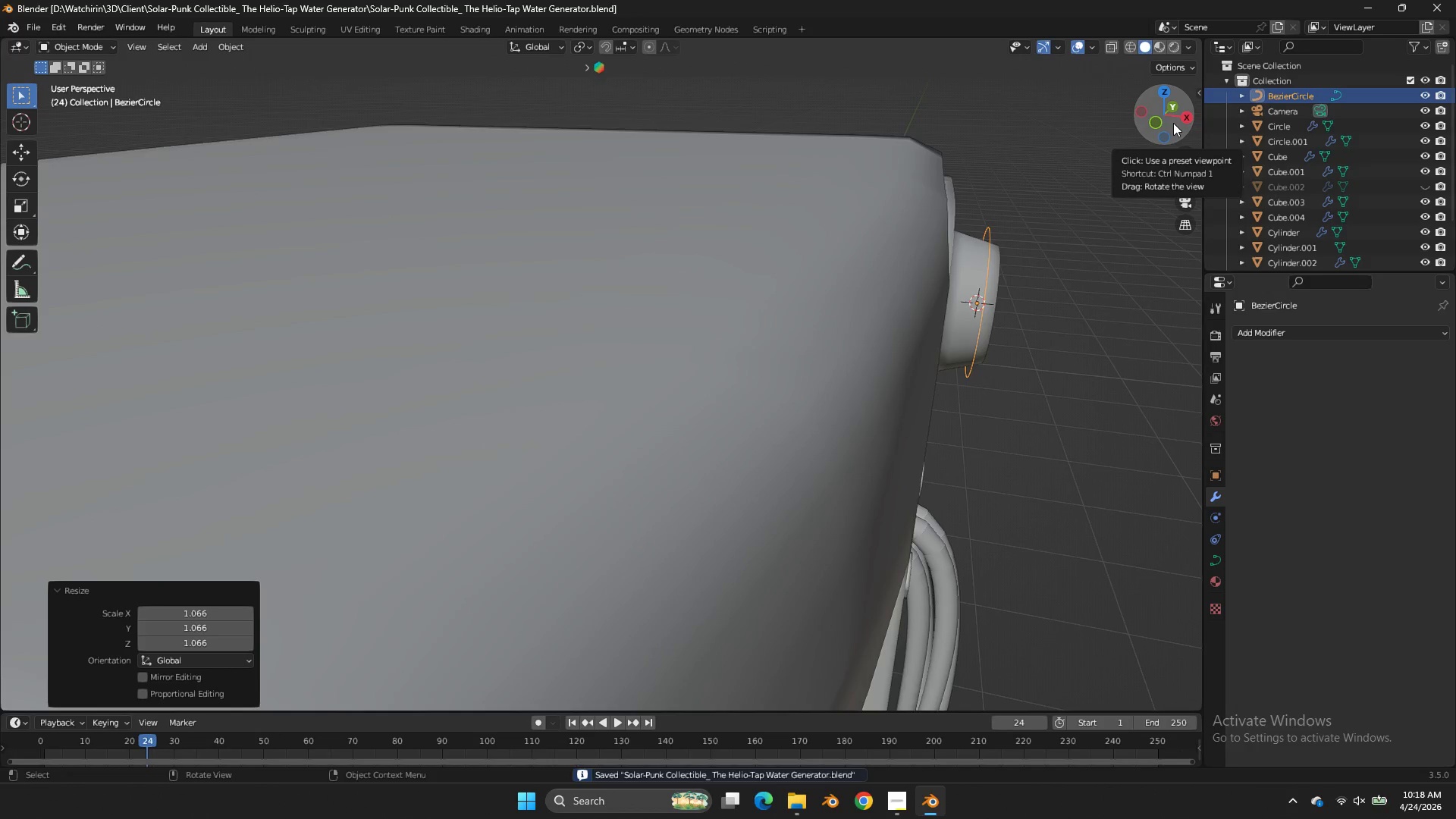 
left_click_drag(start_coordinate=[1173, 123], to_coordinate=[1153, 129])
 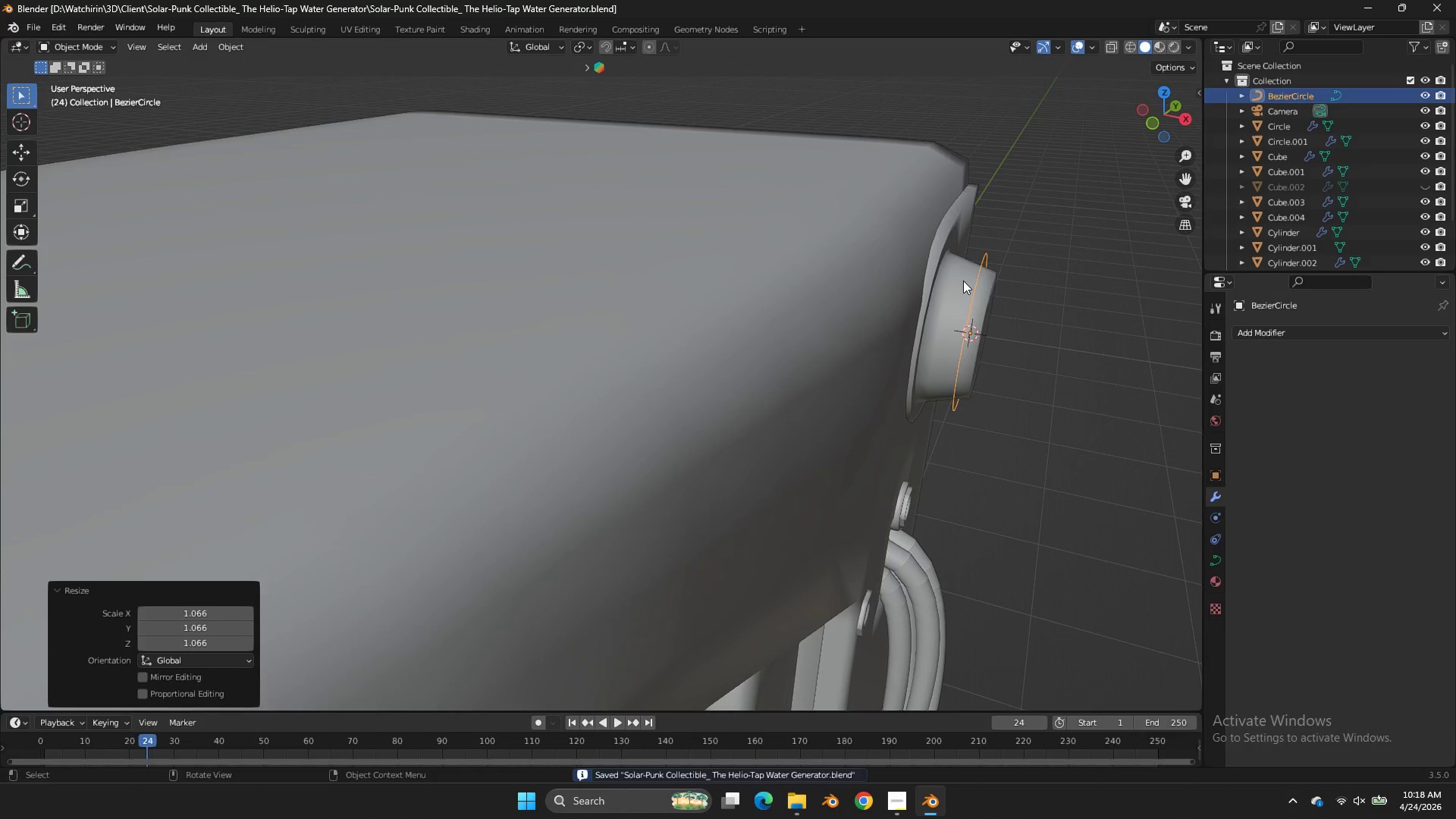 
left_click([963, 281])
 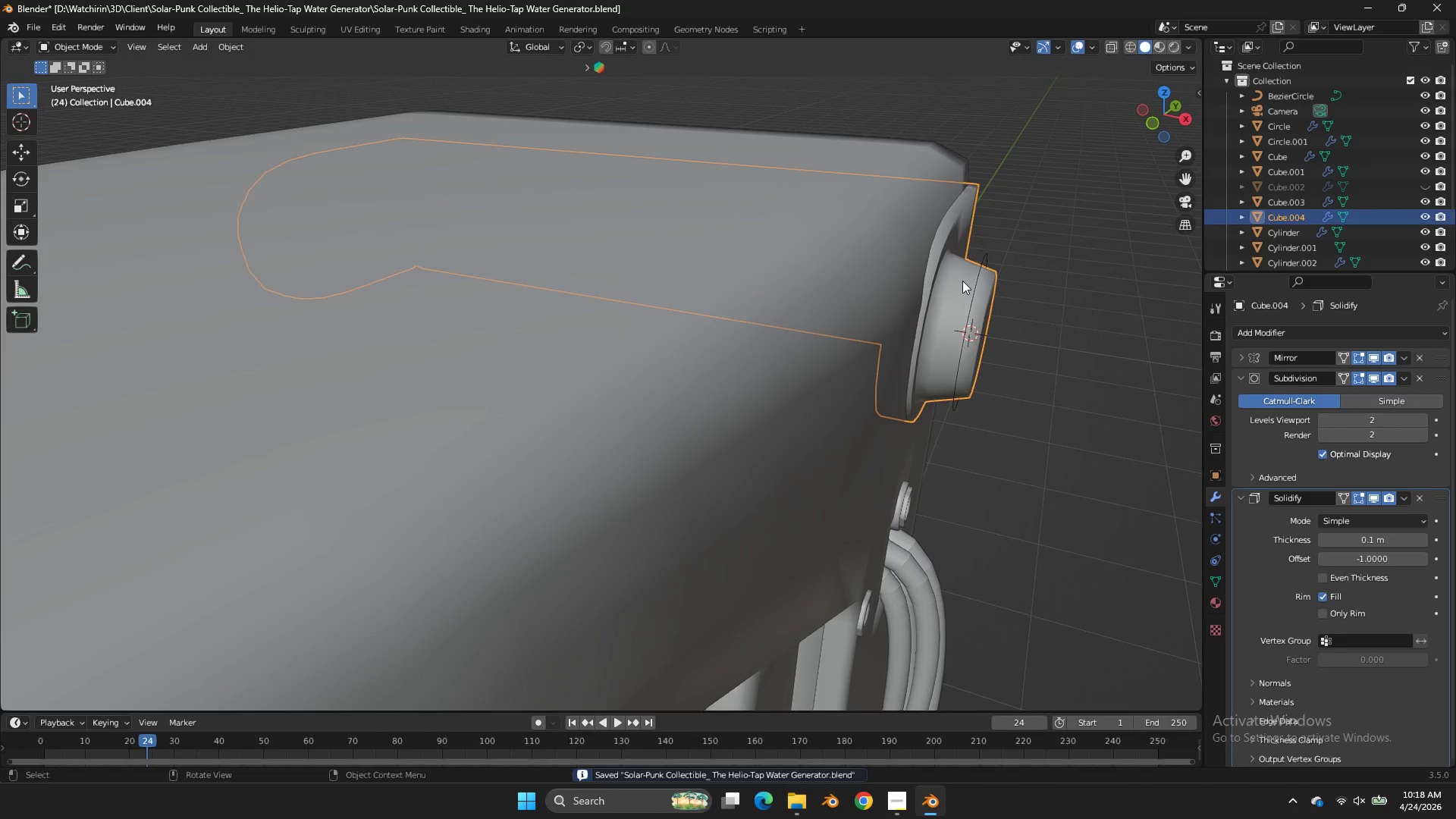 
key(Tab)
 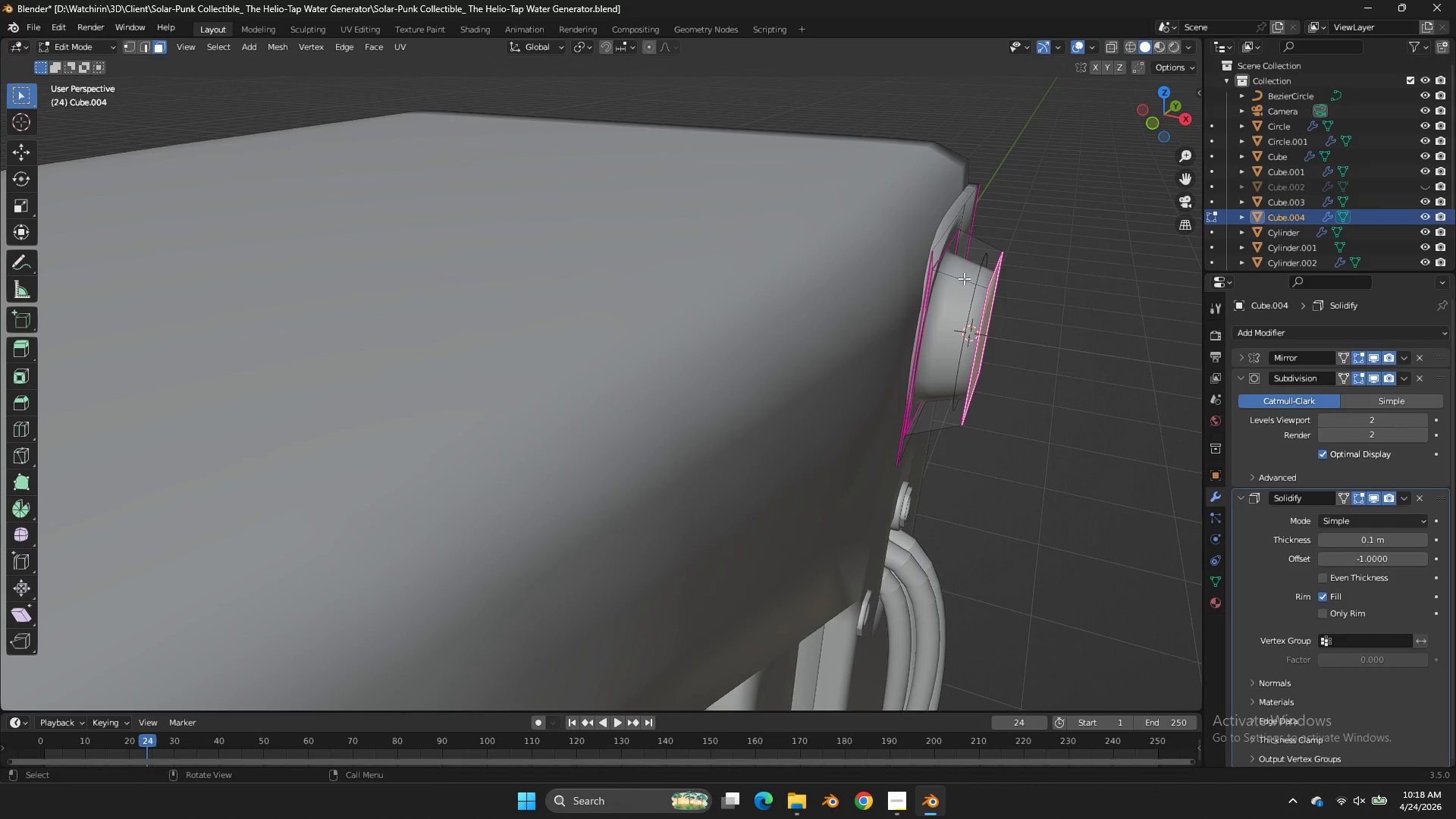 
key(Control+R)
 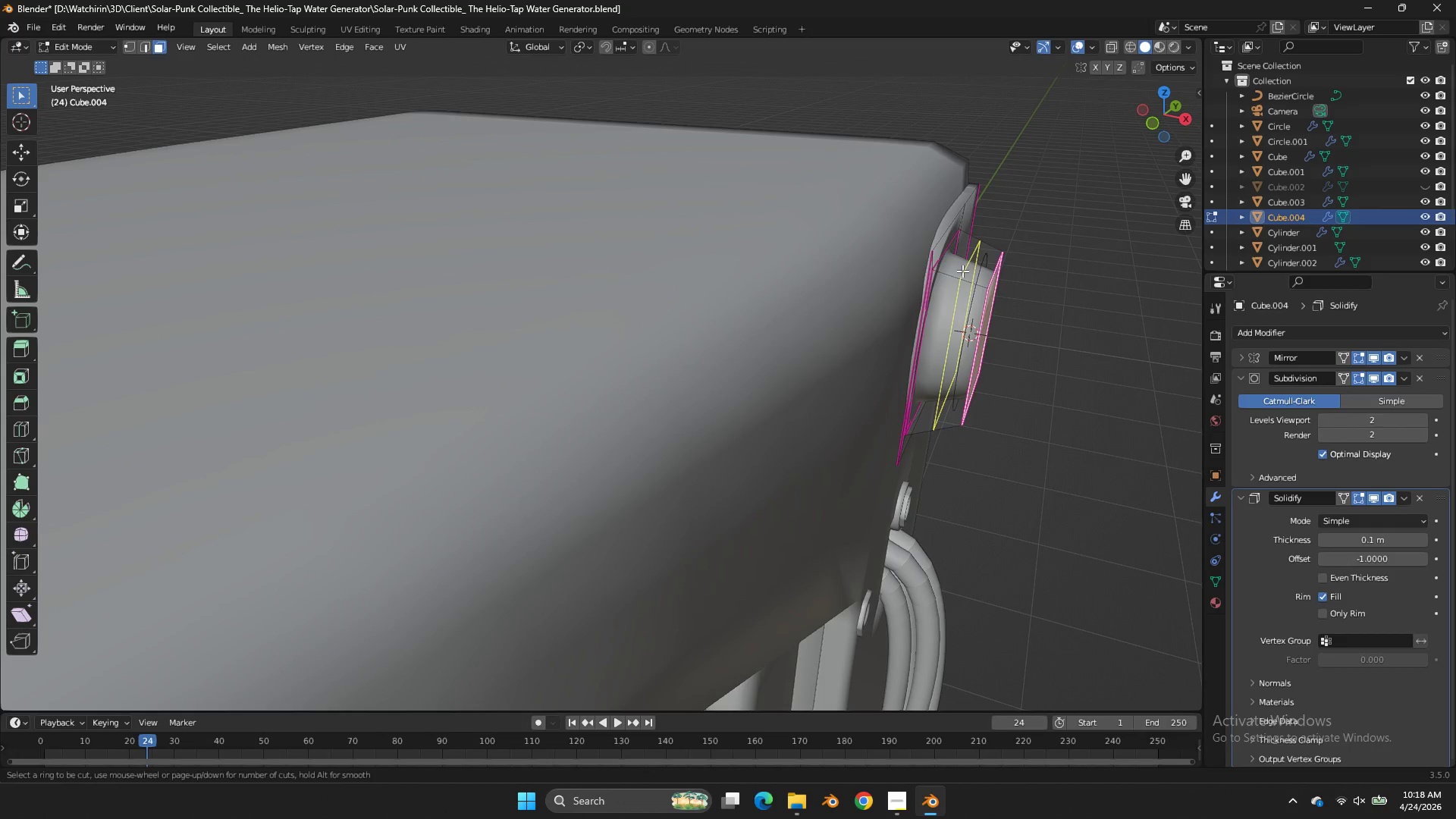 
left_click([962, 271])
 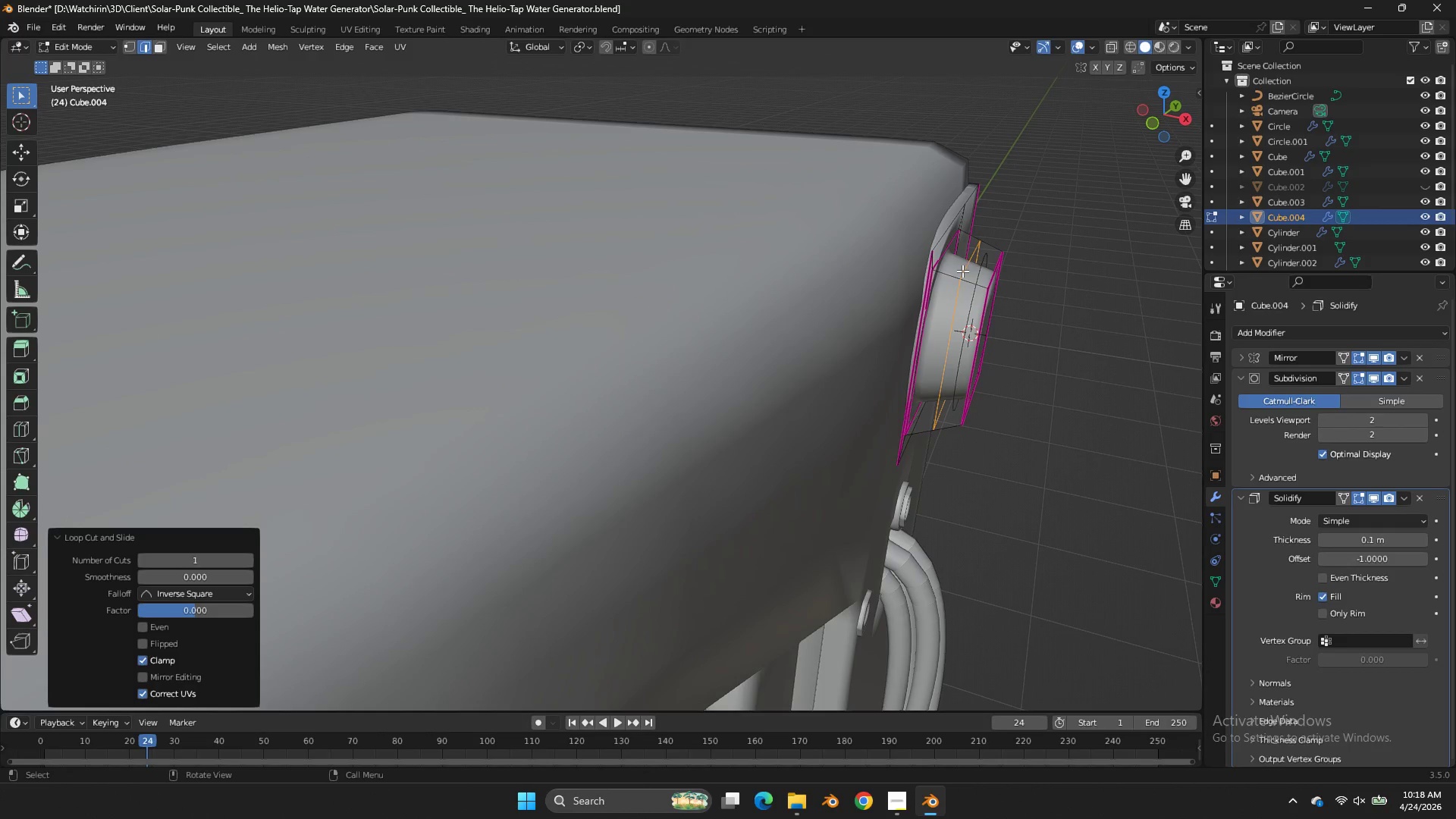 
right_click([962, 271])
 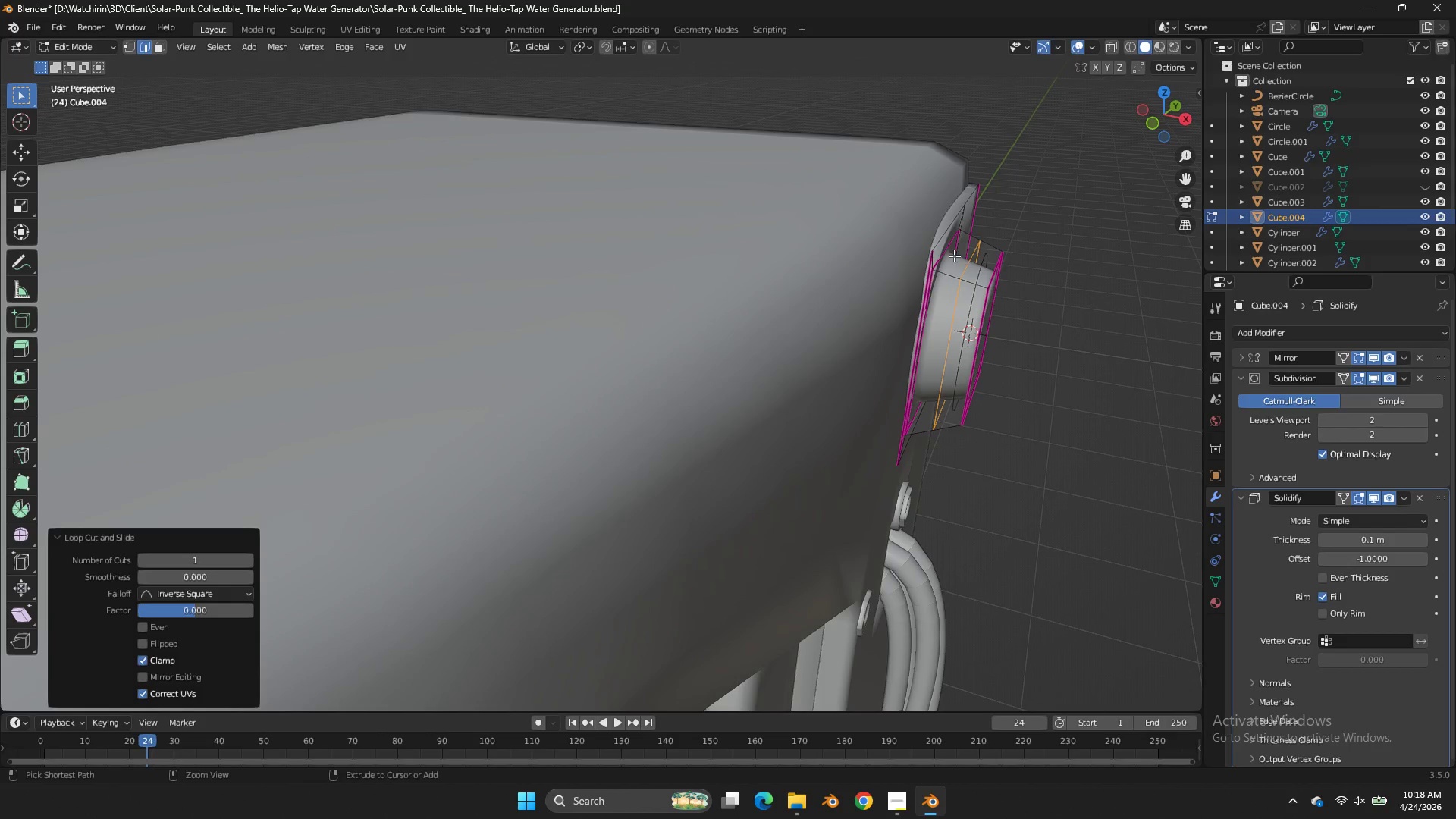 
key(Control+R)
 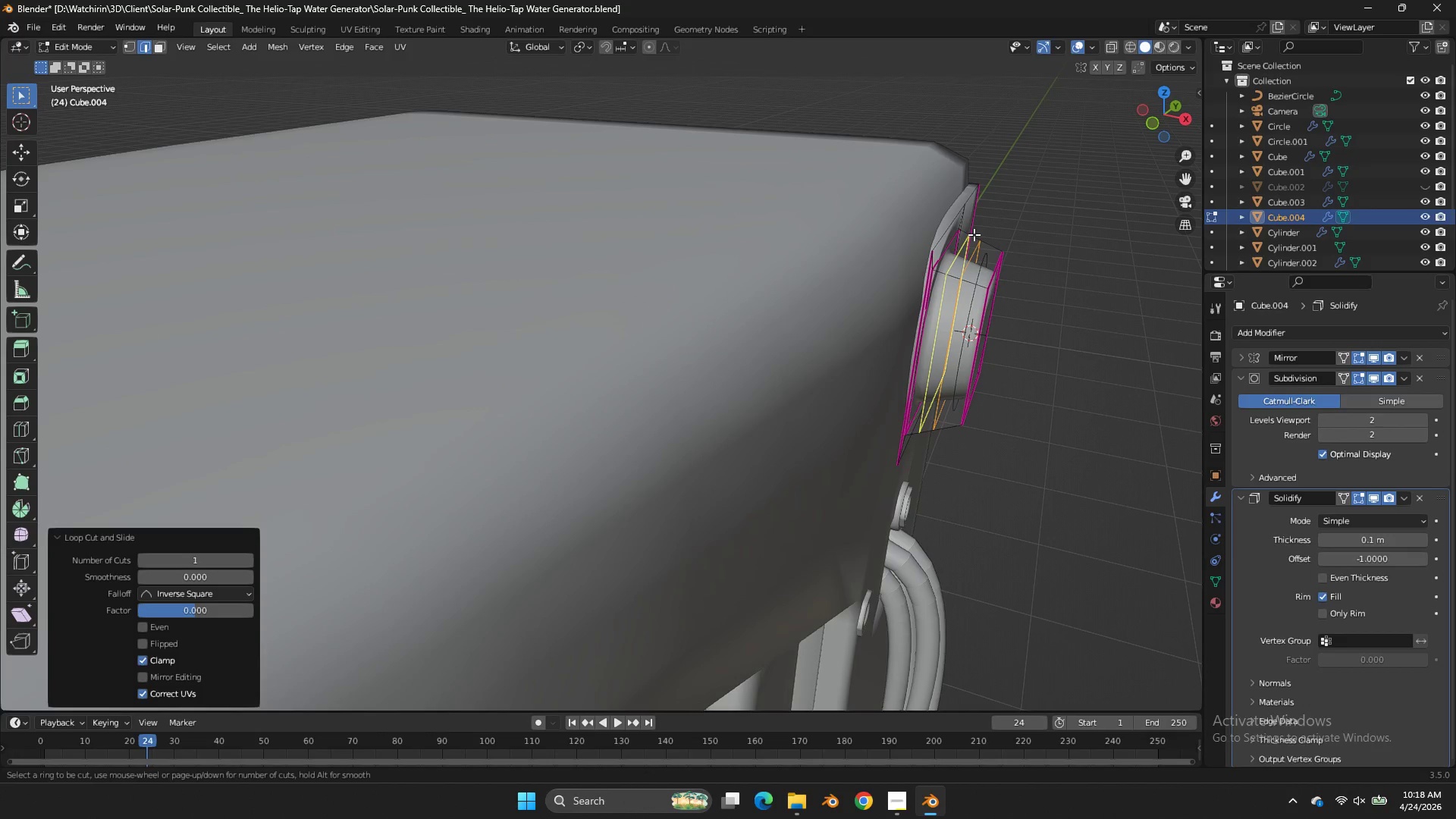 
left_click([974, 234])
 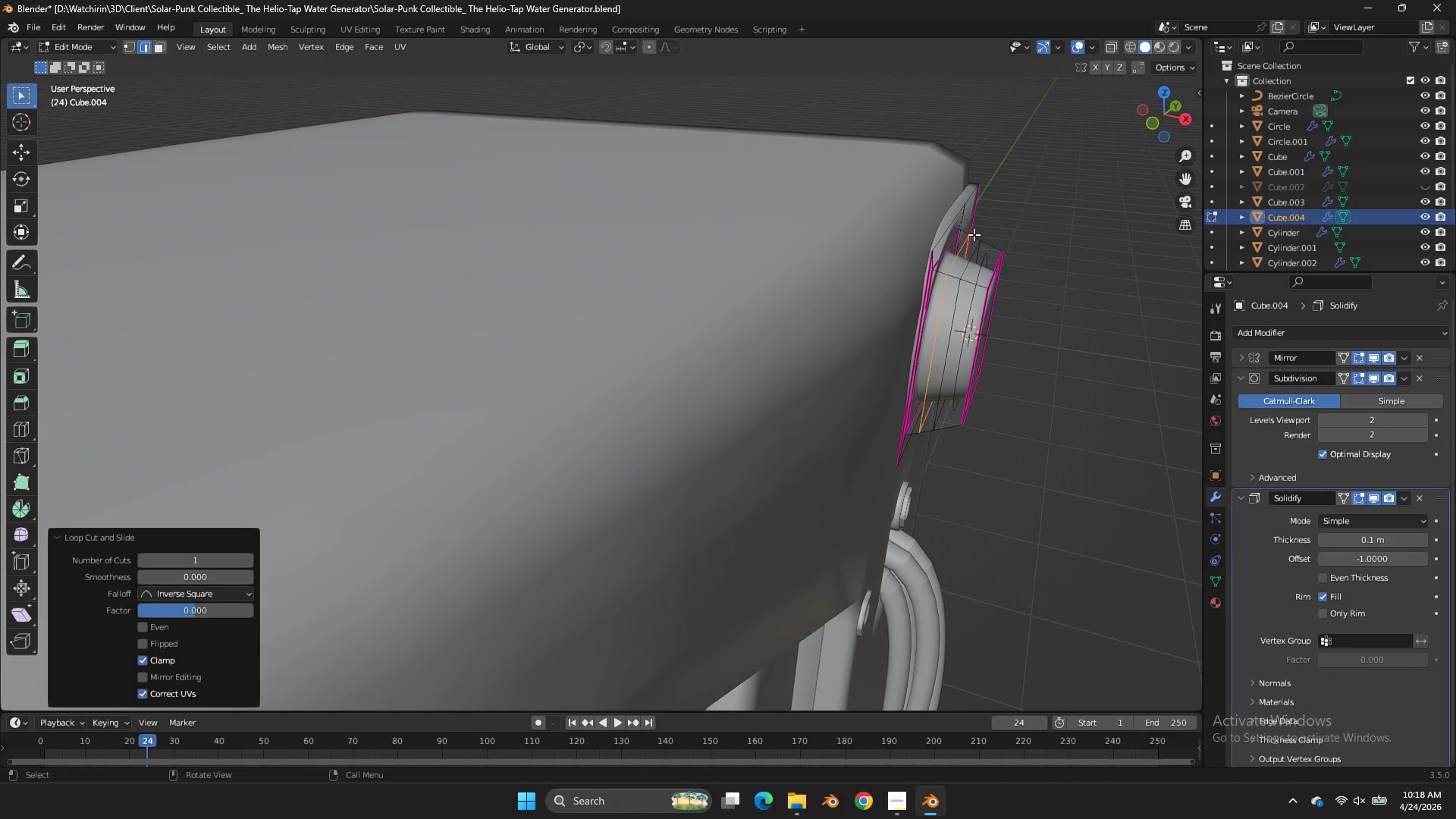 
right_click([974, 234])
 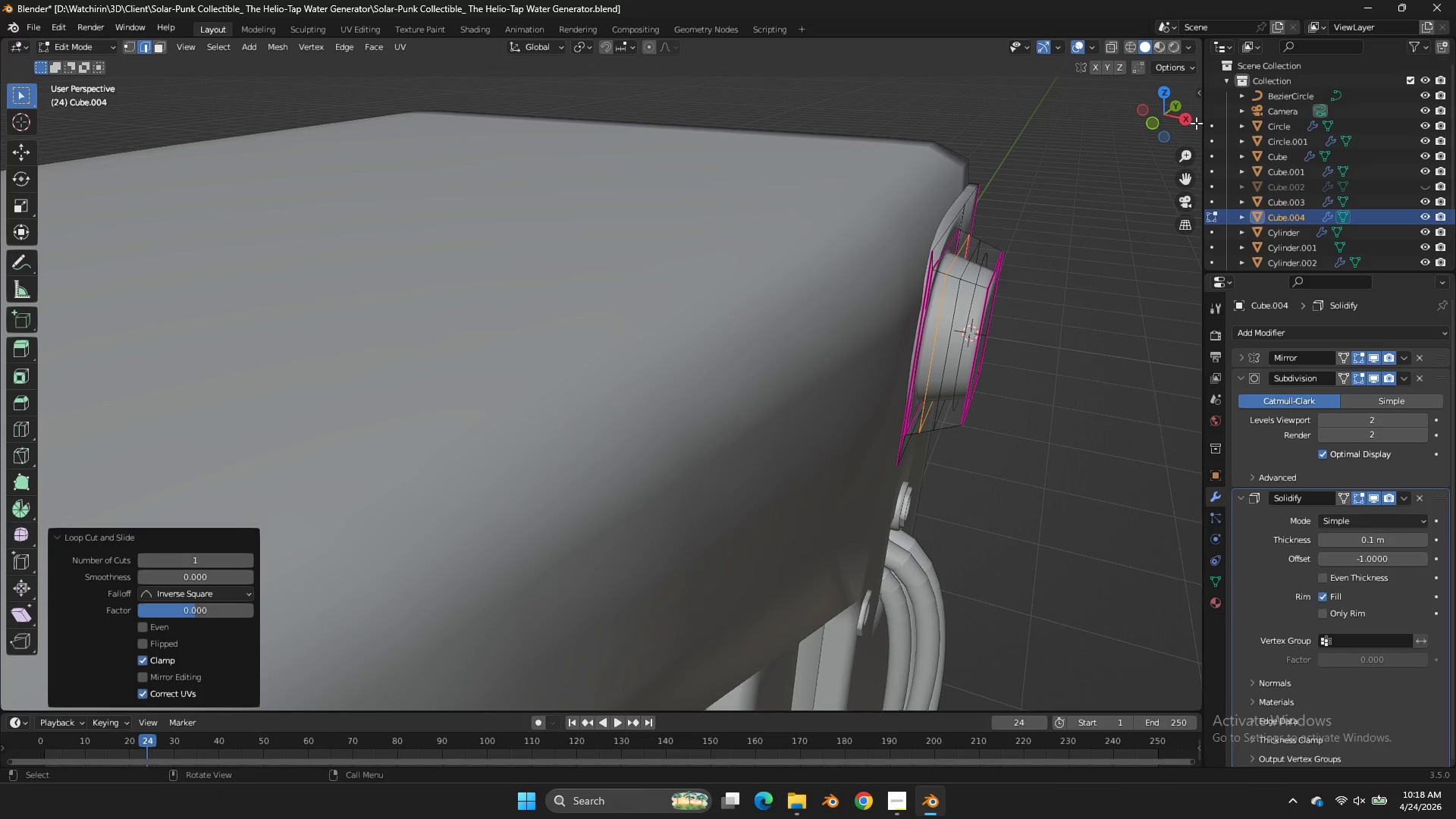 
left_click_drag(start_coordinate=[1196, 123], to_coordinate=[1183, 123])
 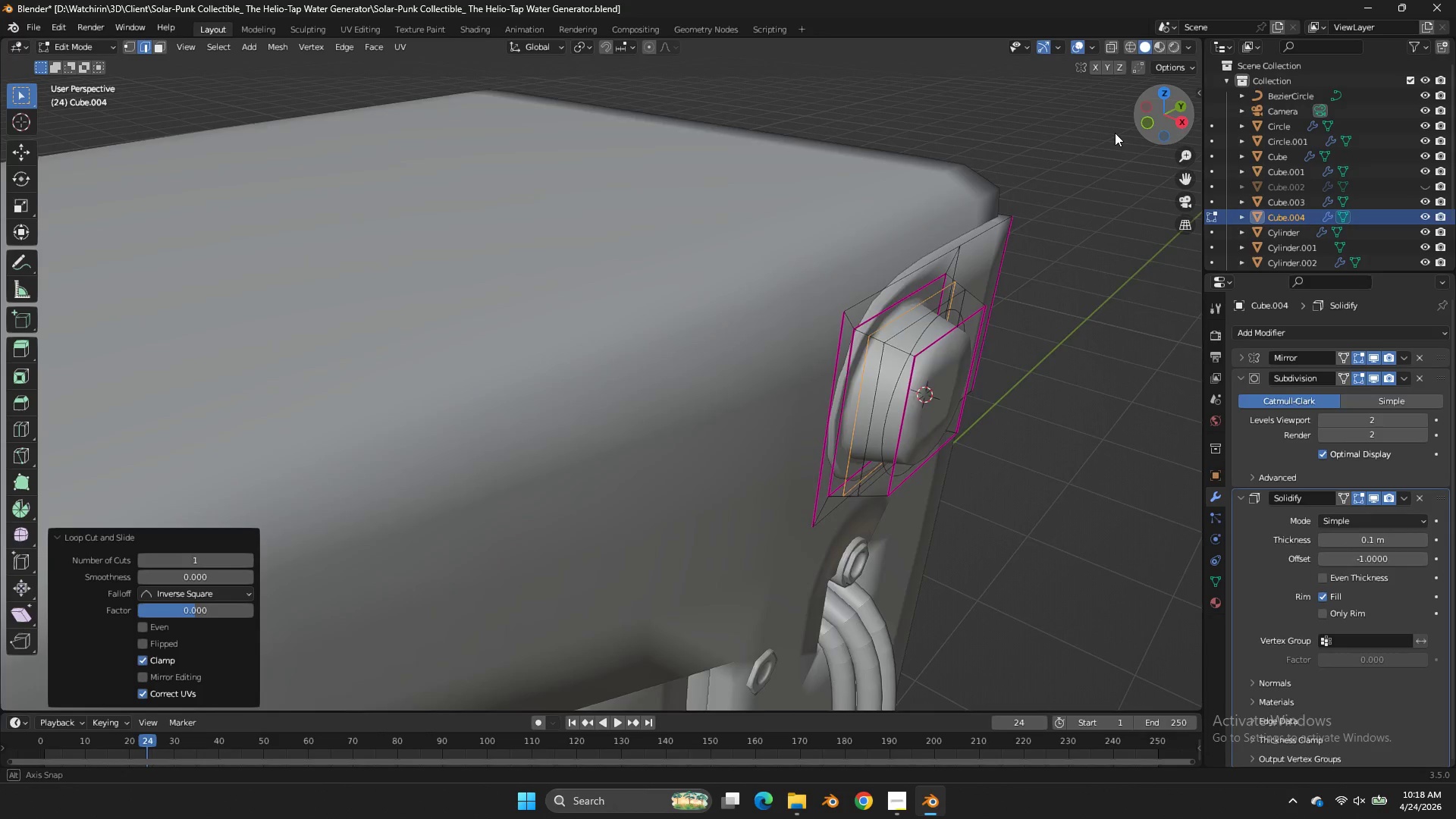 
left_click_drag(start_coordinate=[1180, 119], to_coordinate=[1125, 138])
 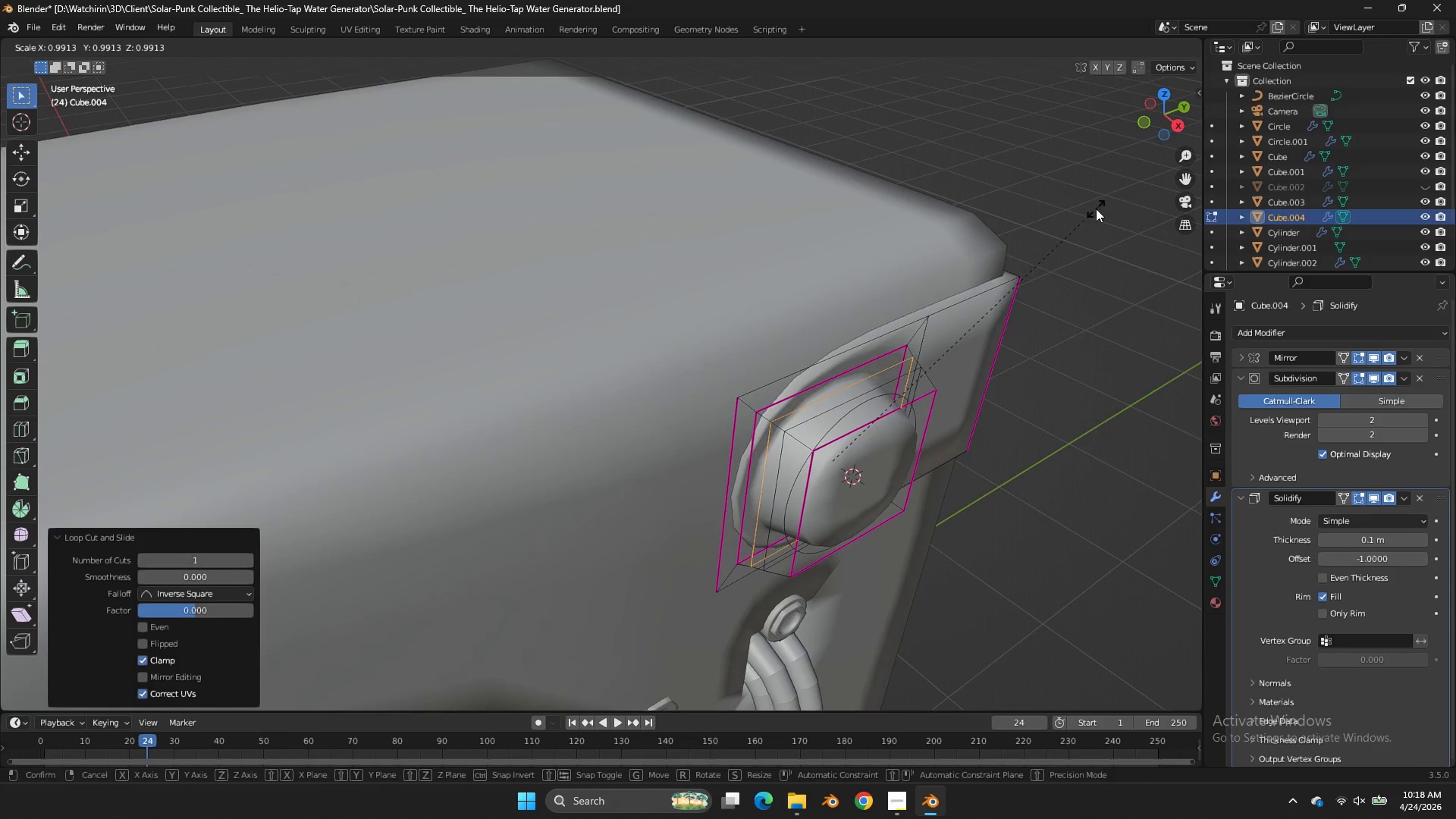 
key(S)
 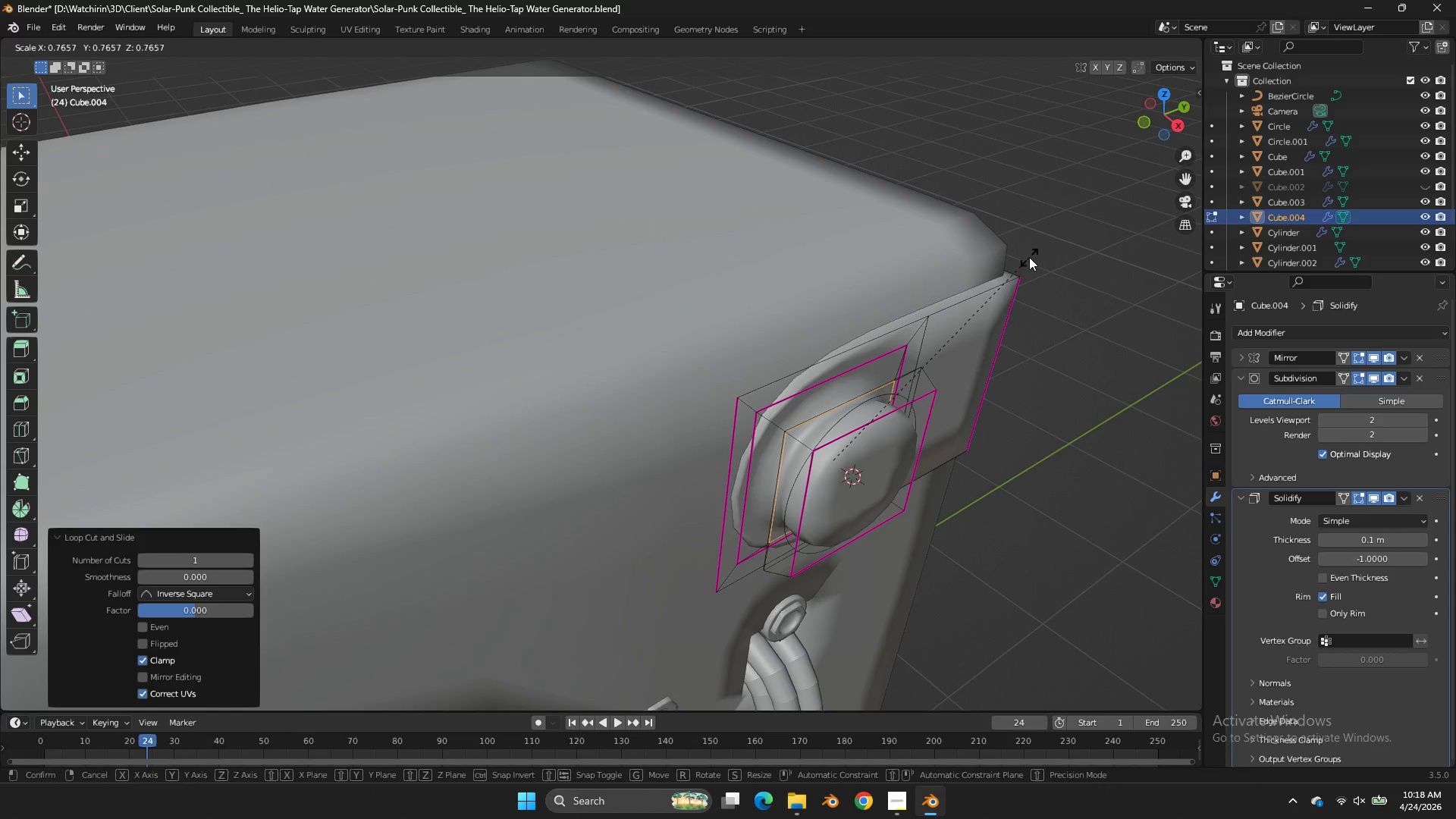 
left_click_drag(start_coordinate=[1029, 258], to_coordinate=[1034, 249])
 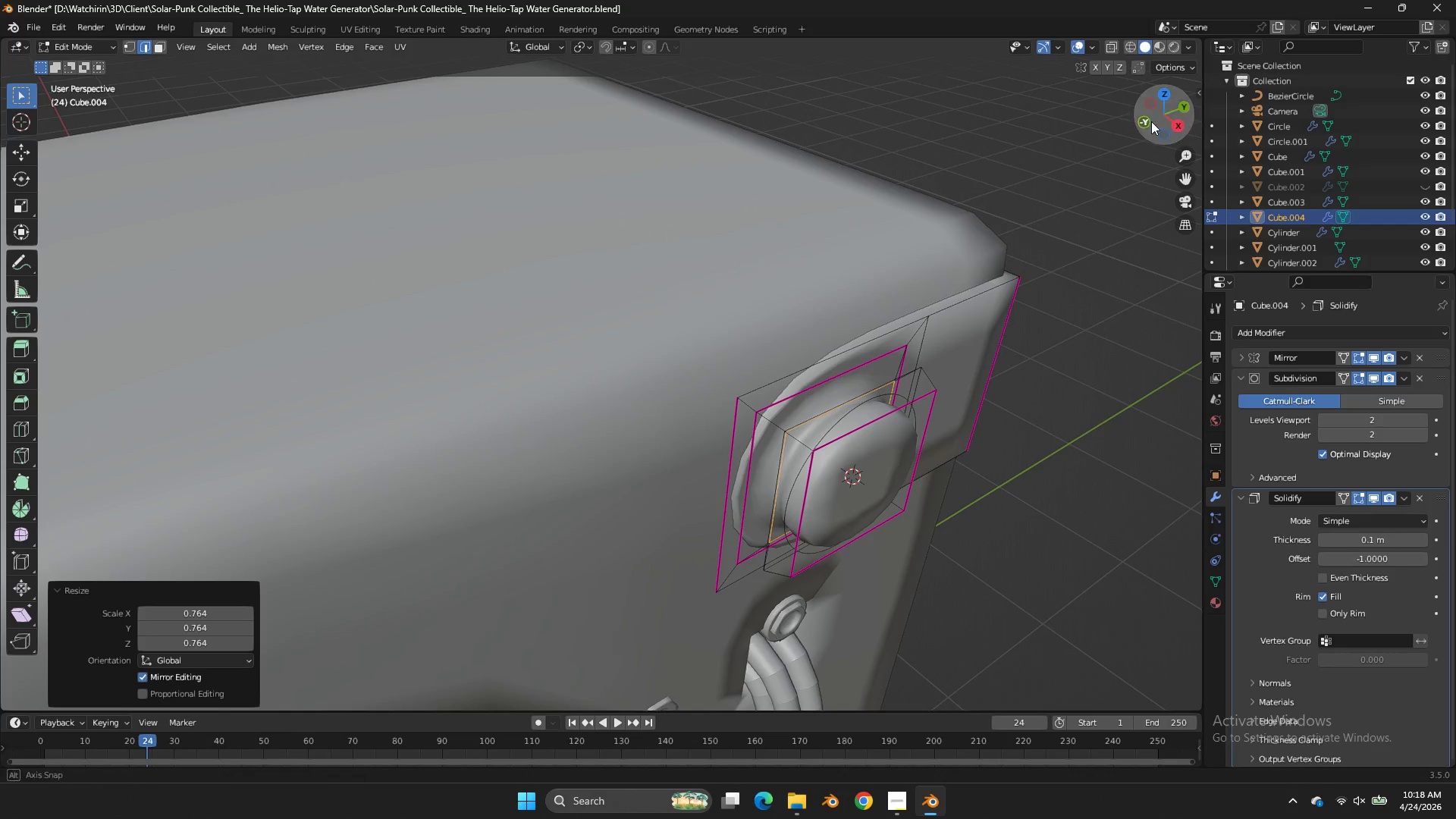 
left_click_drag(start_coordinate=[1144, 121], to_coordinate=[1186, 121])
 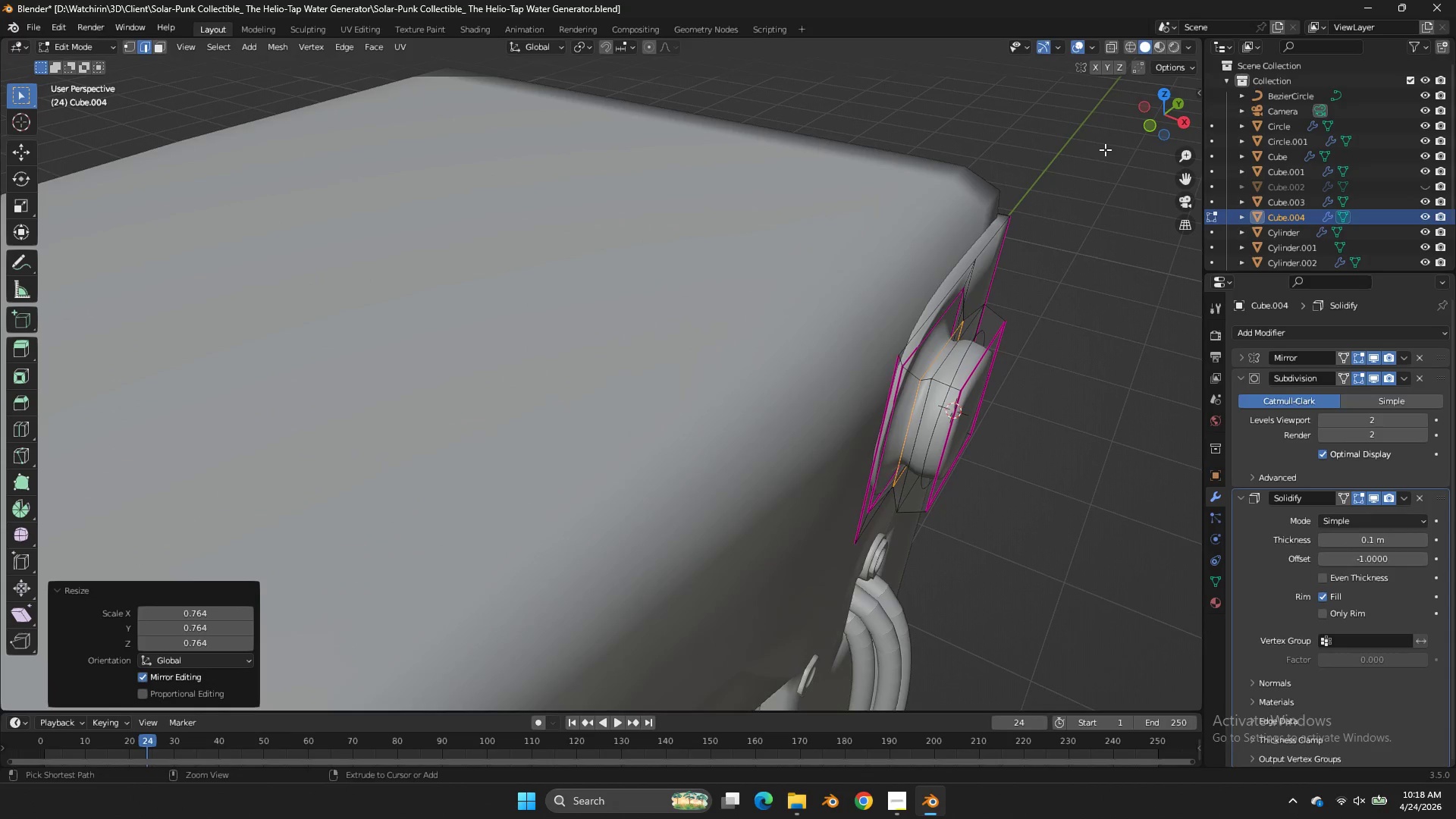 
key(Control+B)
 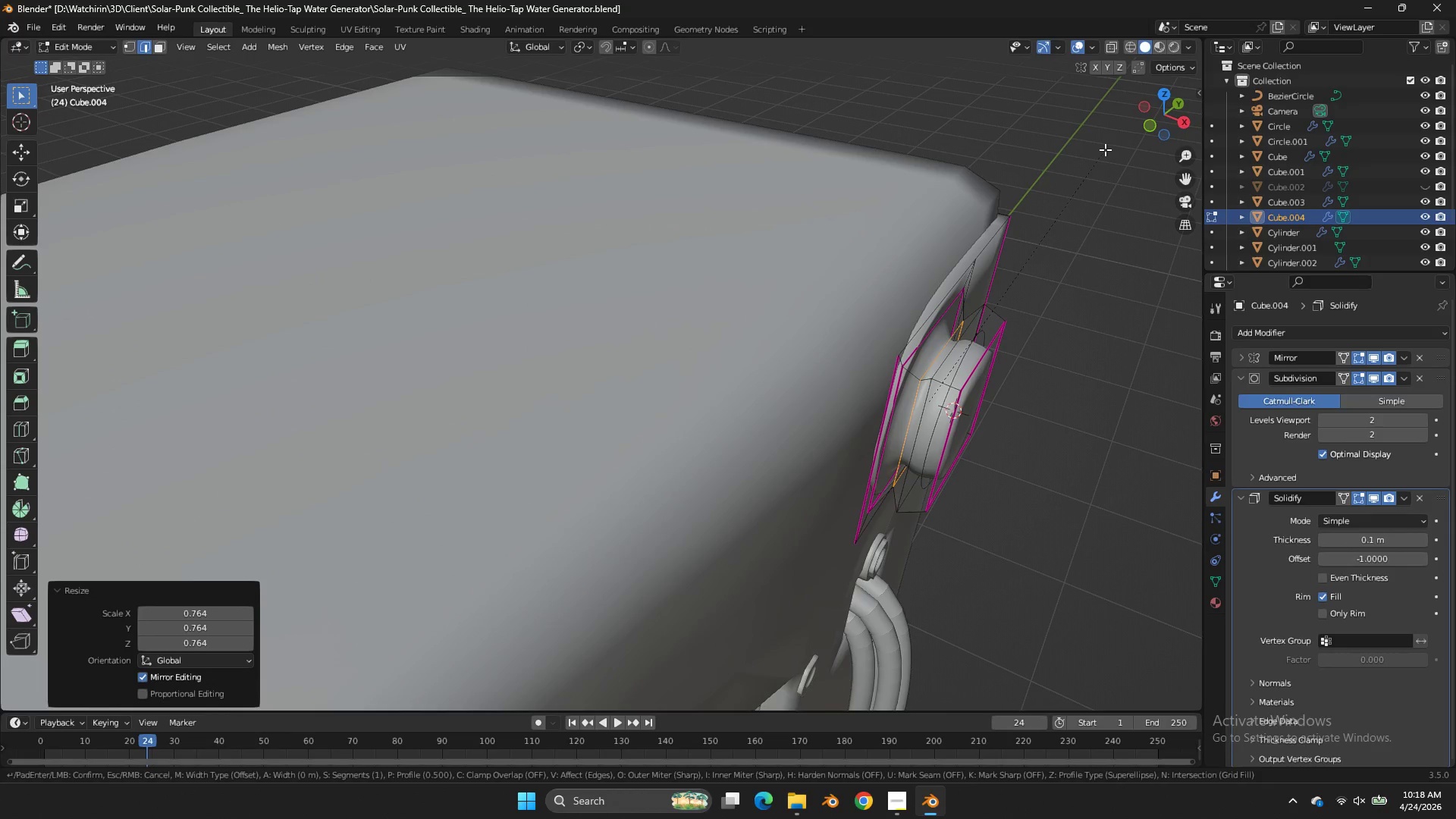 
hold_key(key=ShiftLeft, duration=2.03)
left_click([72, 178])
 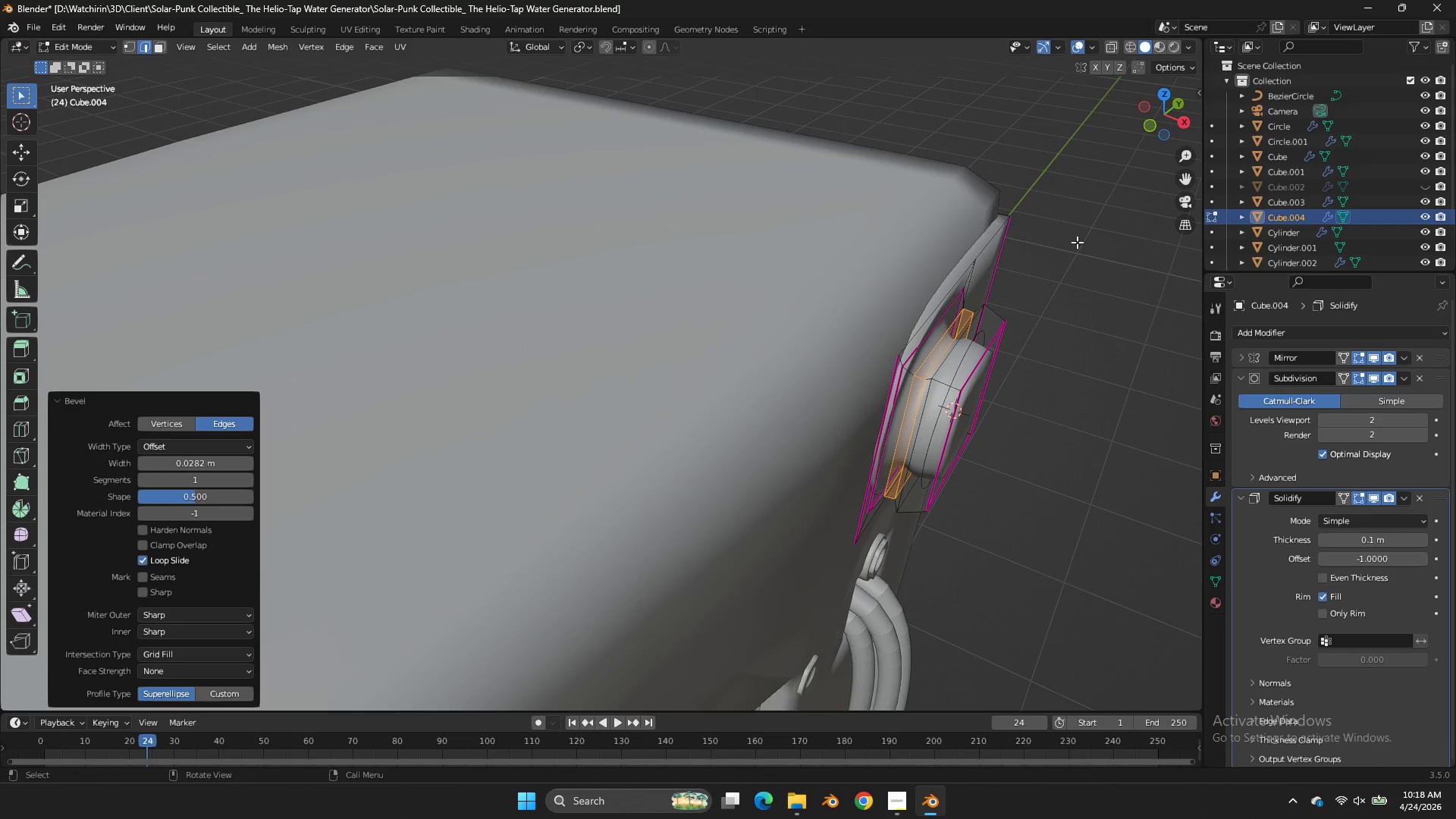 
key(S)
 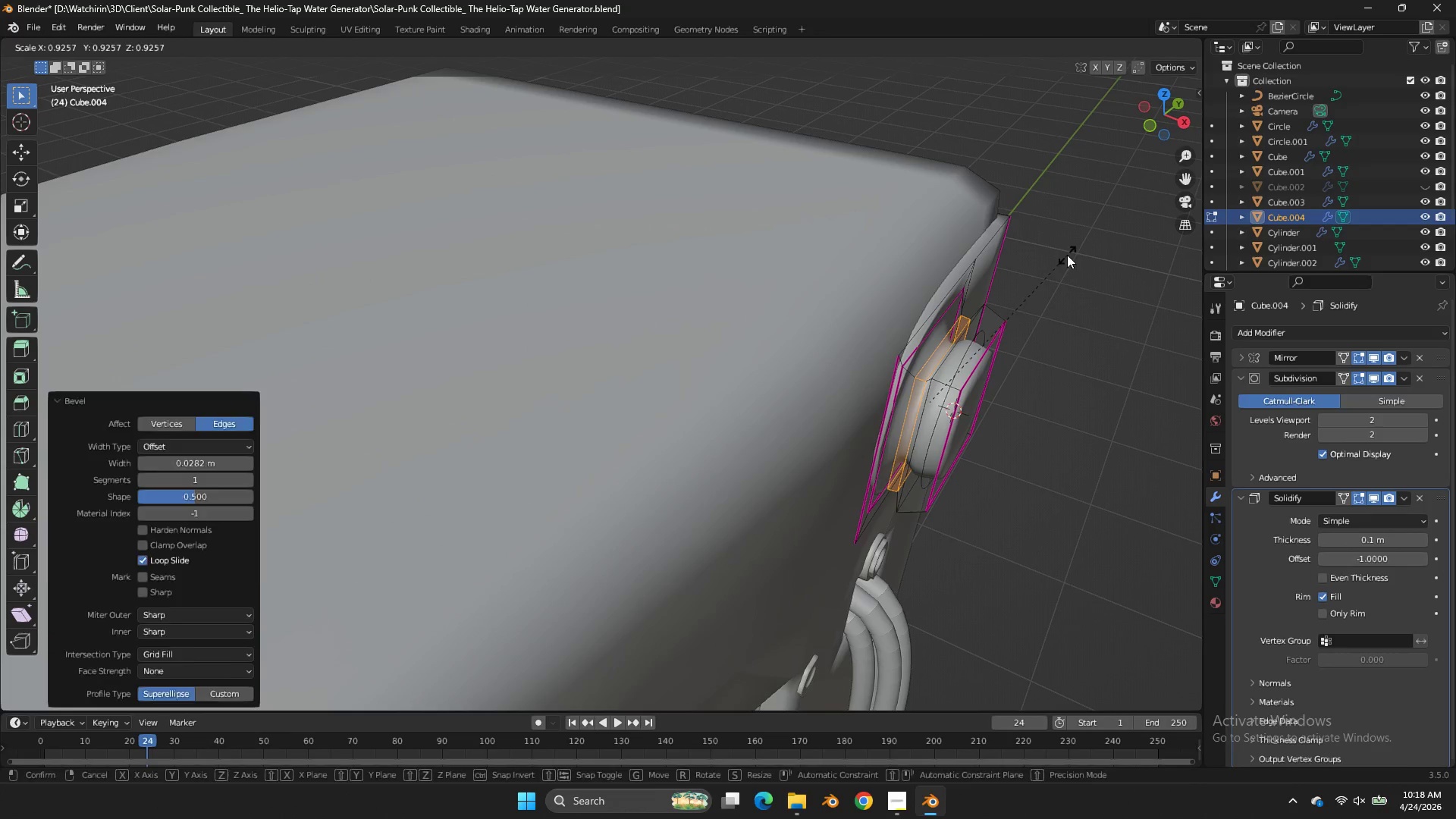 
left_click([1067, 255])
 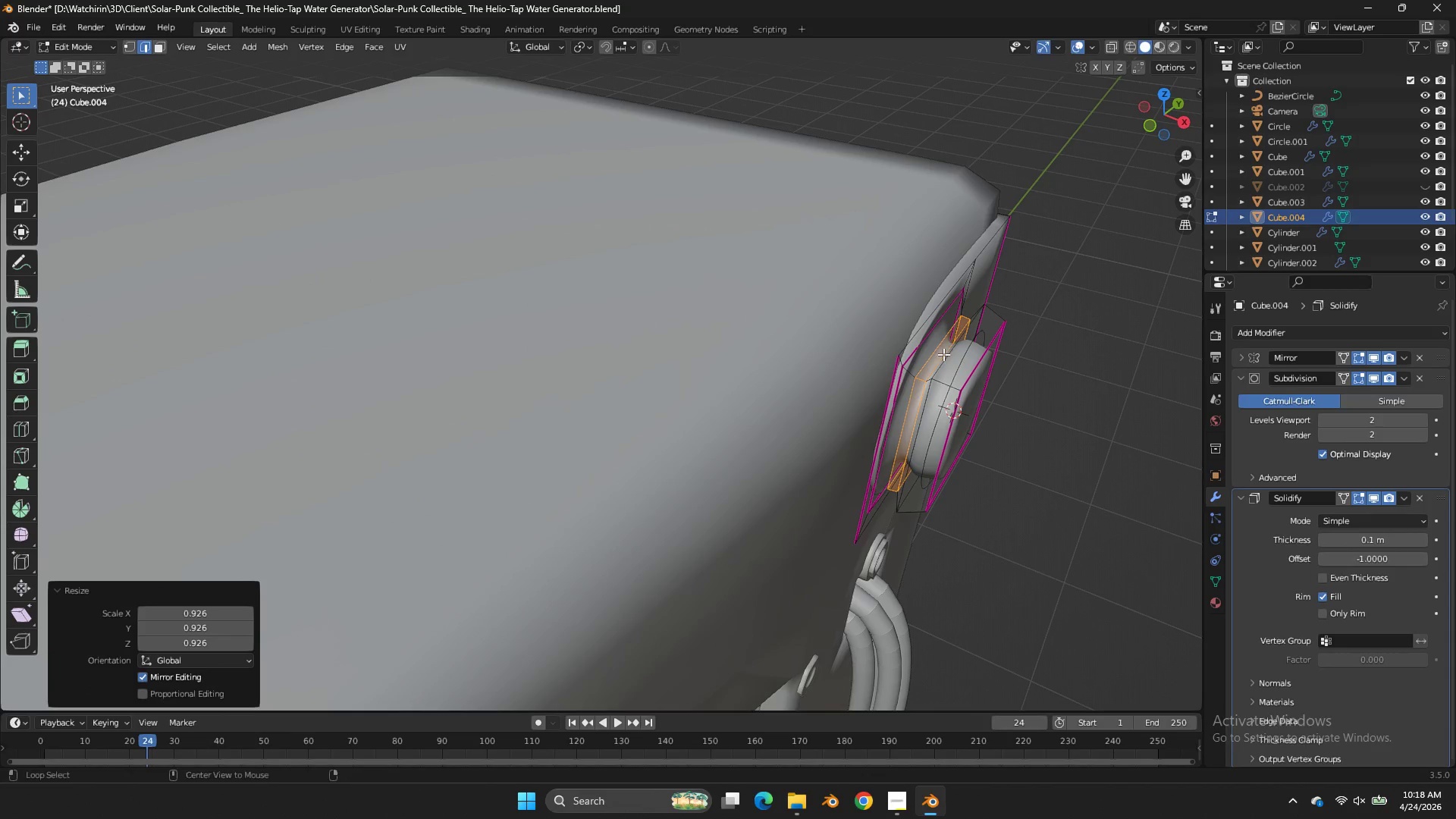 
hold_key(key=AltLeft, duration=0.53)
left_click([930, 350])
 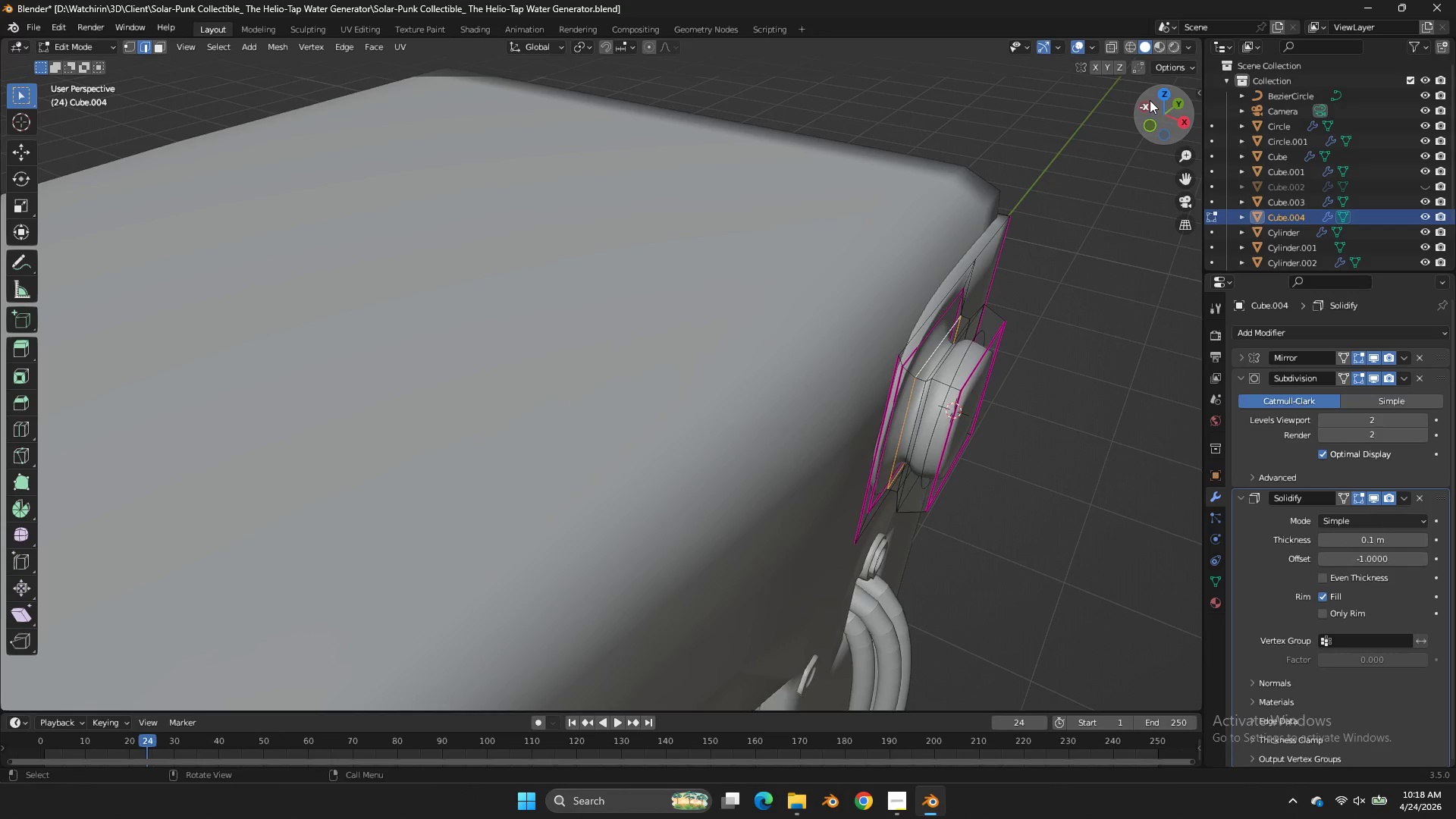 
left_click_drag(start_coordinate=[1153, 100], to_coordinate=[1175, 118])
 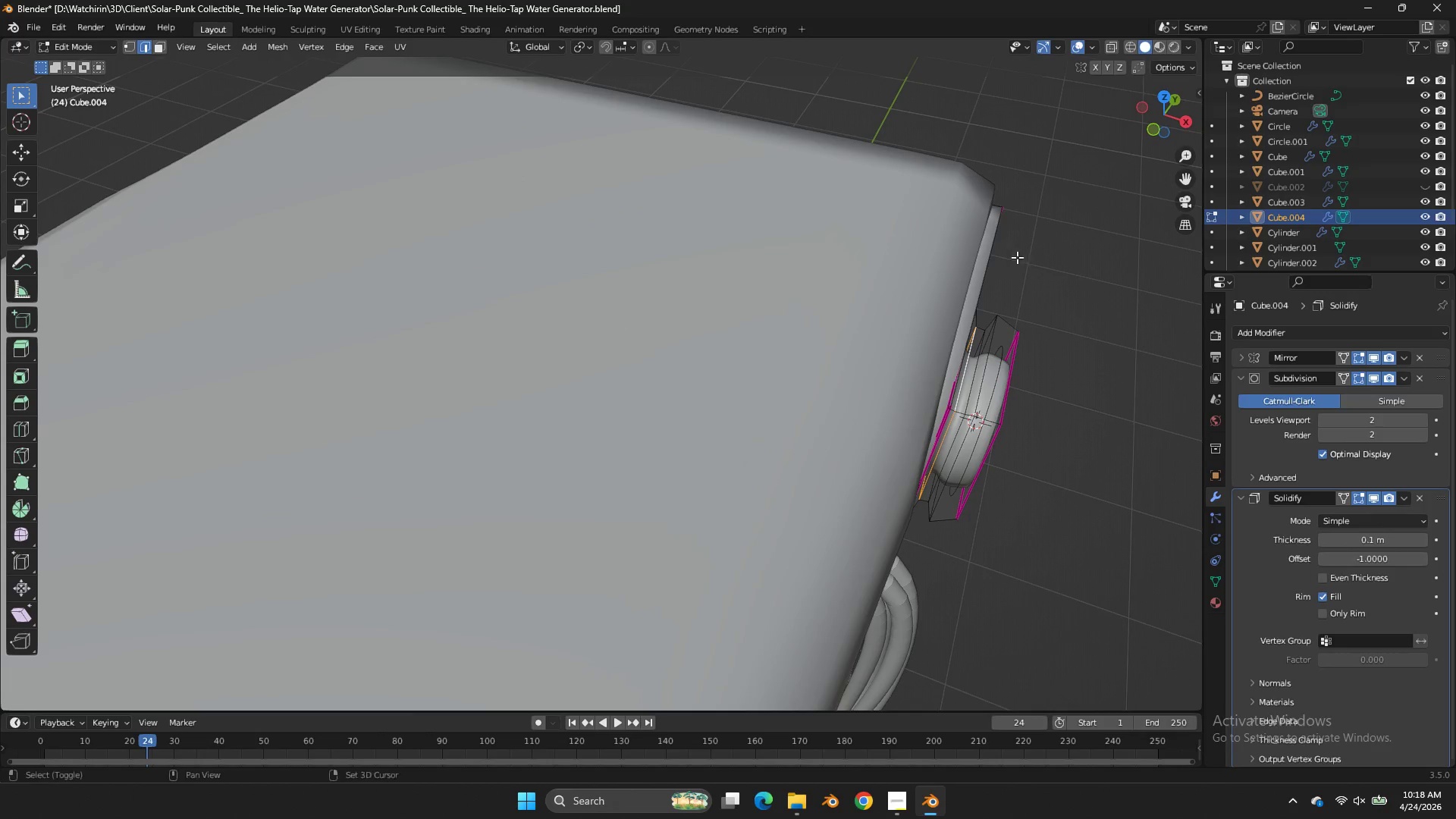 
key(Shift+E)
 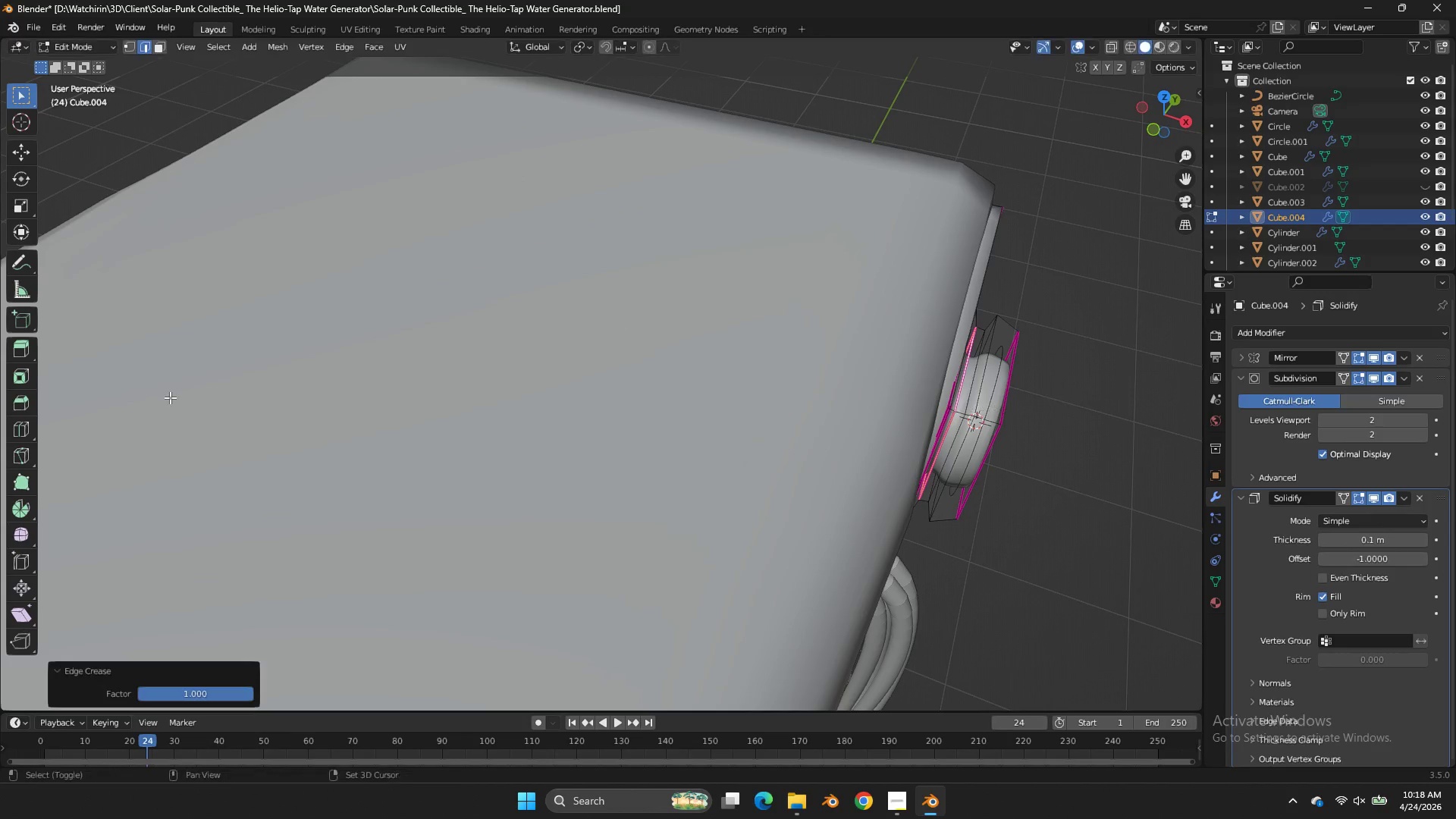 
left_click_drag(start_coordinate=[137, 379], to_coordinate=[175, 397])
 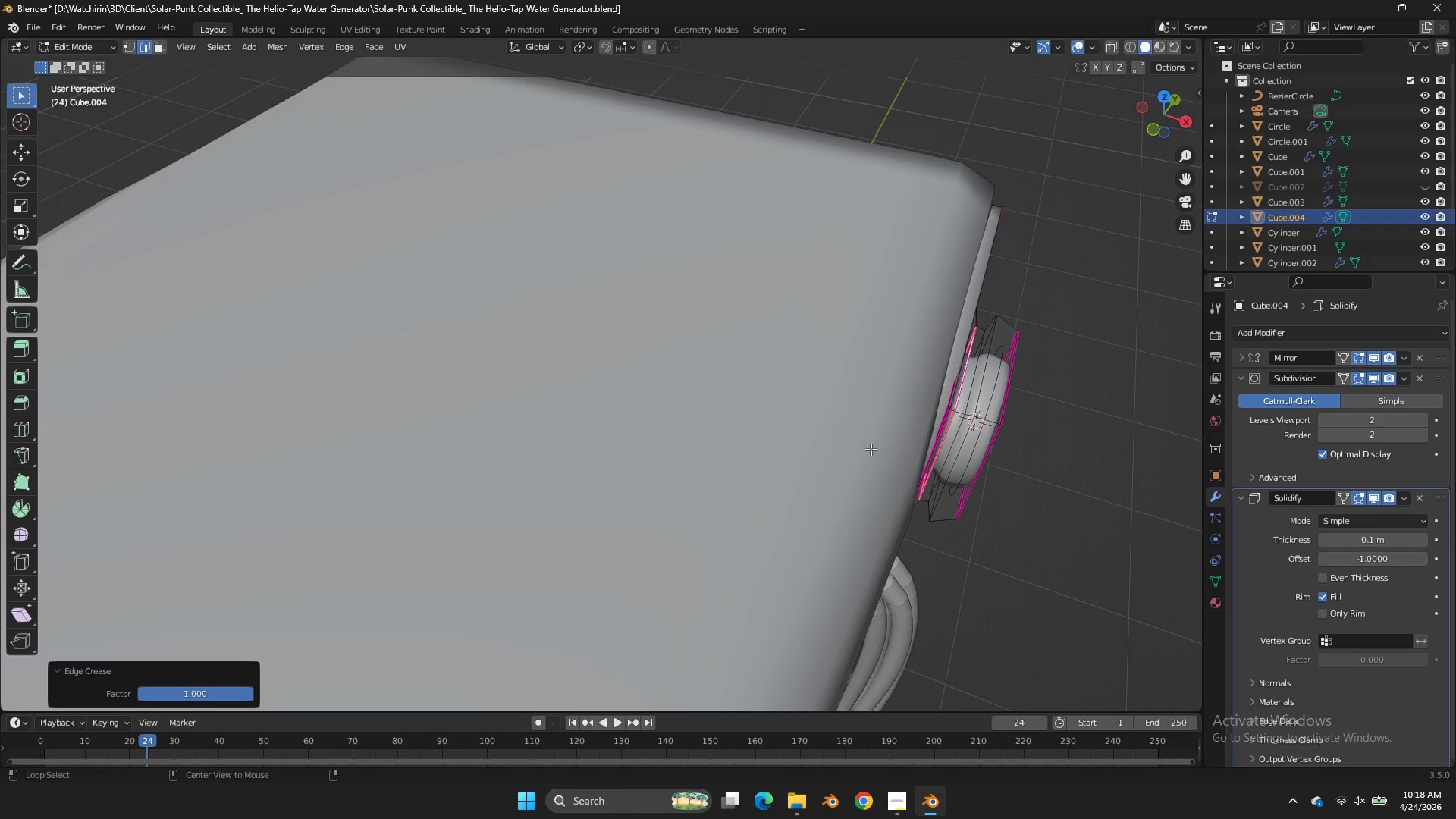 
hold_key(key=AltLeft, duration=1.41)
left_click([976, 375])
 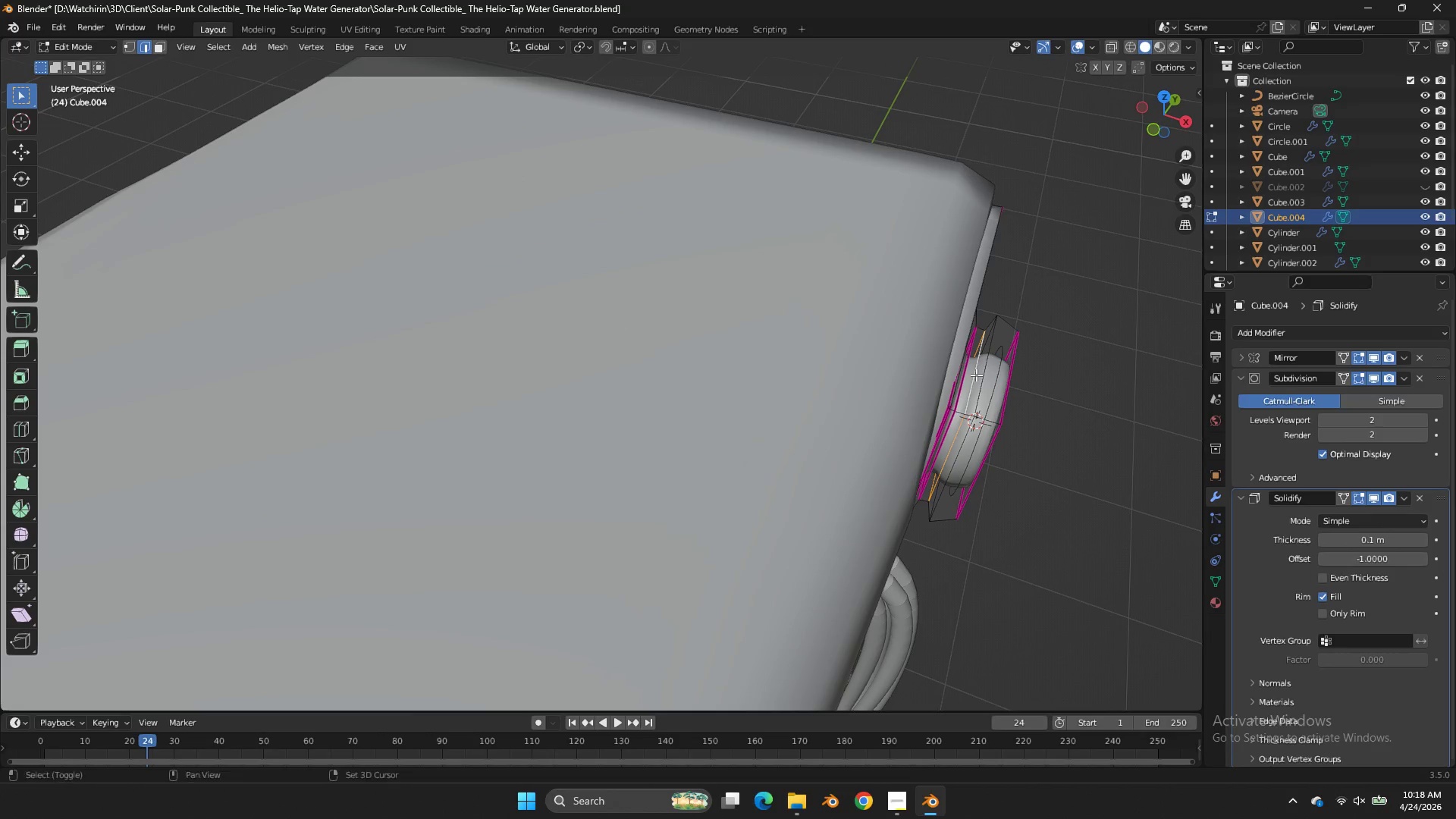 
key(Shift+E)
 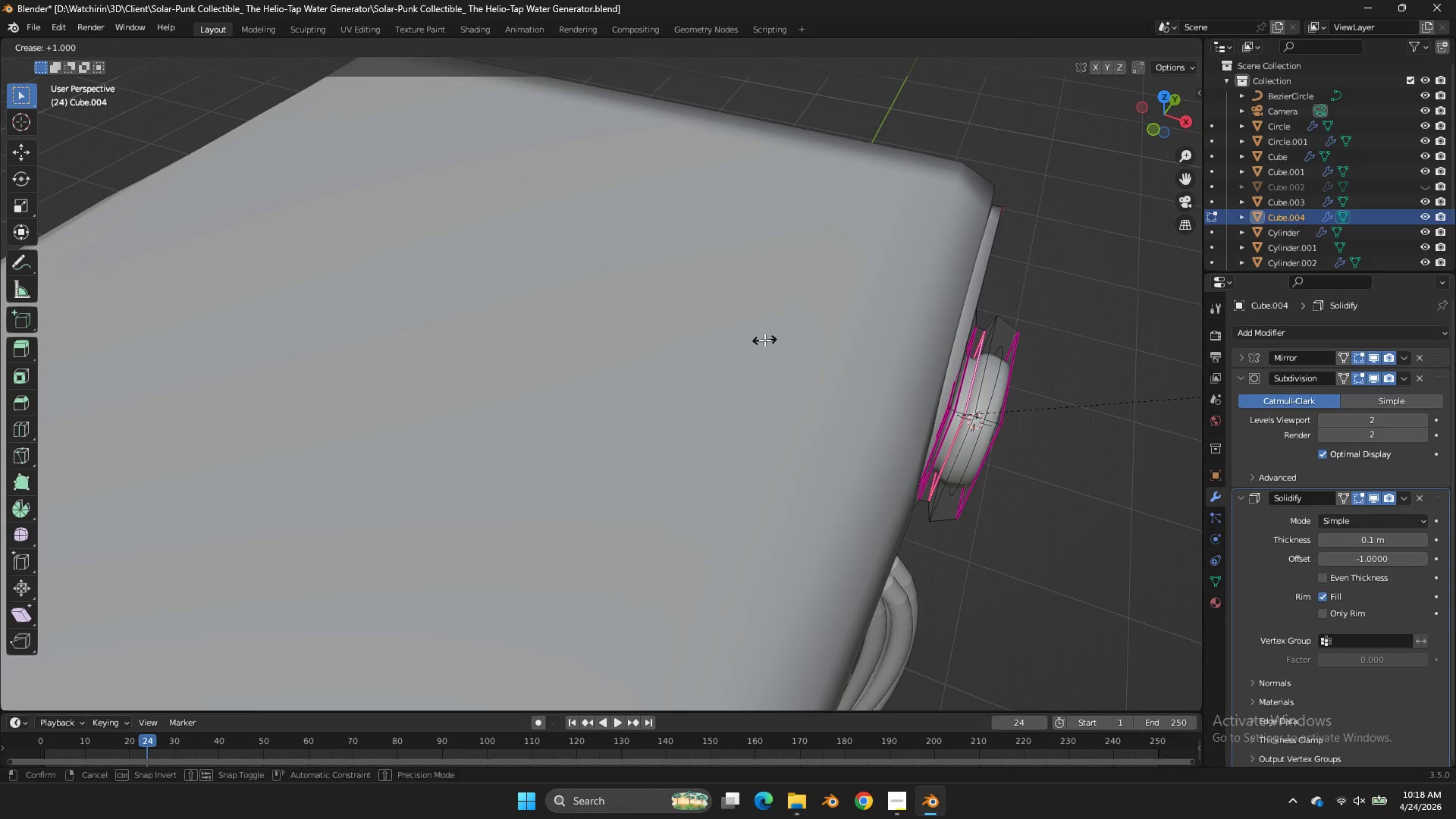 
left_click_drag(start_coordinate=[764, 340], to_coordinate=[1043, 350])
 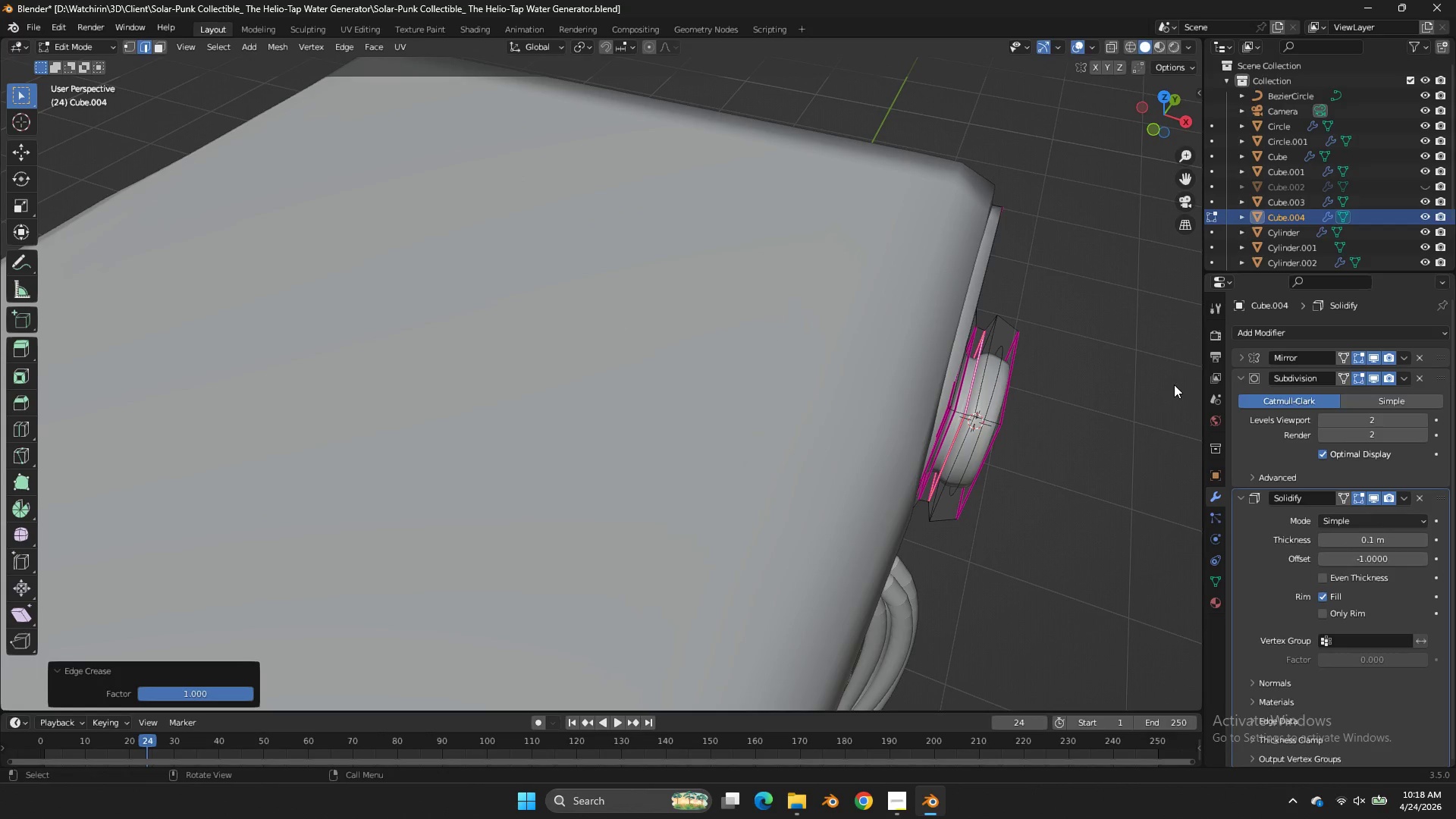 
key(Tab)
 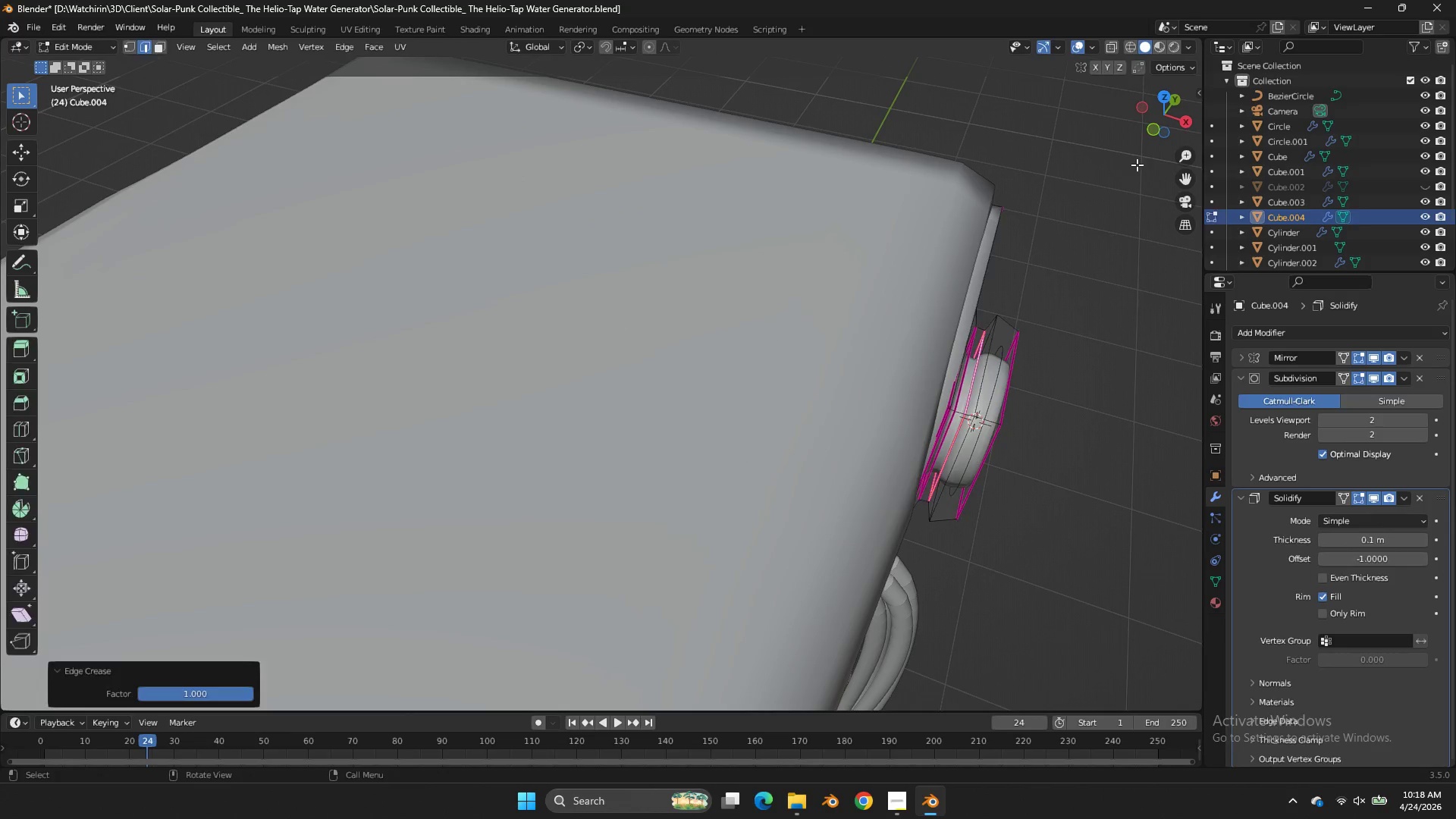 
key(Tab)
 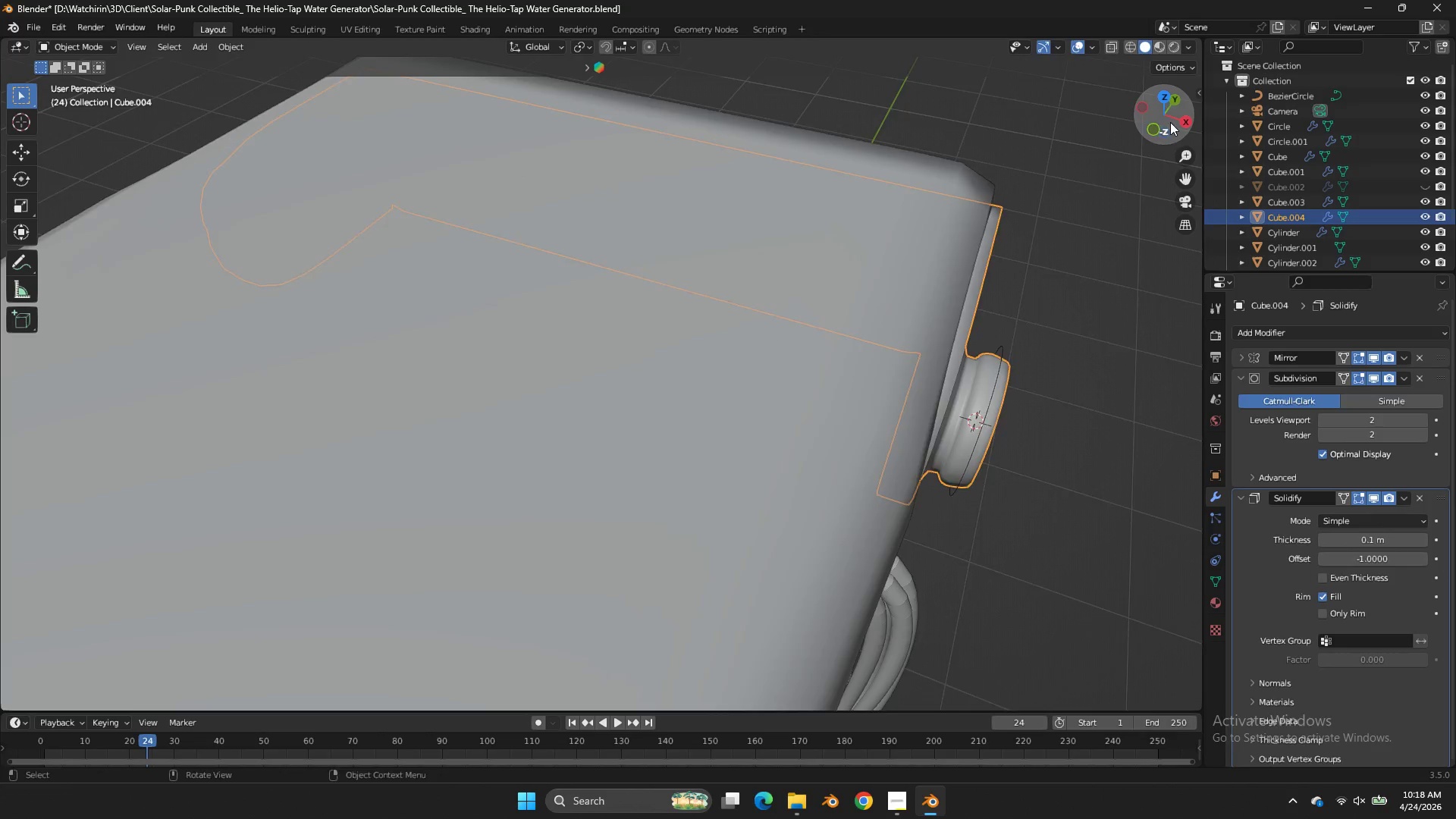 
left_click_drag(start_coordinate=[1170, 122], to_coordinate=[934, 105])
 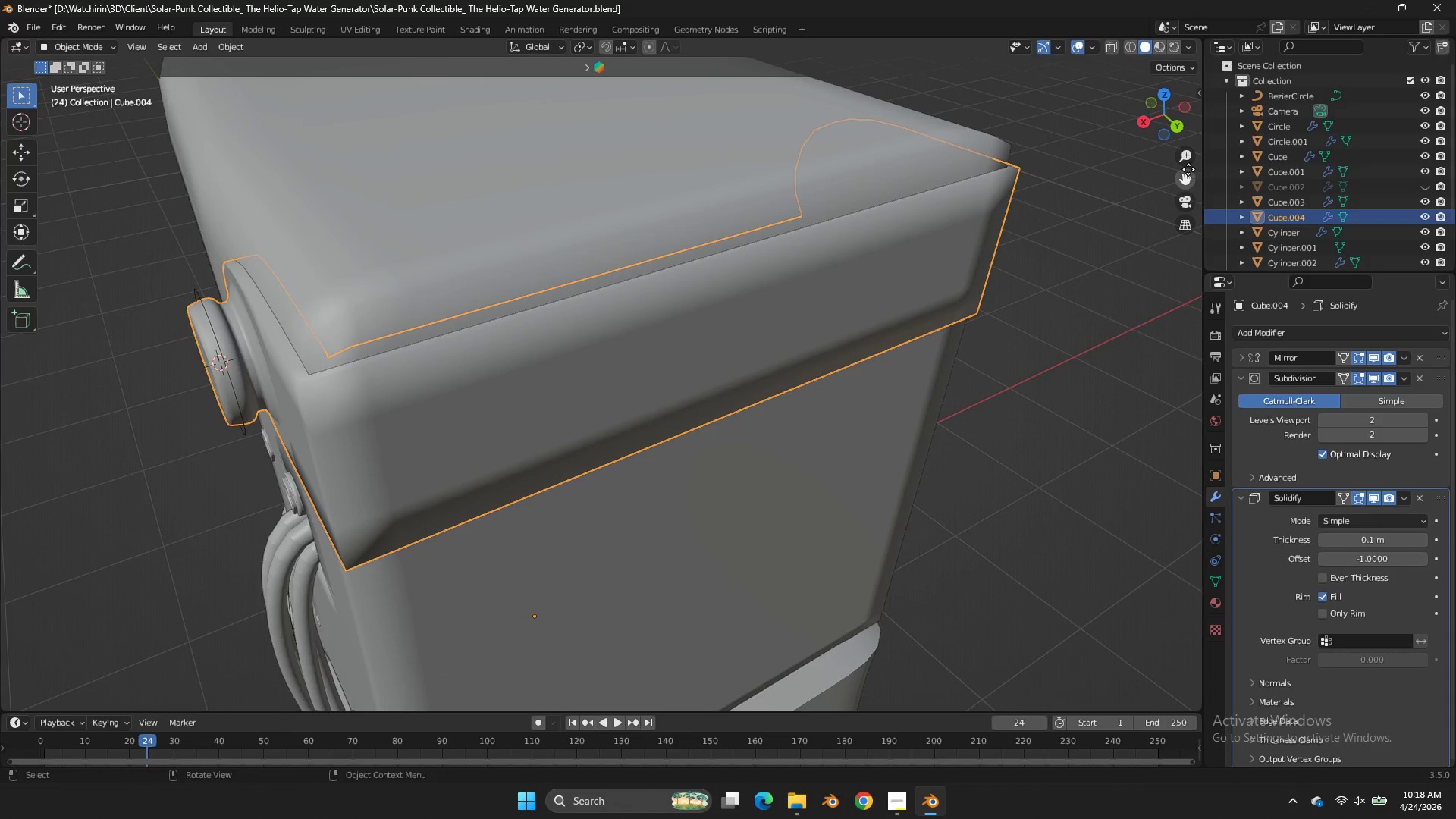 
left_click_drag(start_coordinate=[1188, 169], to_coordinate=[118, 134])
 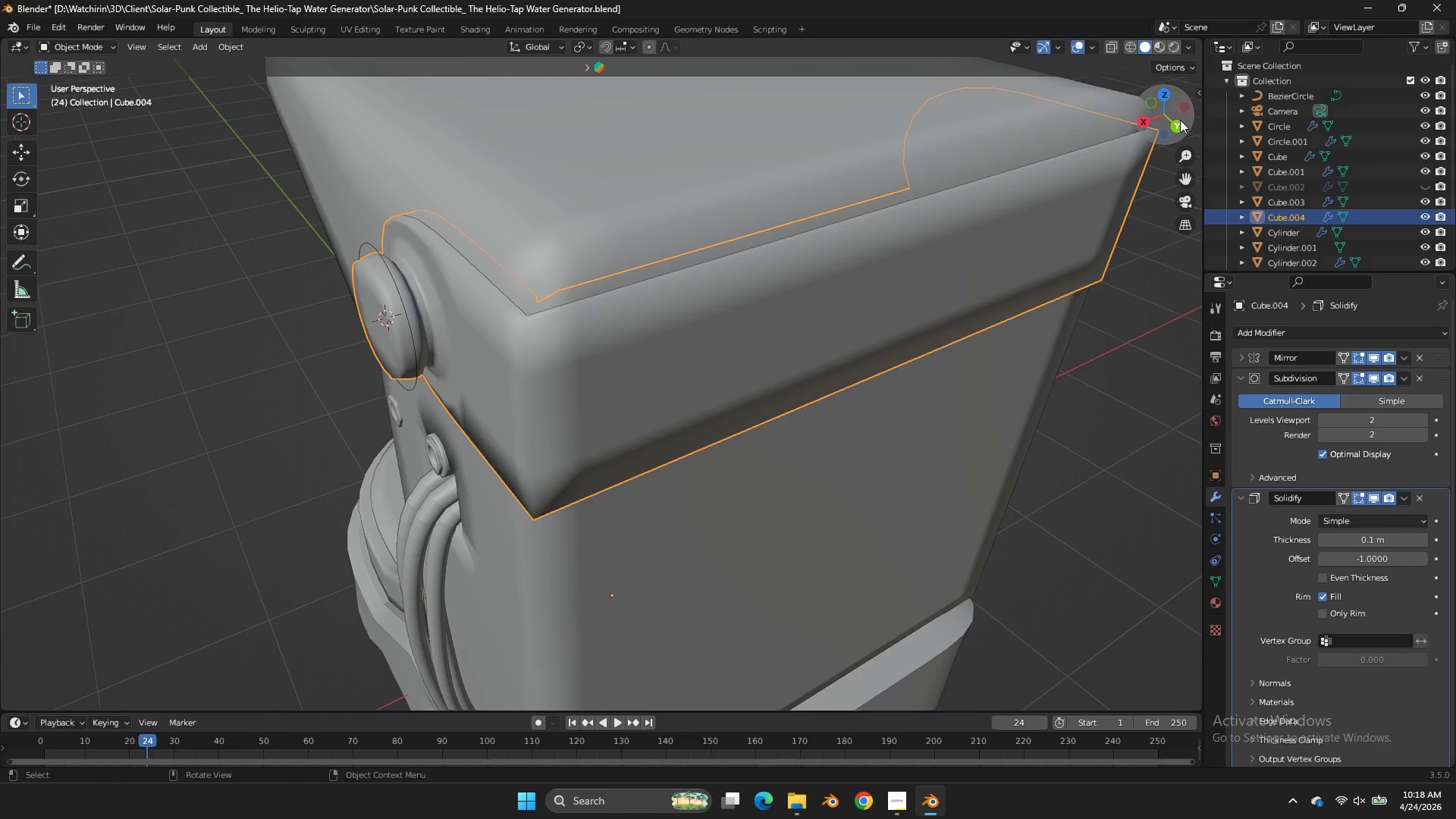 
left_click([1180, 120])
 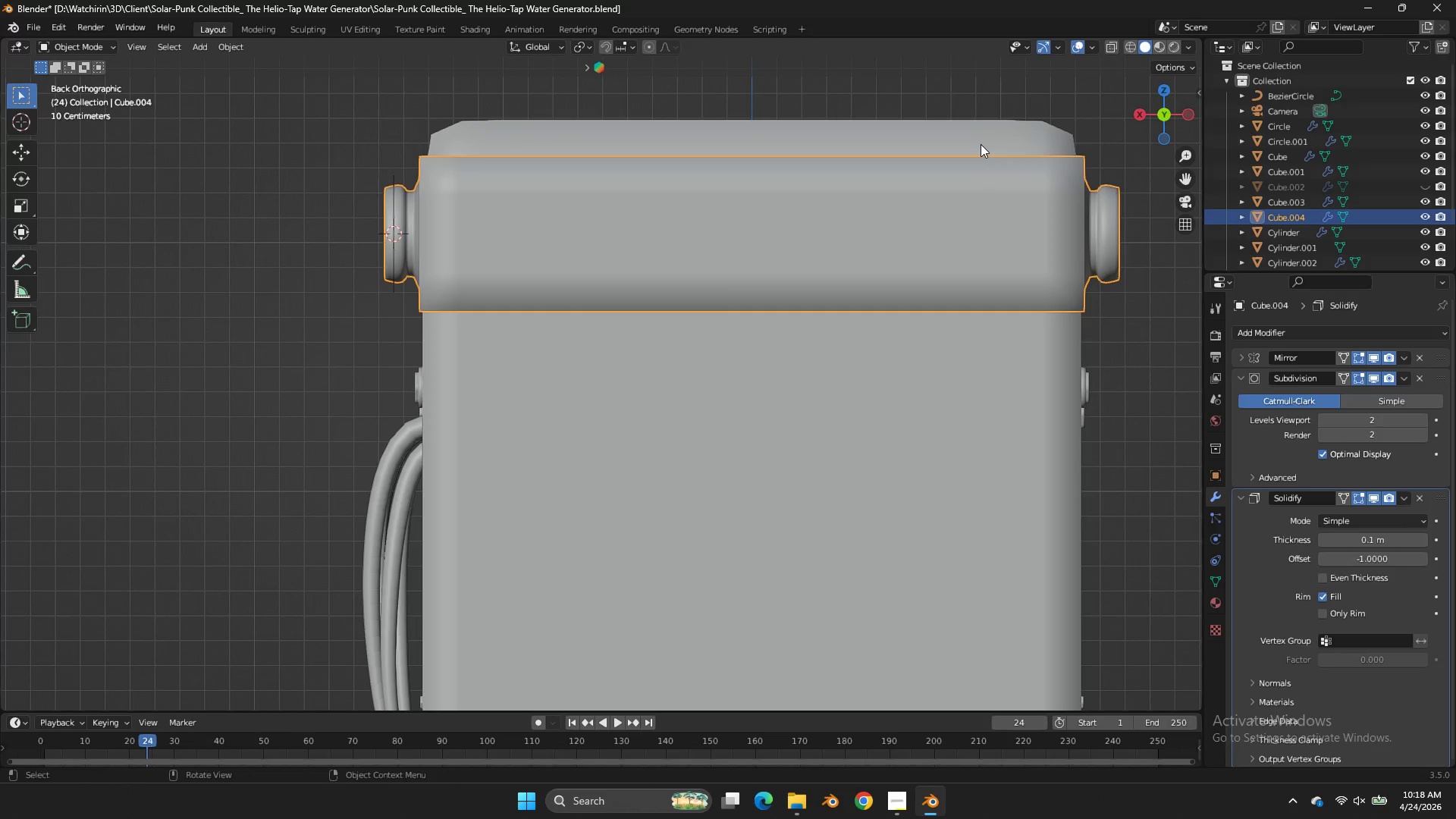 
key(NumpadDivide)
 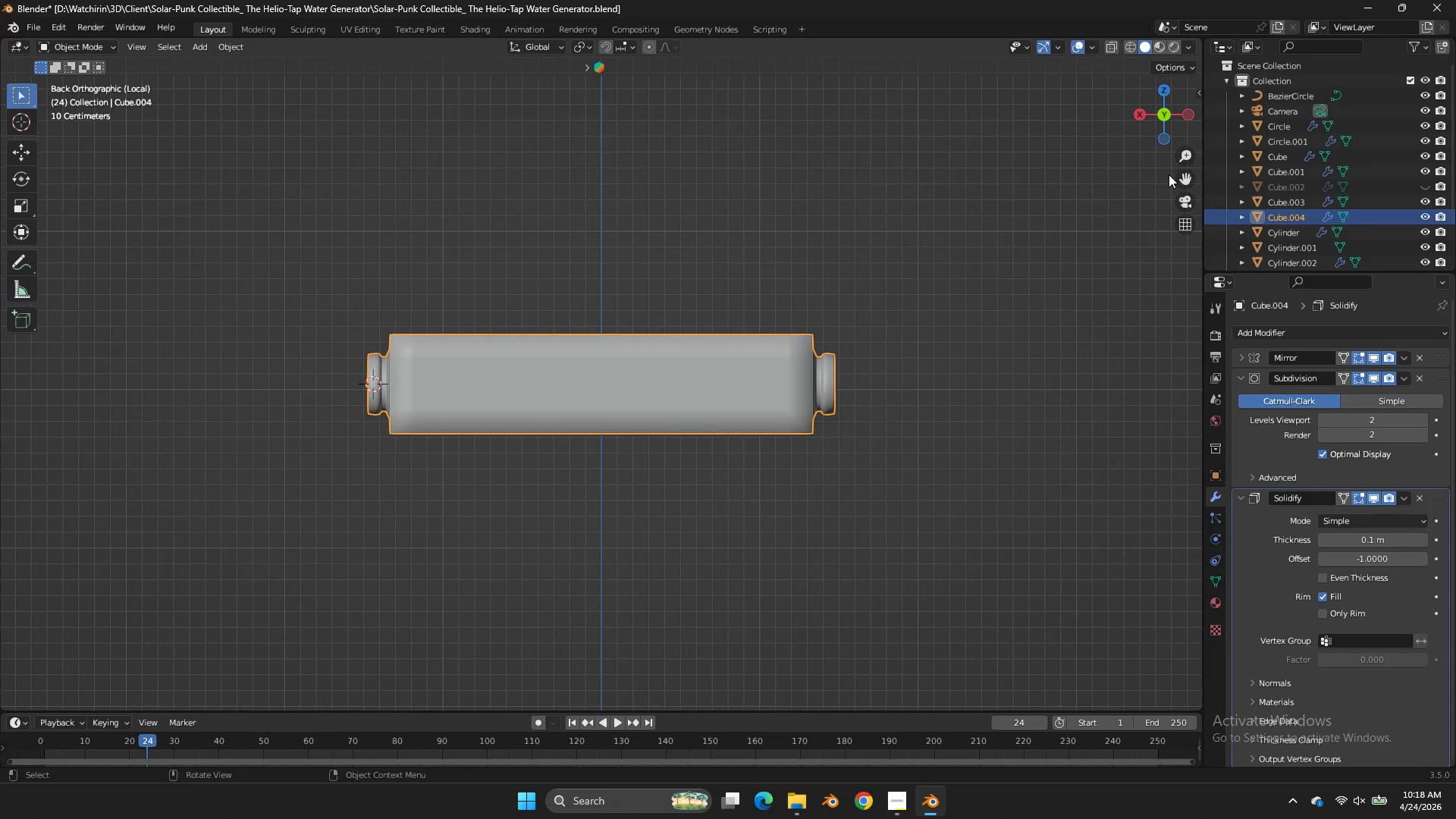 
left_click_drag(start_coordinate=[1182, 176], to_coordinate=[347, 178])
 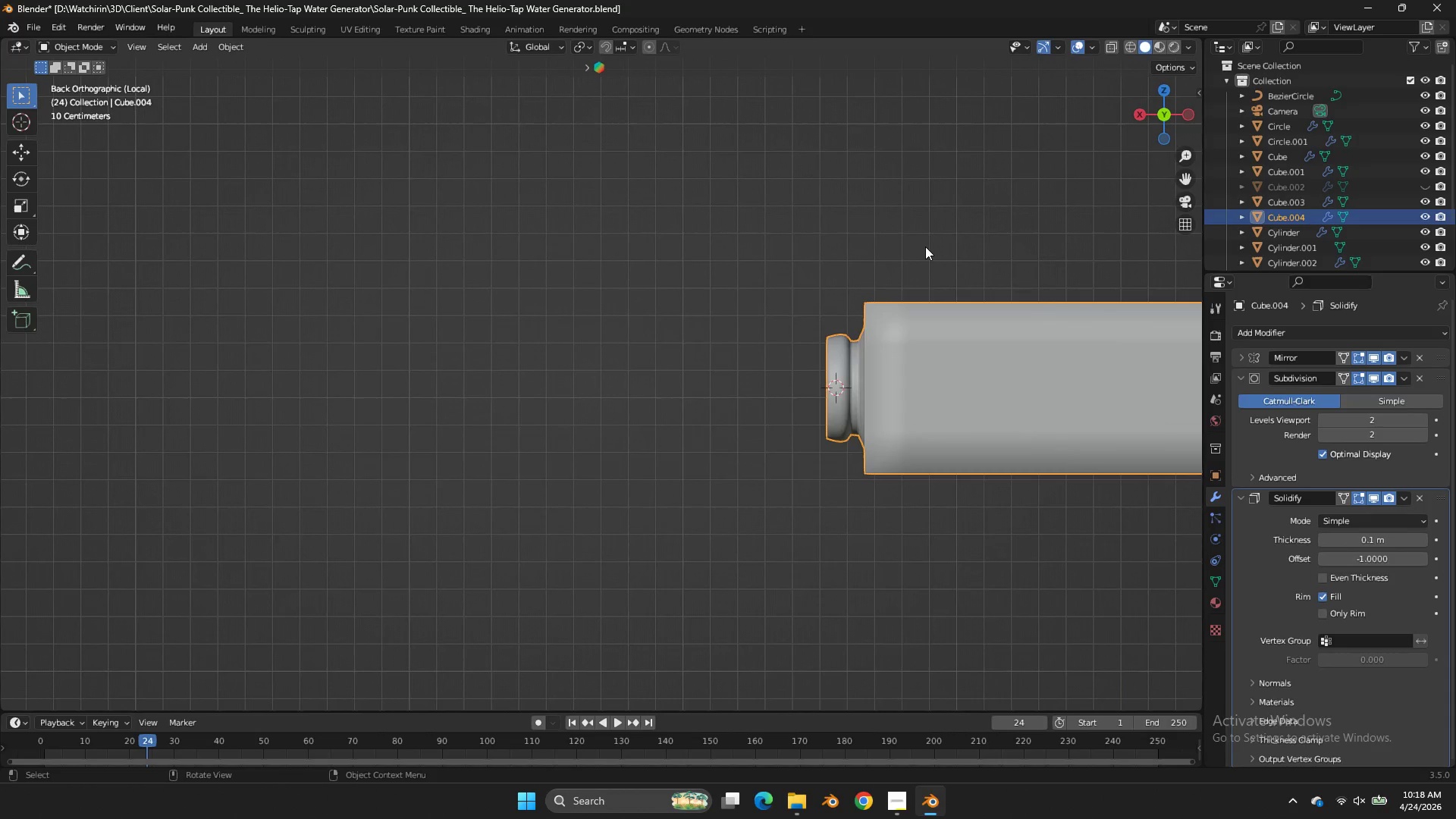 
scroll: coordinate [925, 246], scroll_direction: up, amount: 3.0
 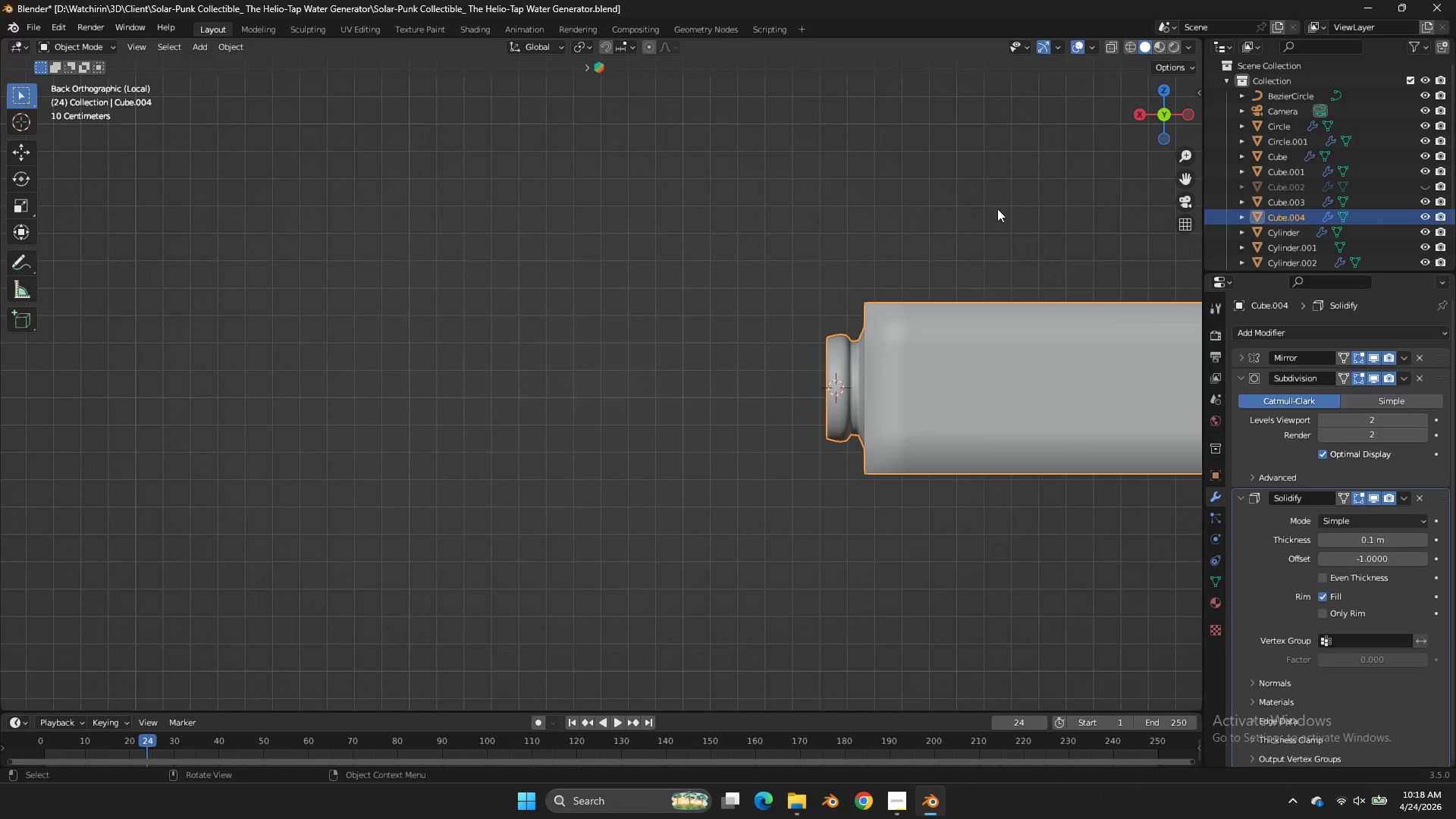 
left_click_drag(start_coordinate=[1183, 172], to_coordinate=[1125, 204])
 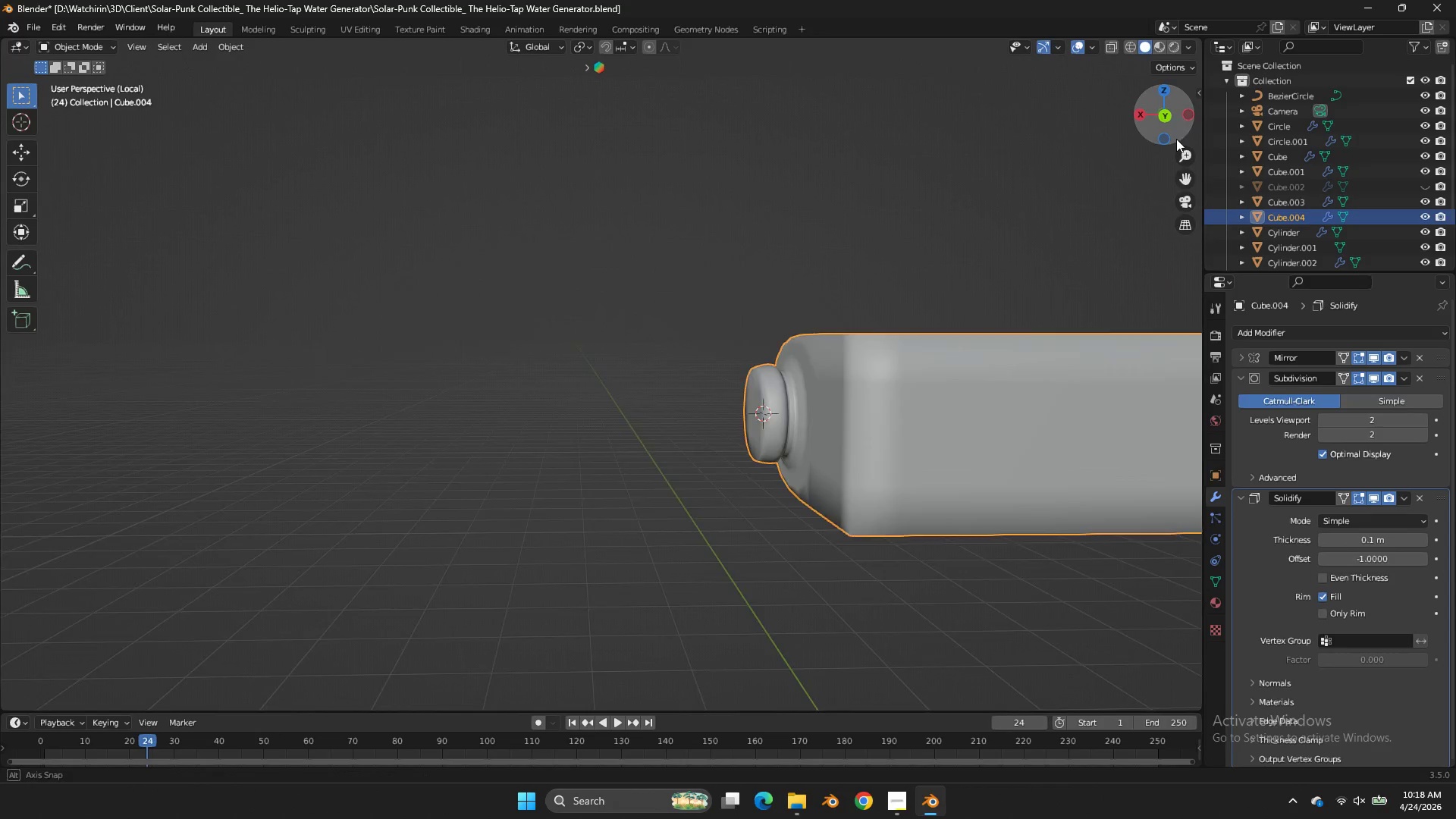 
left_click_drag(start_coordinate=[1166, 112], to_coordinate=[1180, 221])
 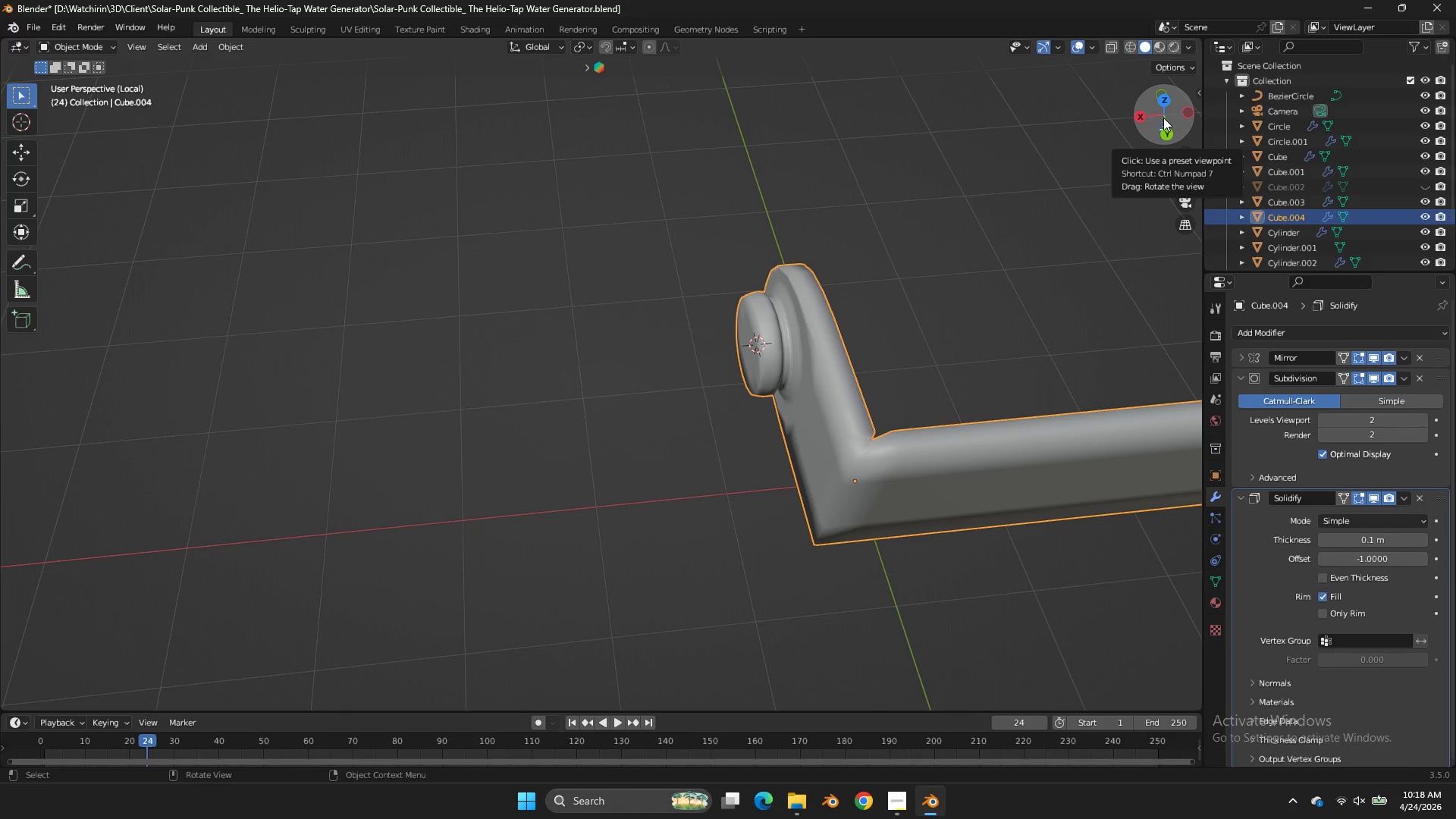 
wait(5.22)
 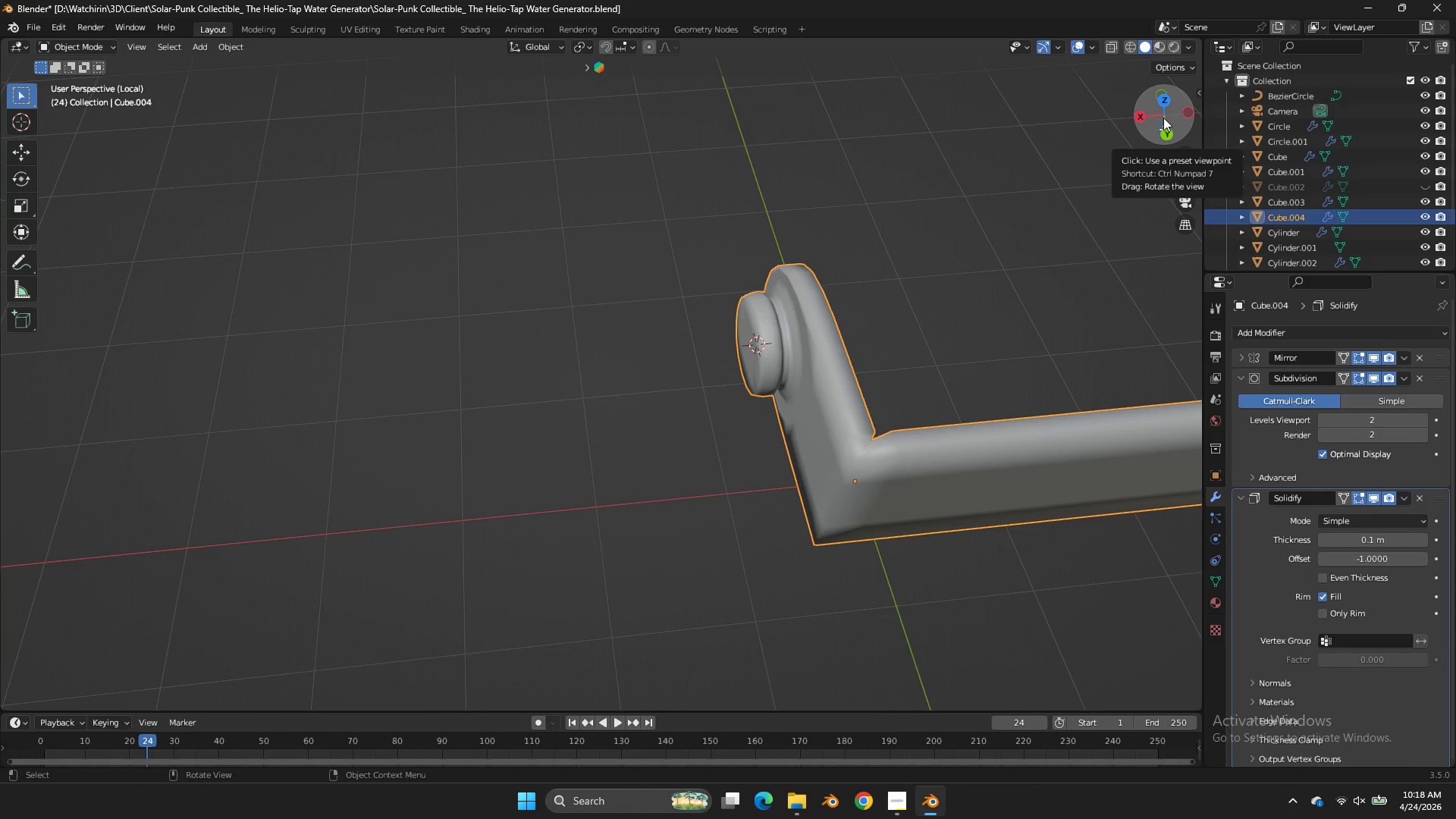 
left_click_drag(start_coordinate=[1163, 118], to_coordinate=[1129, 96])
 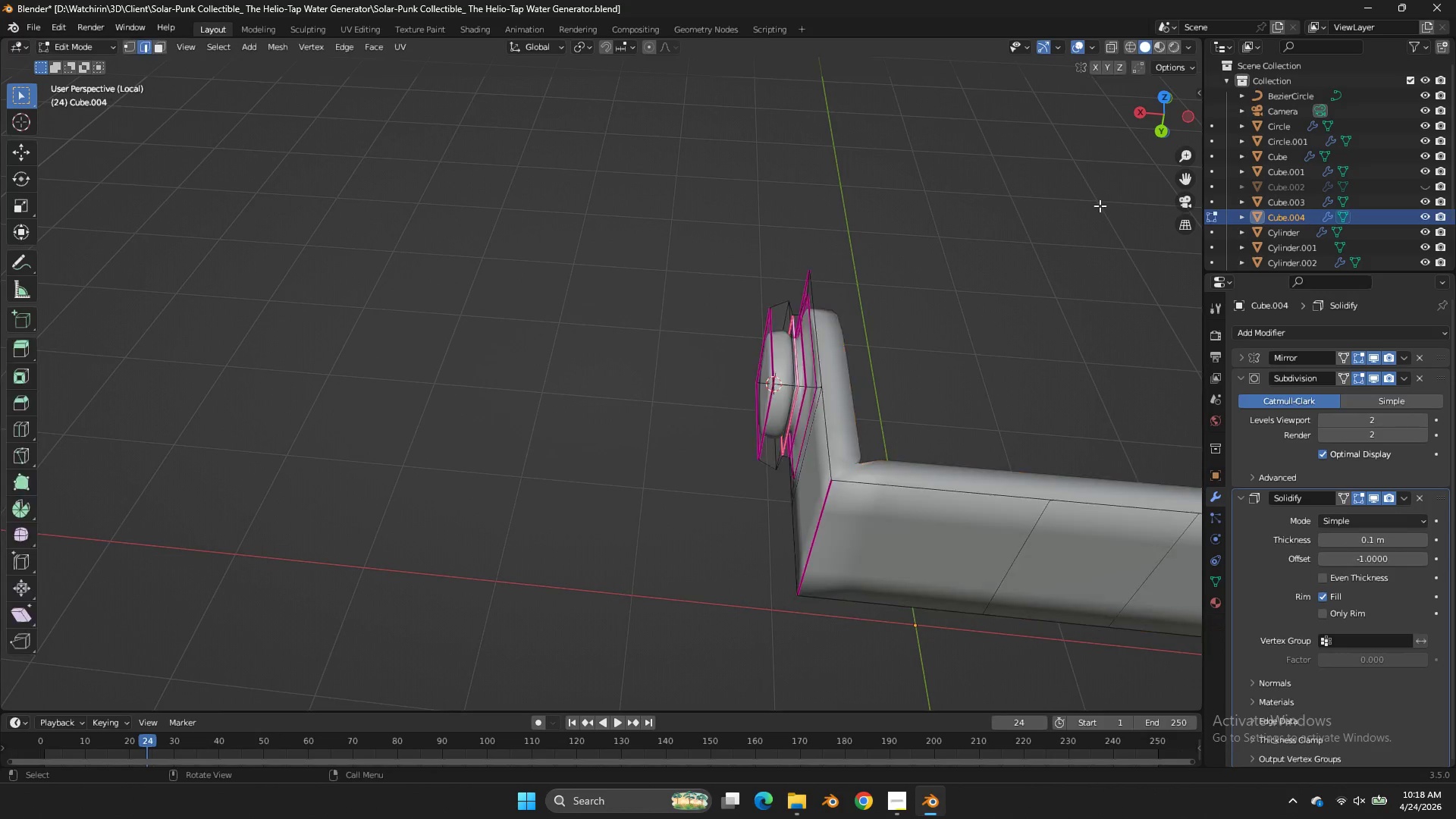 
key(Tab)
 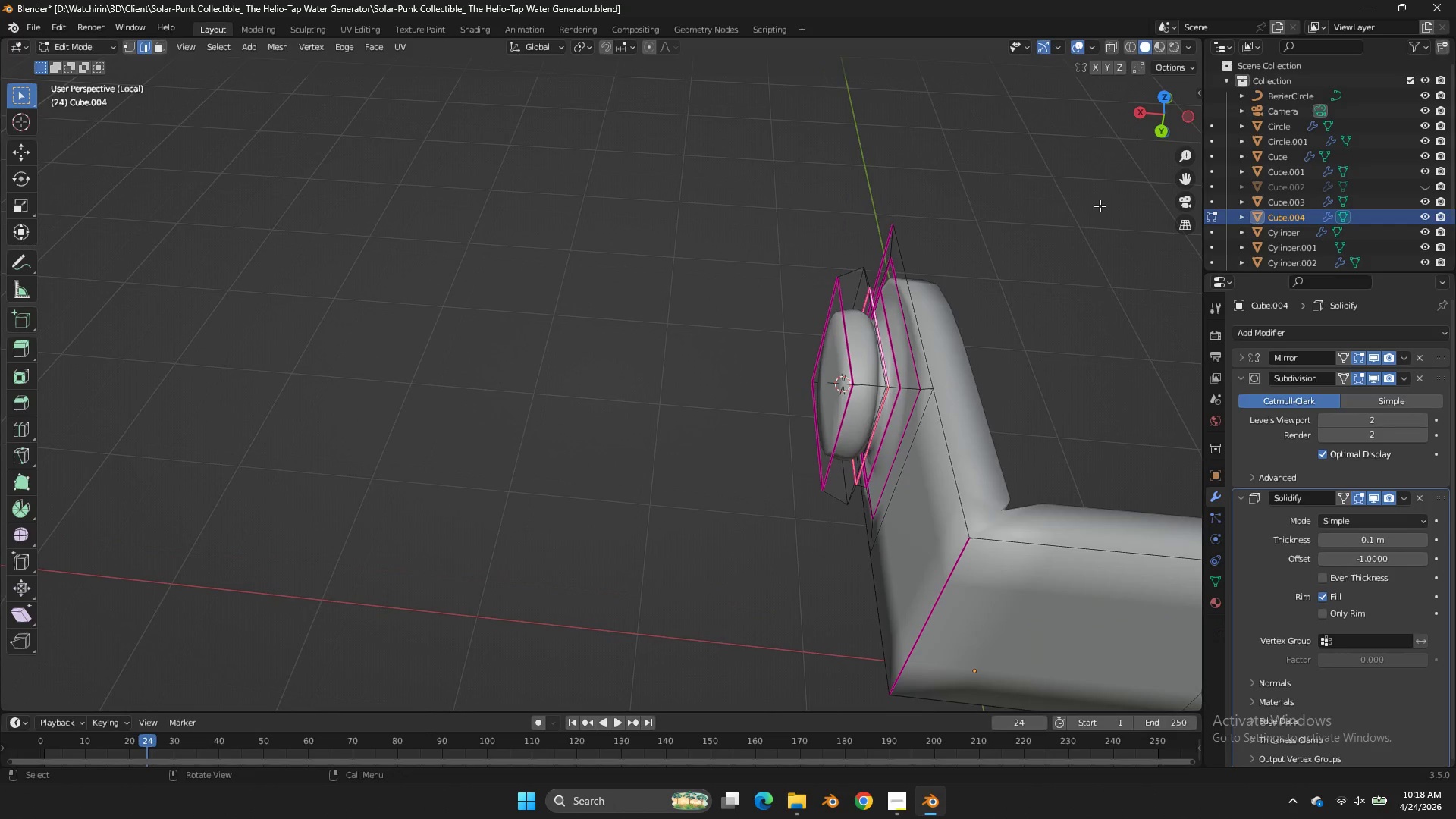 
scroll: coordinate [1100, 206], scroll_direction: up, amount: 2.0
 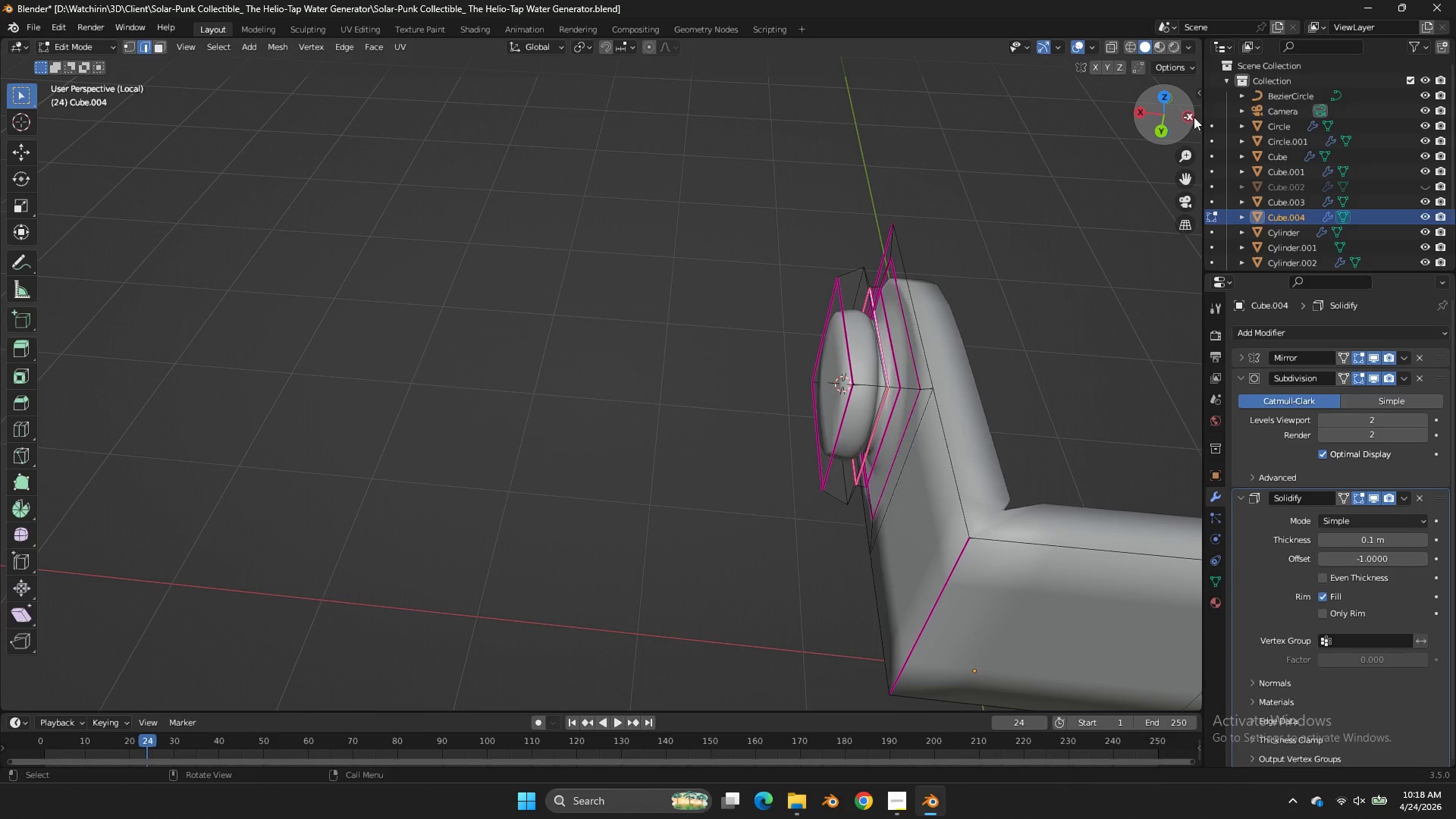 
key(Tab)
 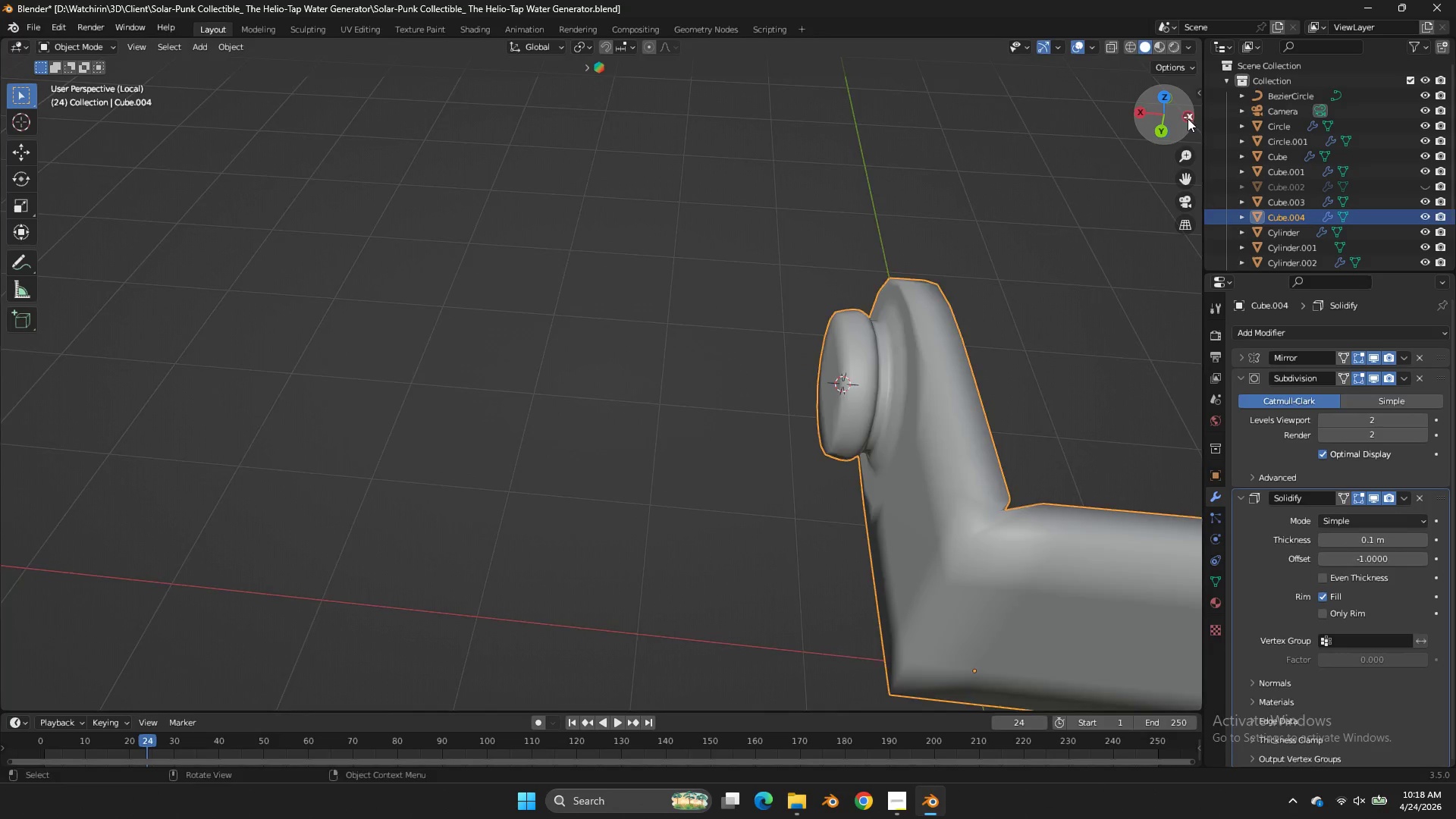 
left_click_drag(start_coordinate=[1188, 118], to_coordinate=[1166, 129])
 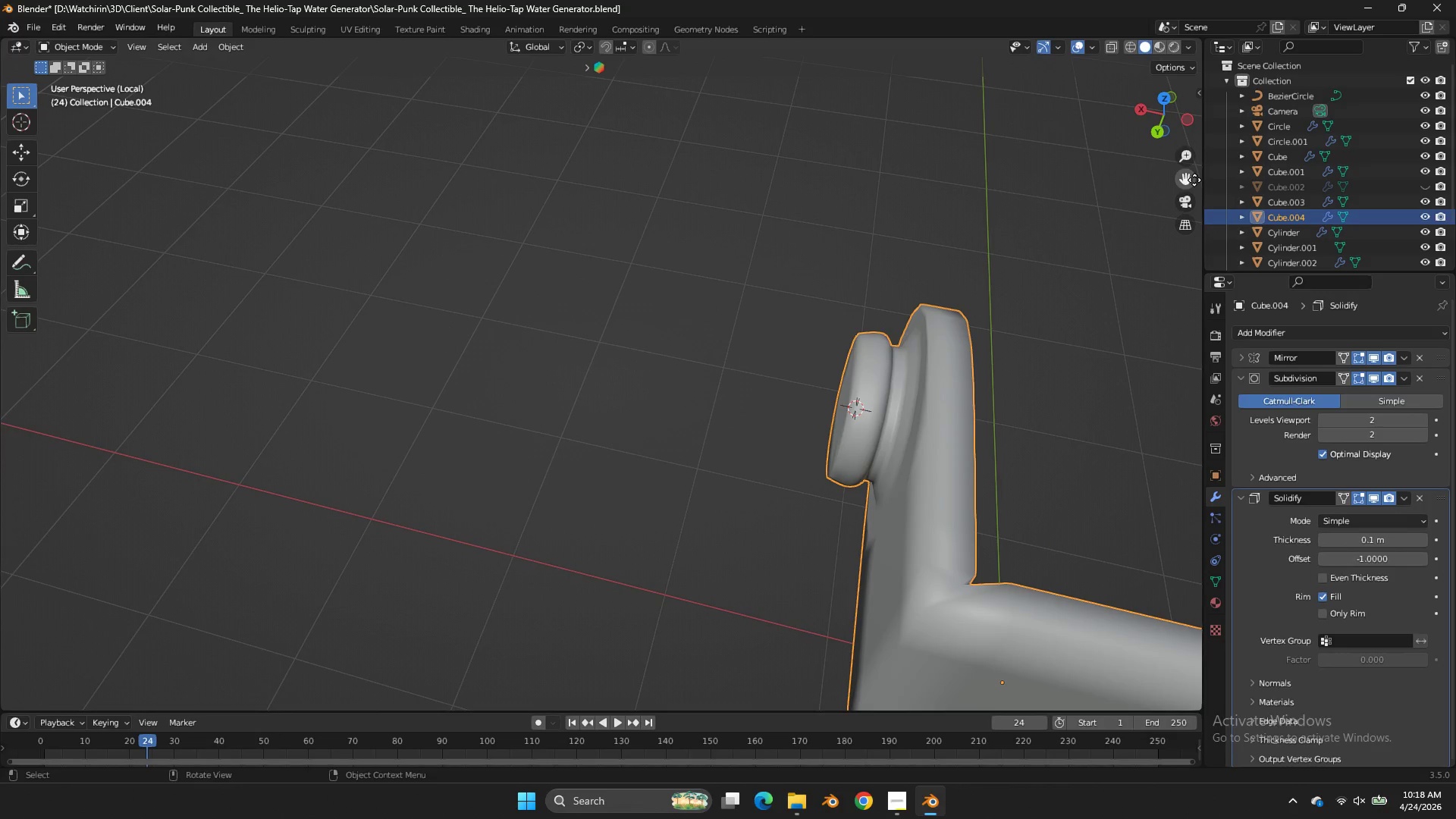 
left_click_drag(start_coordinate=[1189, 180], to_coordinate=[1090, 176])
 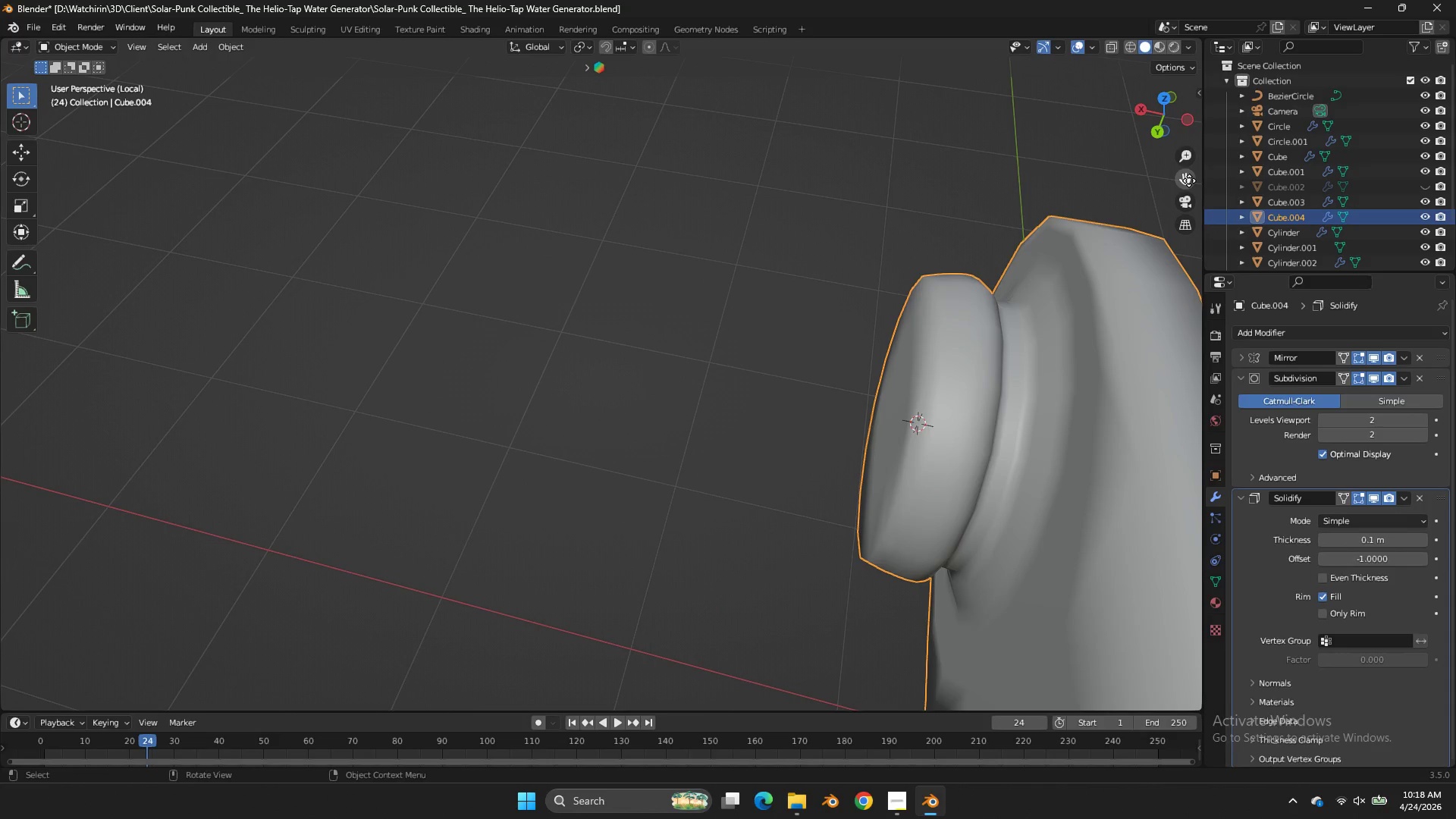 
key(Tab)
 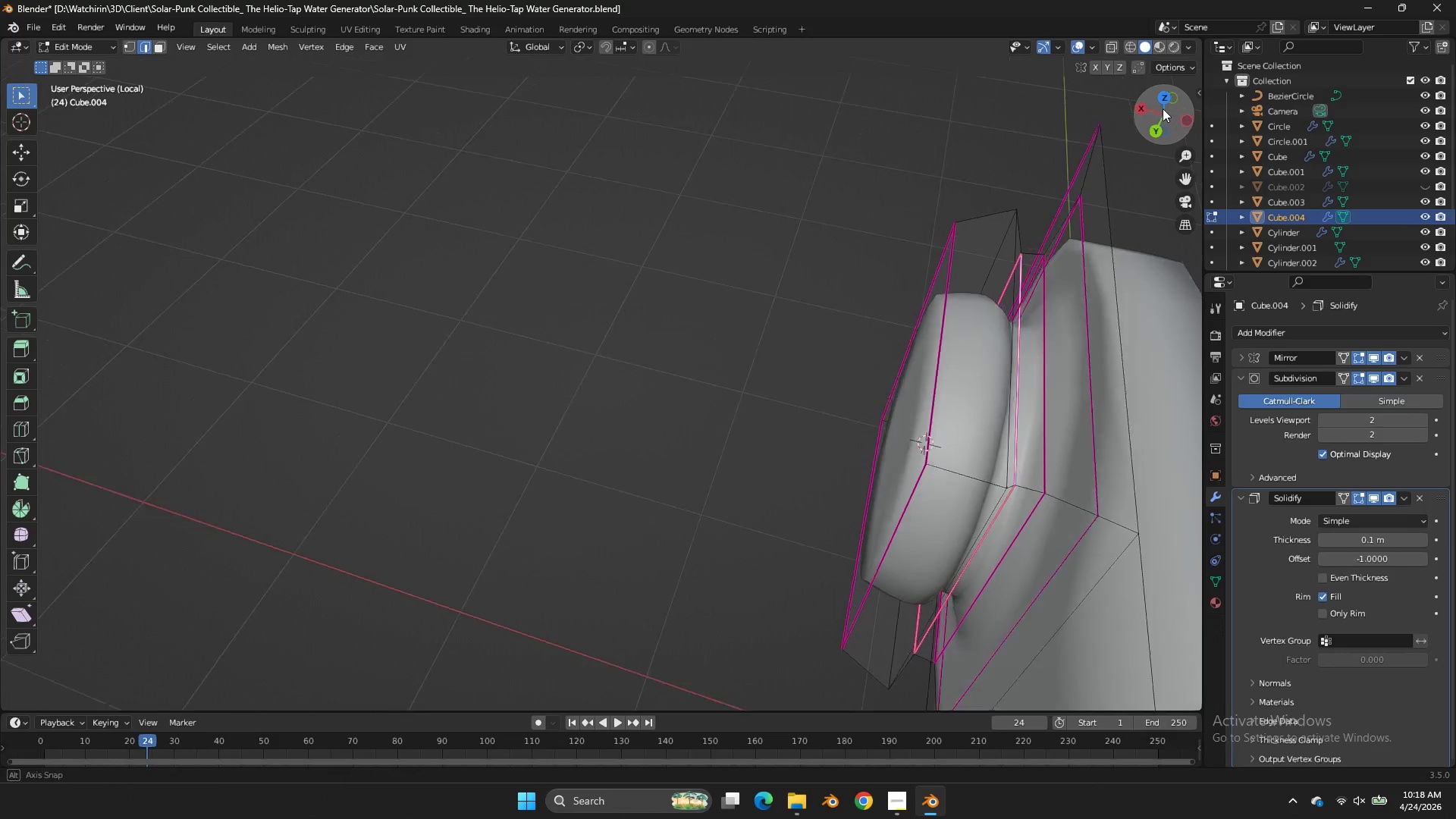 
left_click_drag(start_coordinate=[1176, 115], to_coordinate=[1157, 86])
 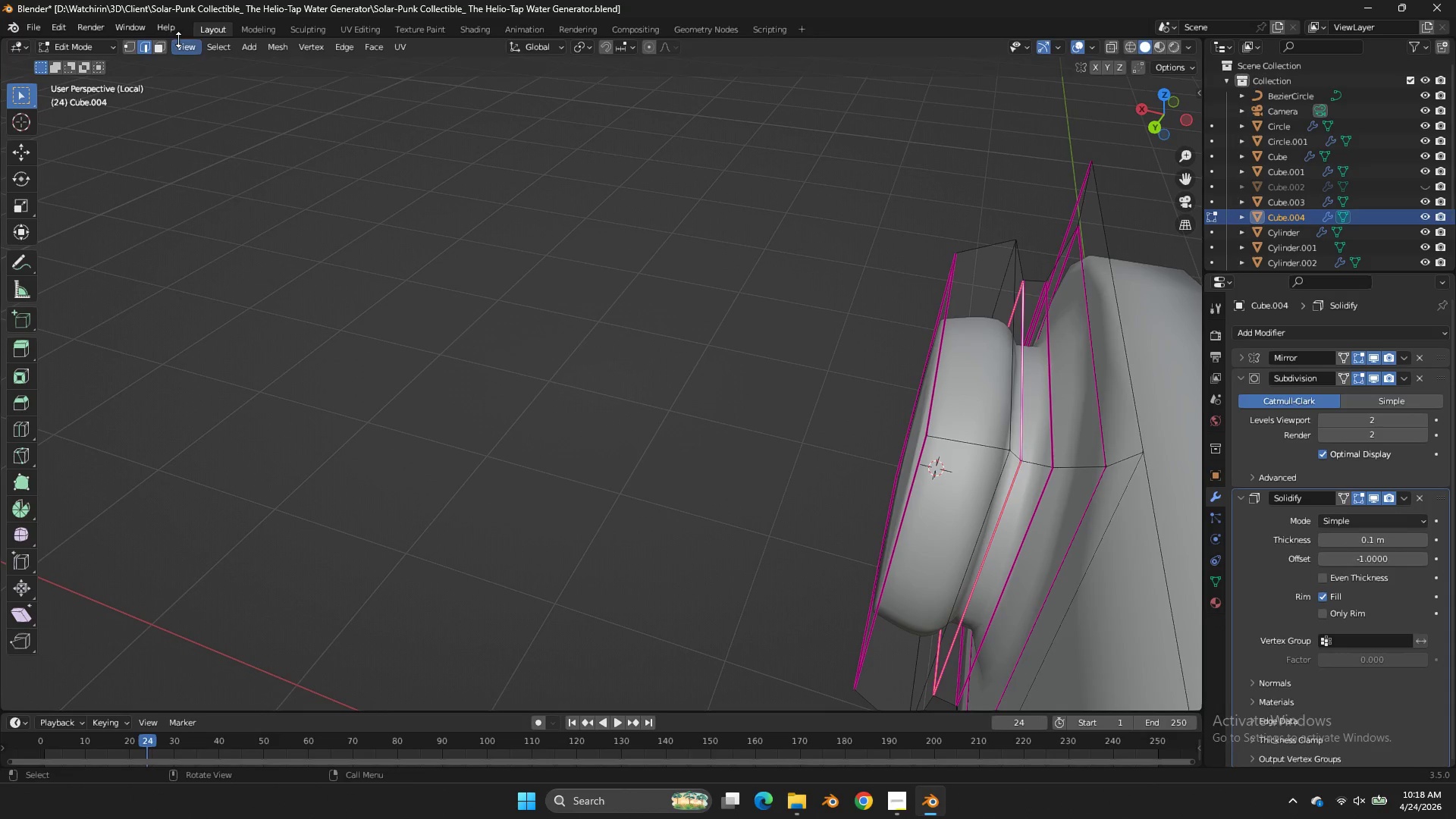 
scroll: coordinate [1189, 180], scroll_direction: up, amount: 4.0
 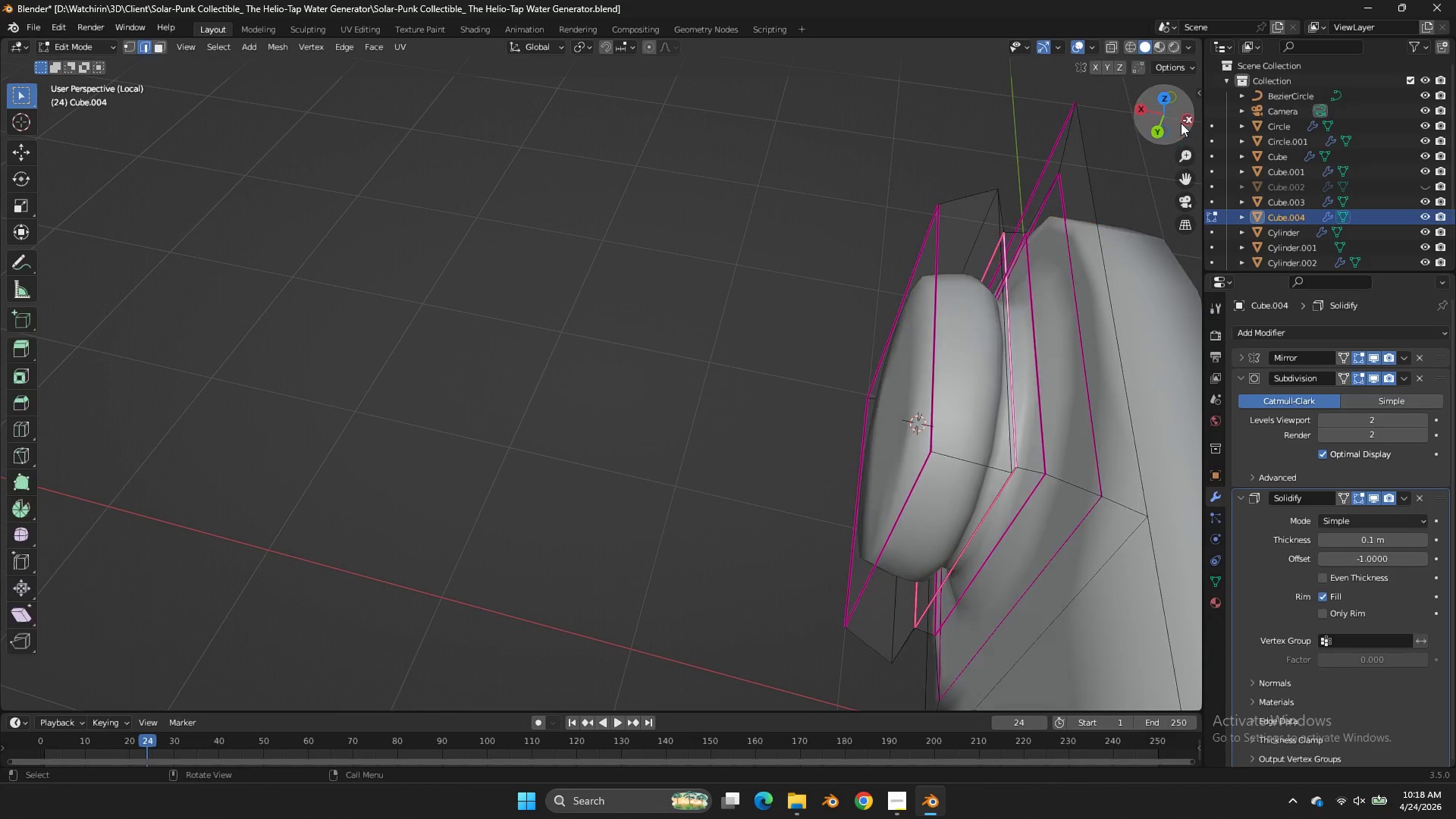 
double_click([158, 46])
 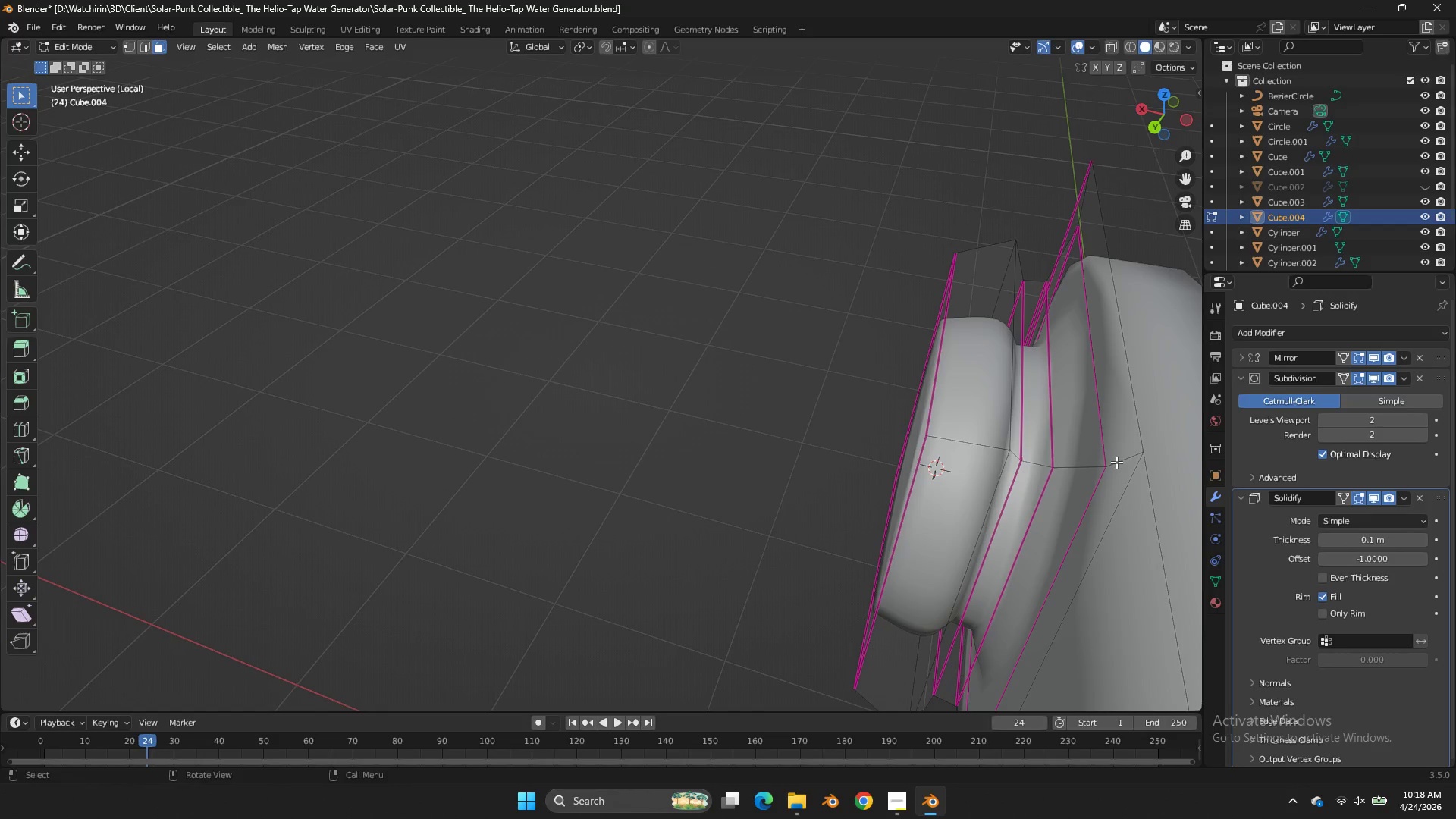 
hold_key(key=AltLeft, duration=0.45)
left_click([1037, 462])
 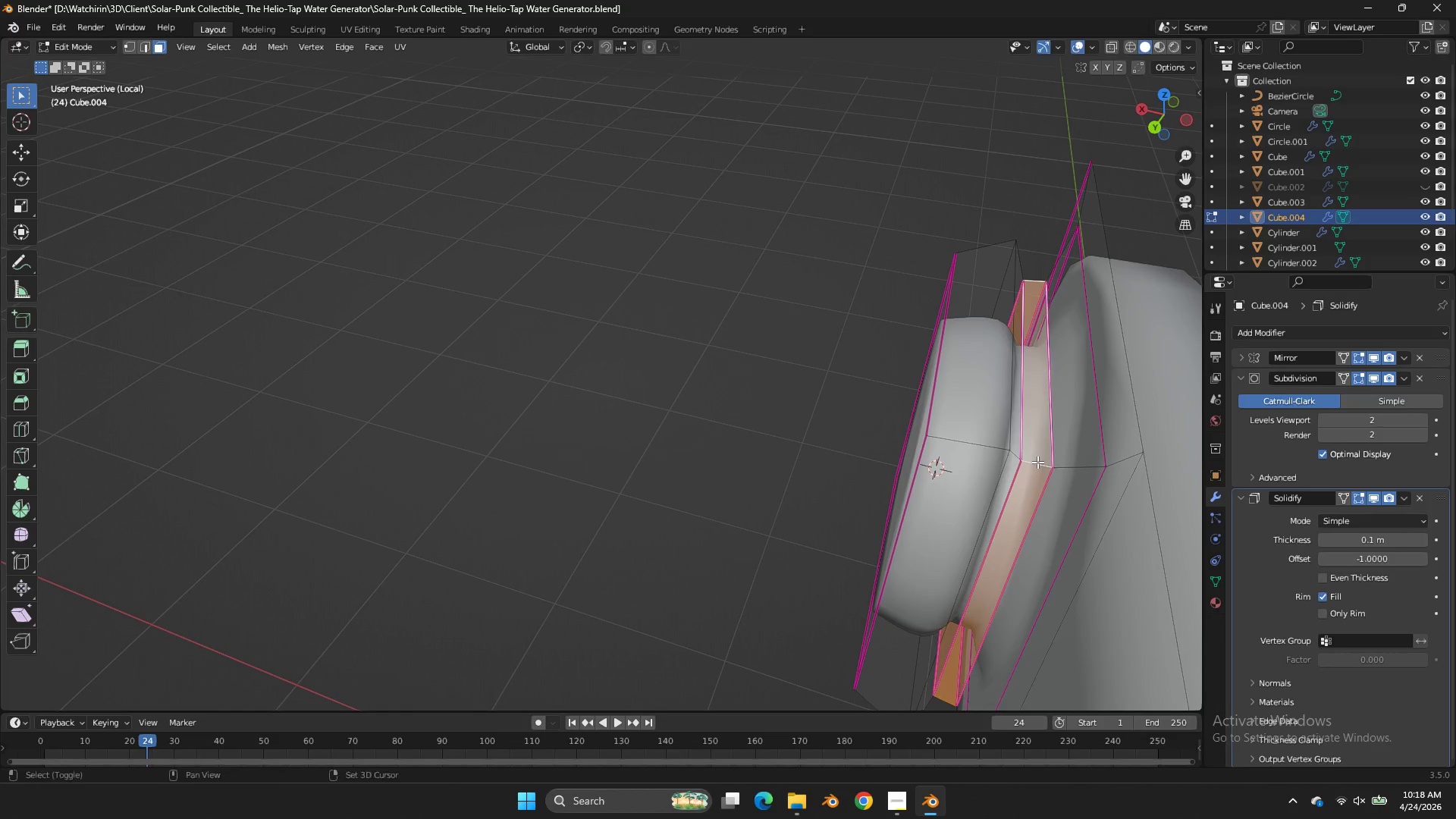 
key(Shift+E)
 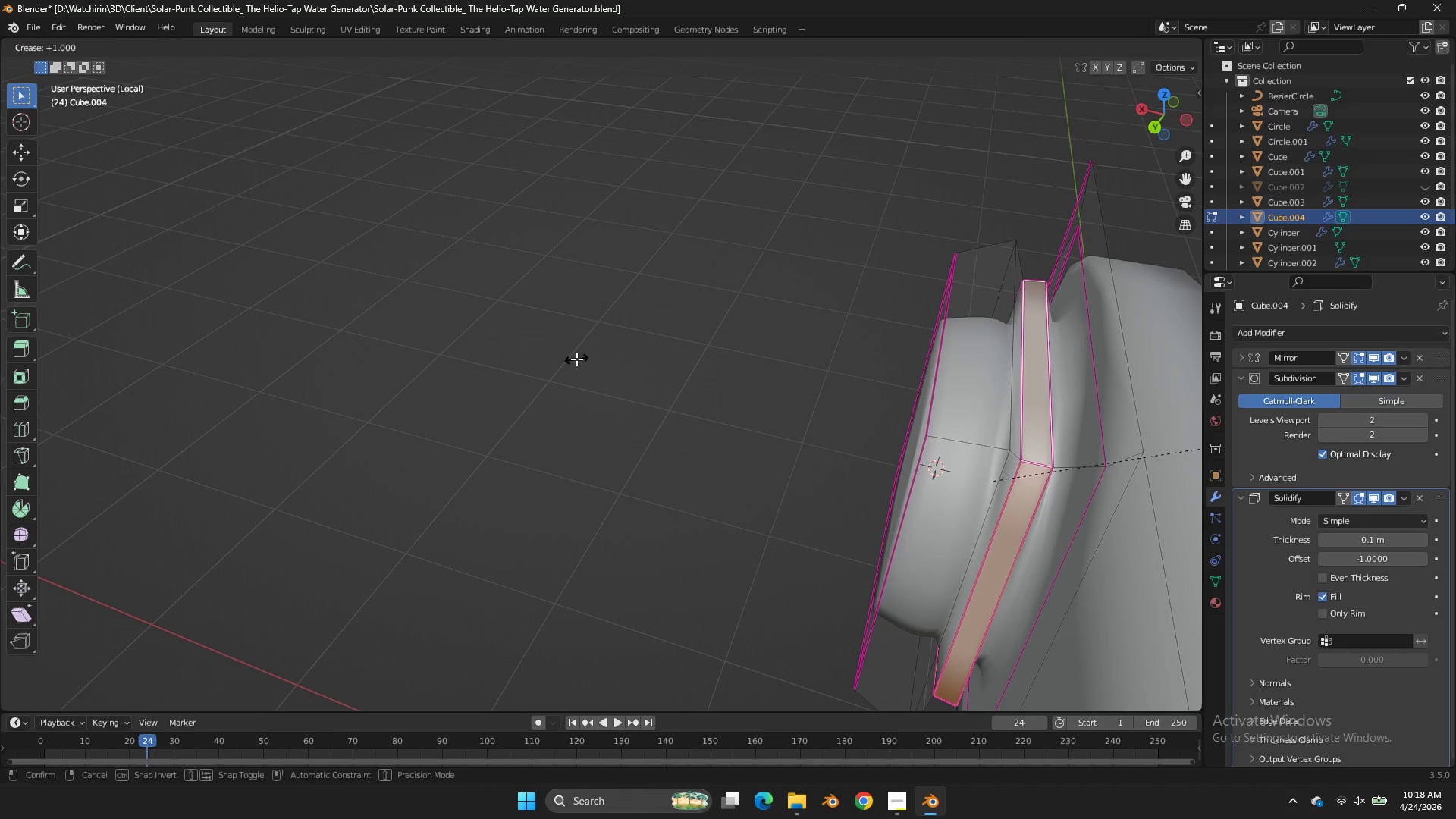 
left_click_drag(start_coordinate=[576, 359], to_coordinate=[637, 347])
 